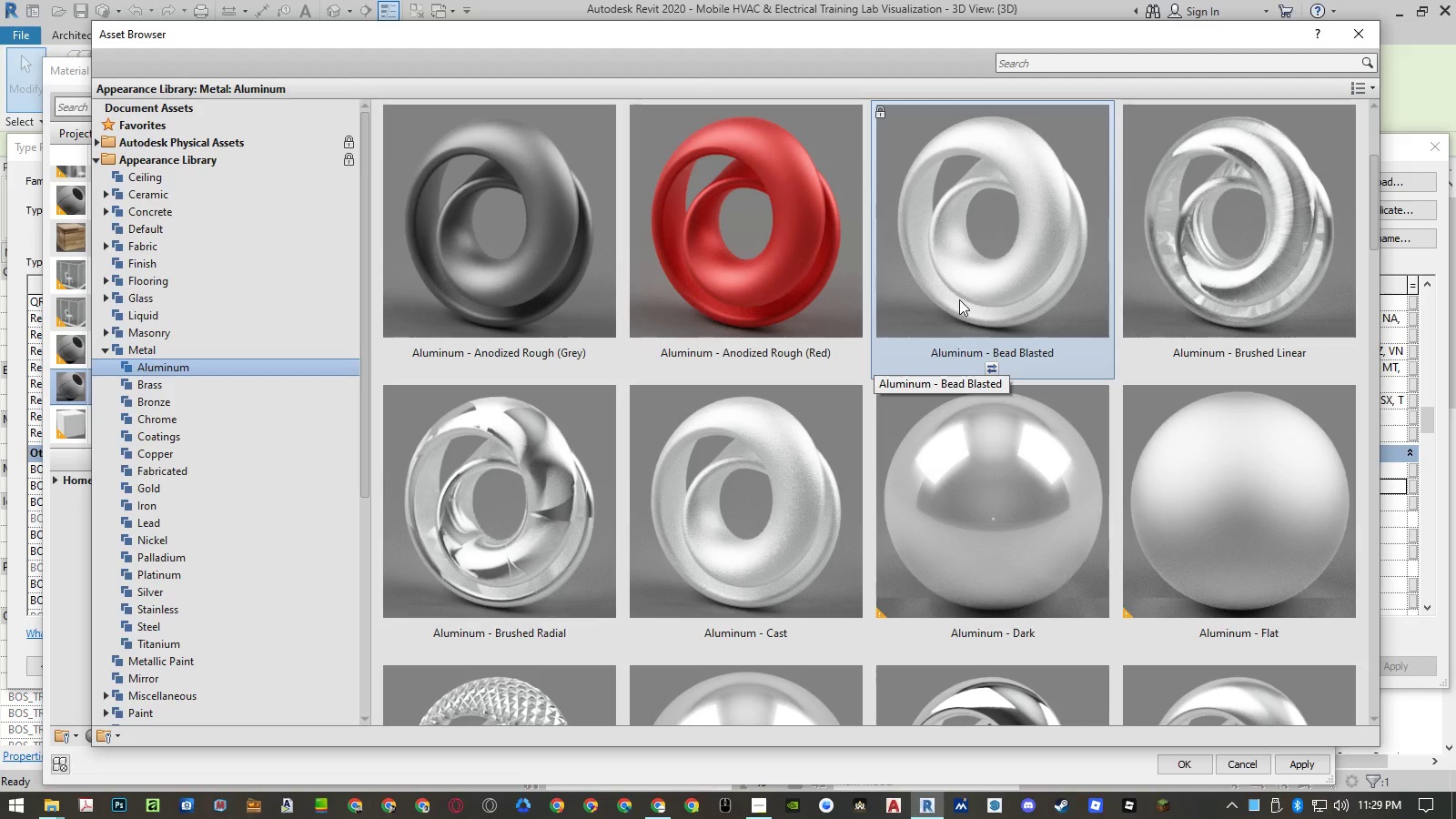 
scroll: coordinate [959, 299], scroll_direction: down, amount: 1.0
 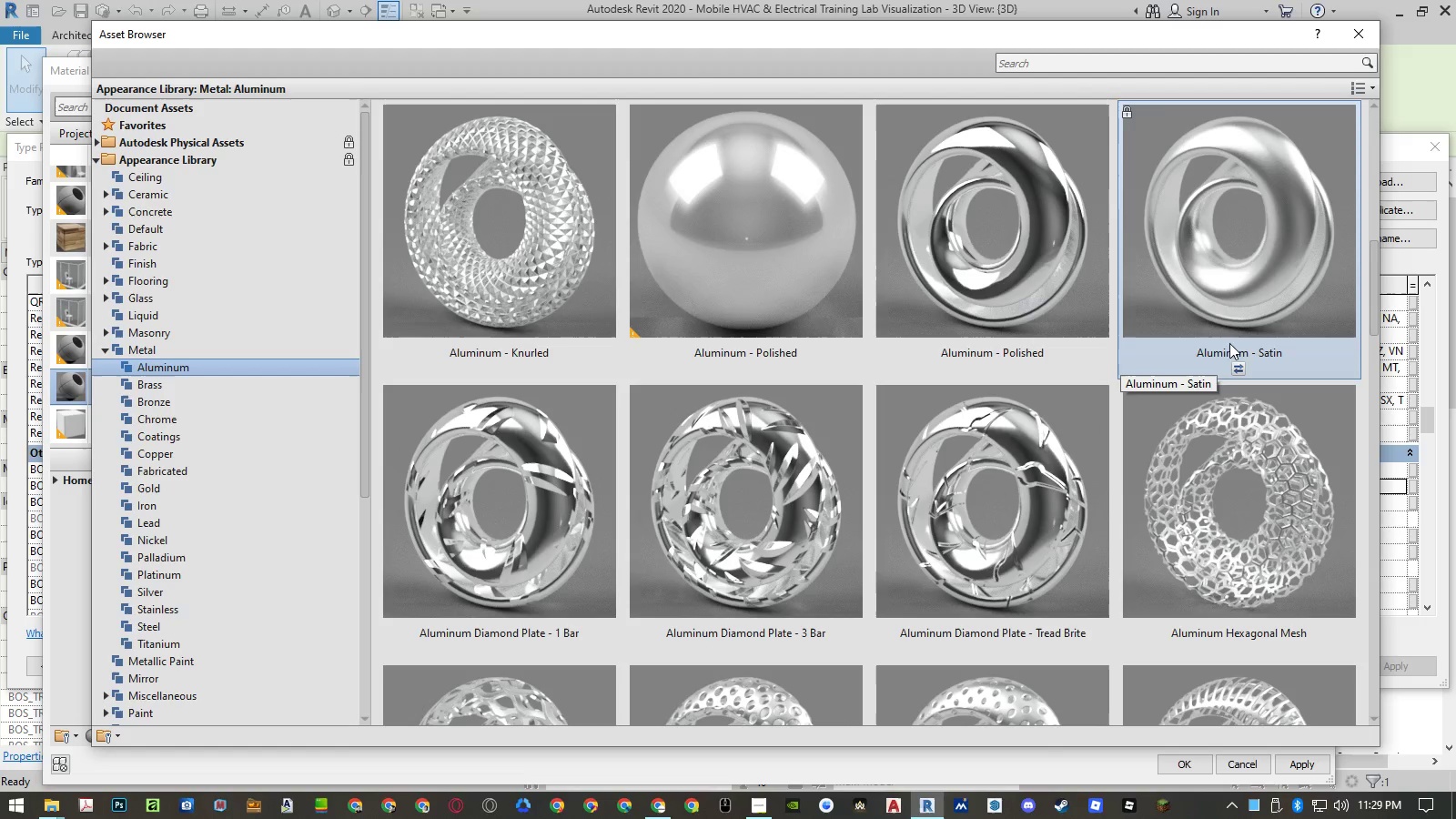 
left_click([1234, 367])
 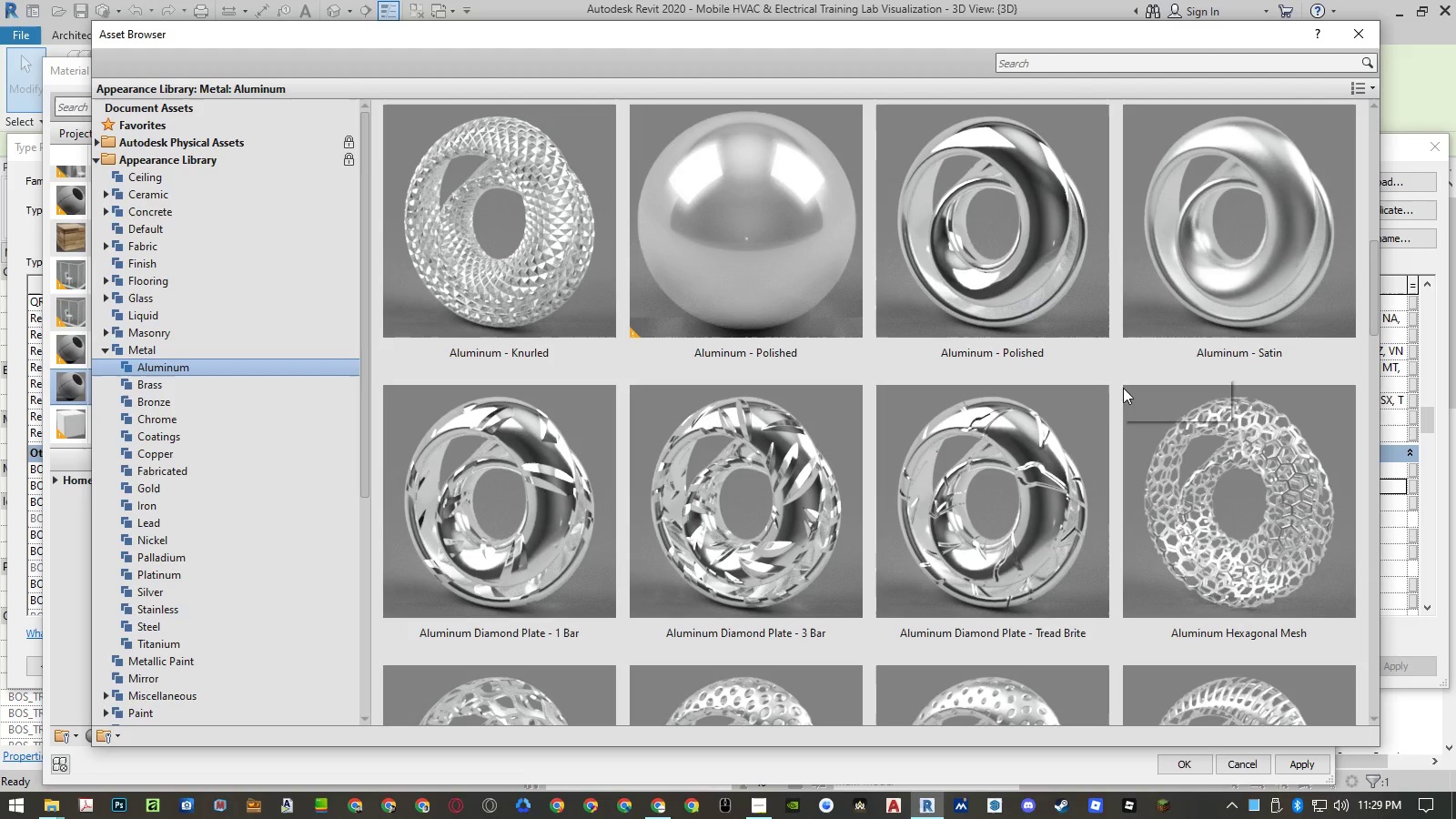 
scroll: coordinate [1022, 376], scroll_direction: down, amount: 3.0
 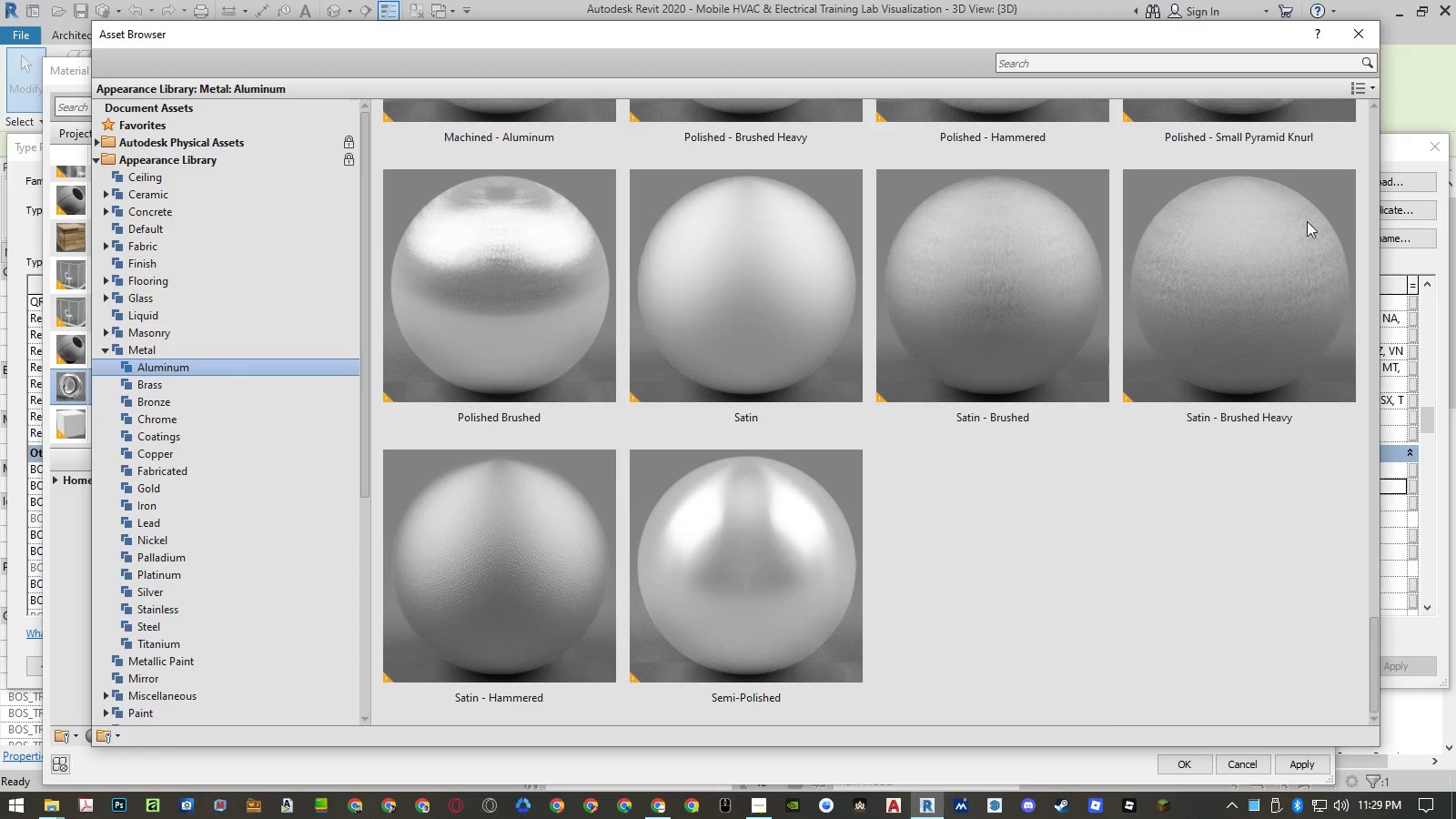 
left_click([1355, 38])
 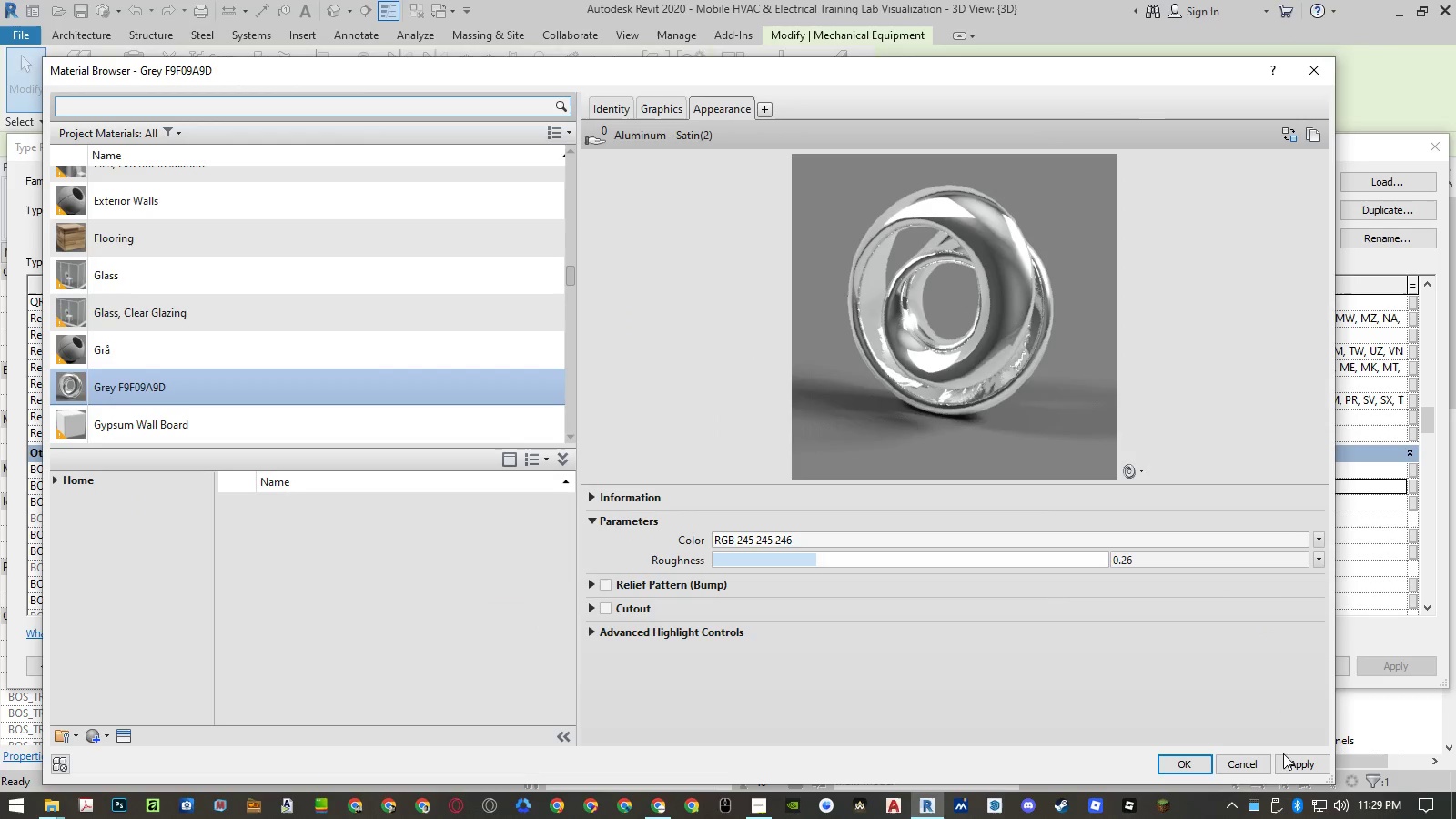 
left_click([1286, 763])
 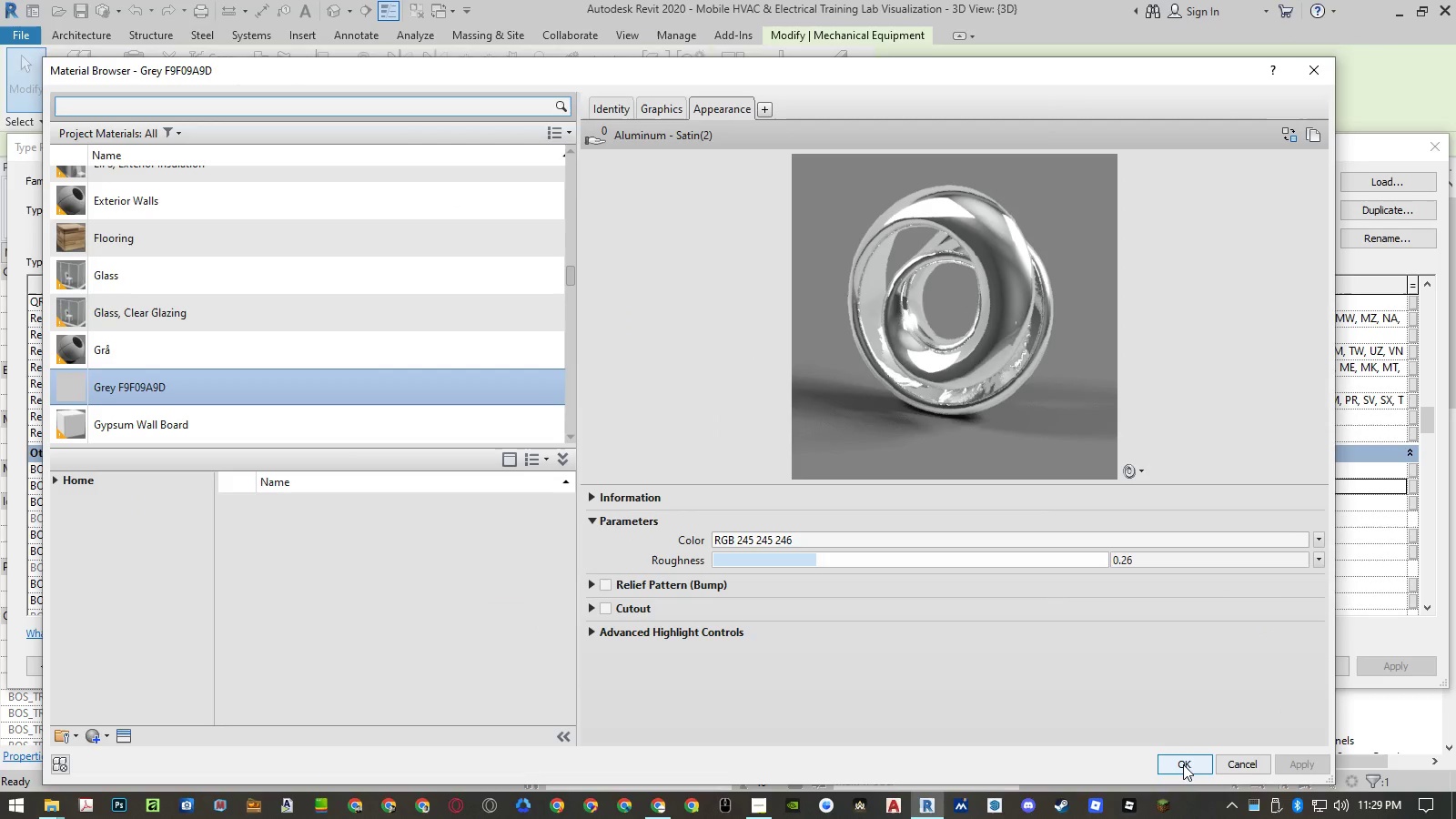 
left_click([1183, 764])
 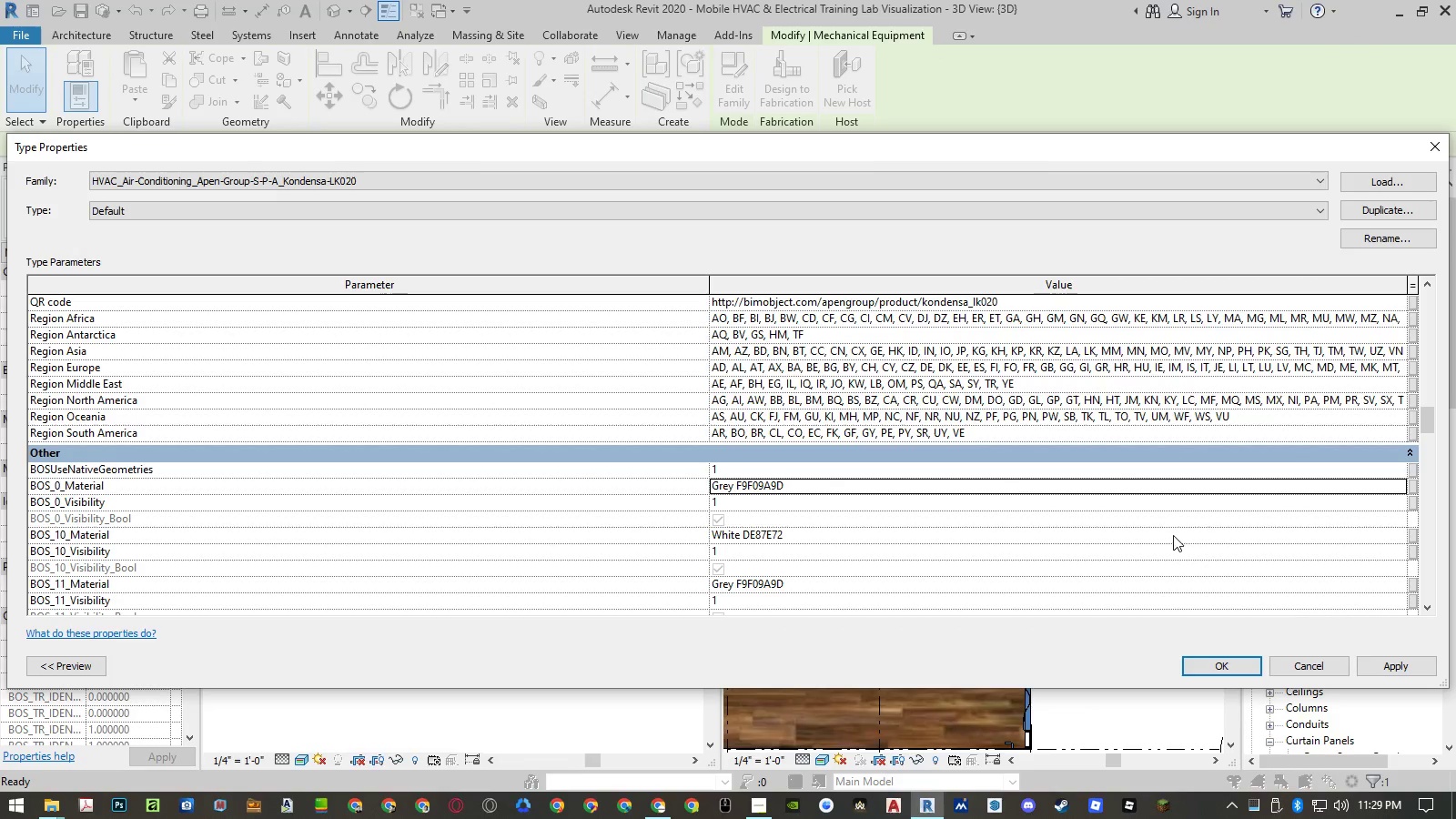 
left_click([1175, 534])
 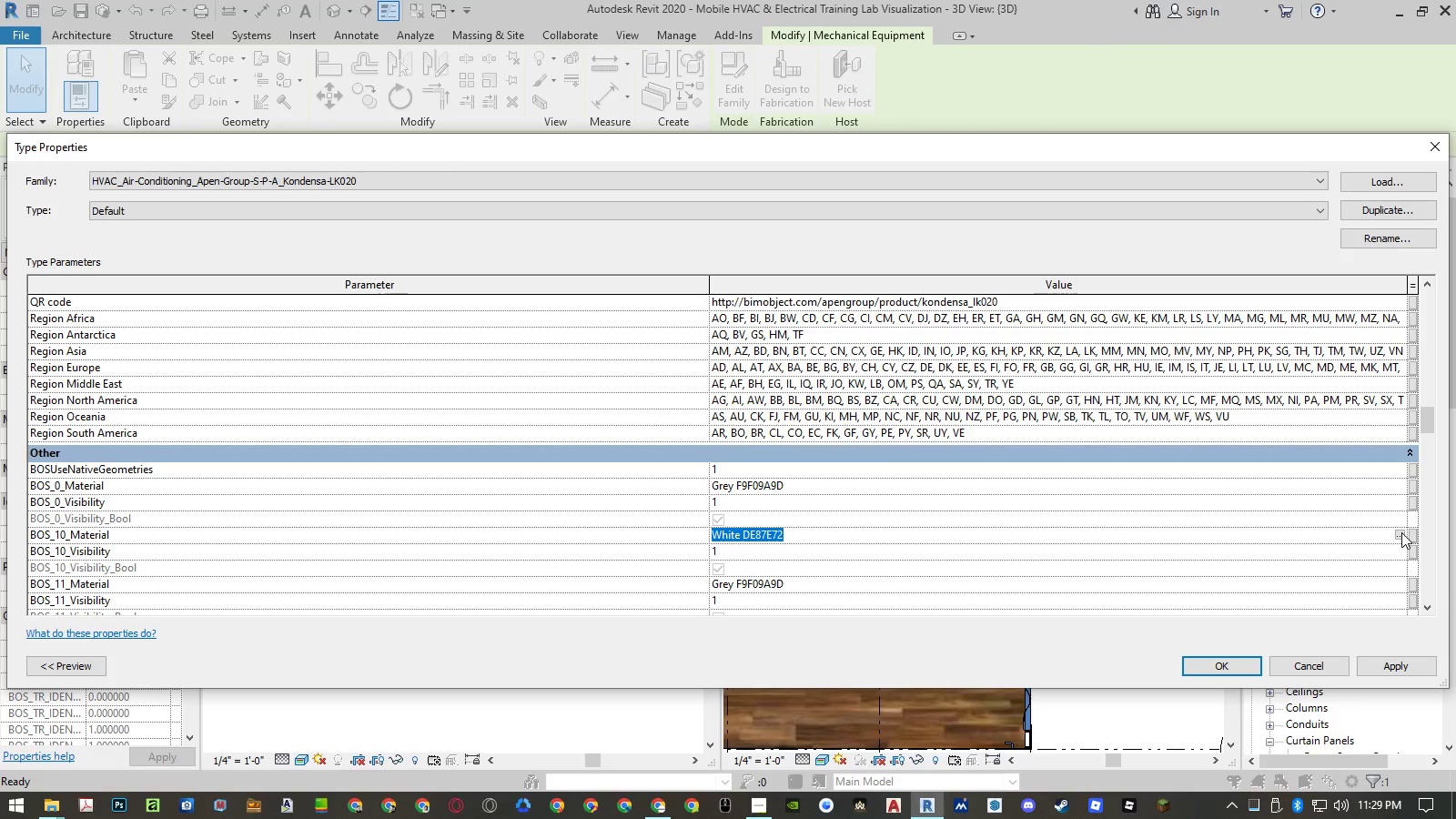 
left_click([1401, 532])
 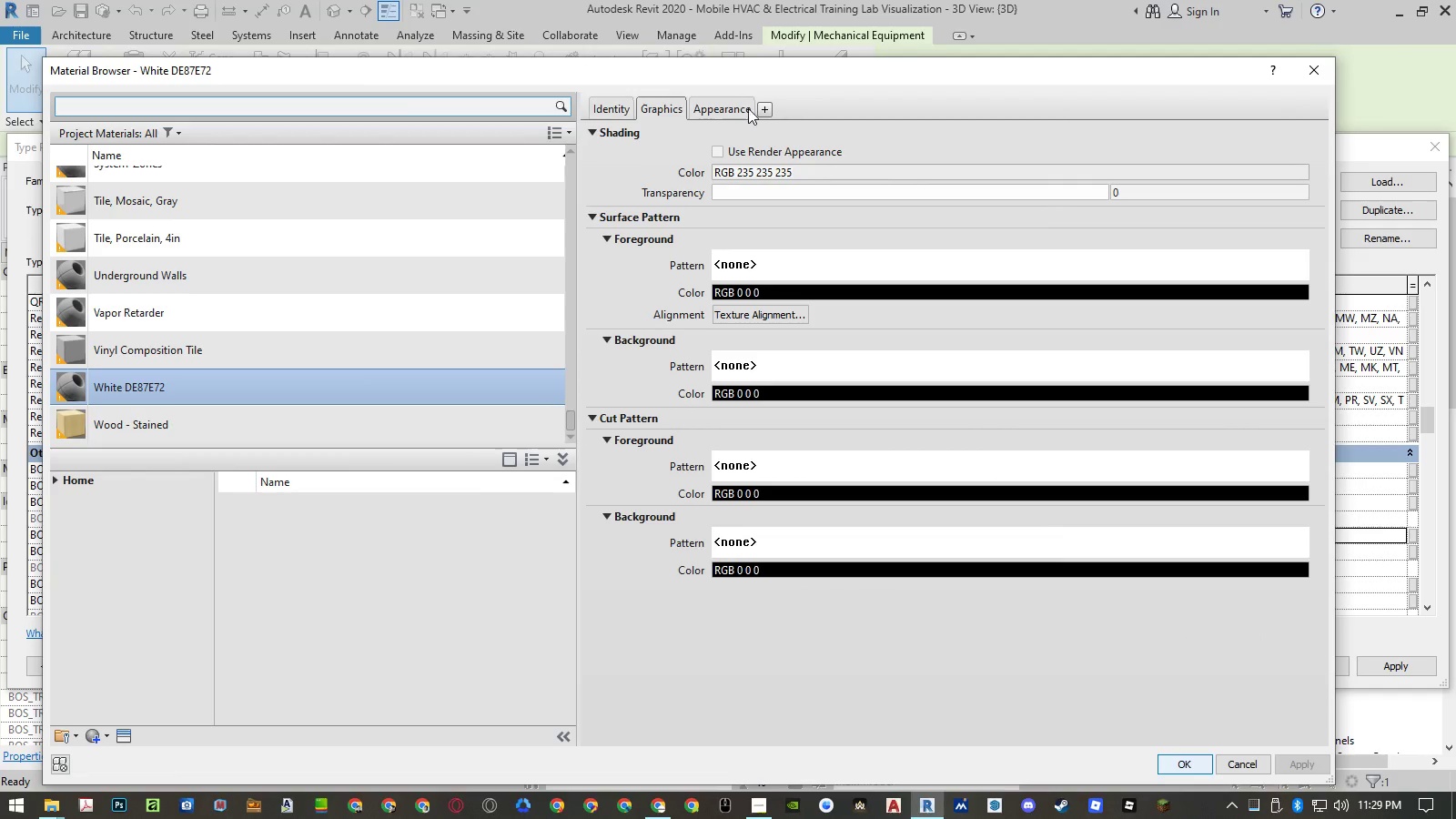 
left_click([705, 107])
 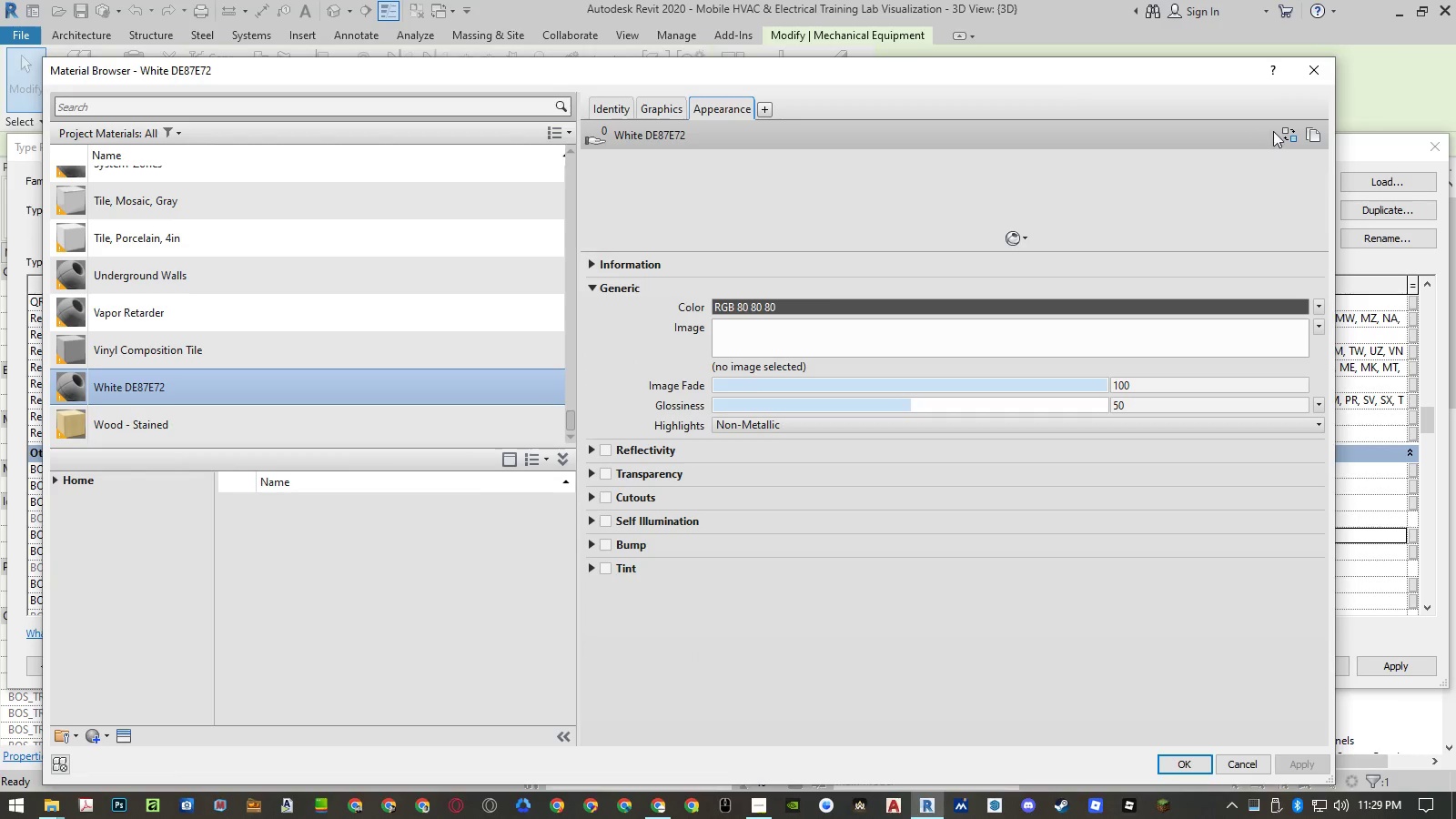 
left_click([1281, 130])
 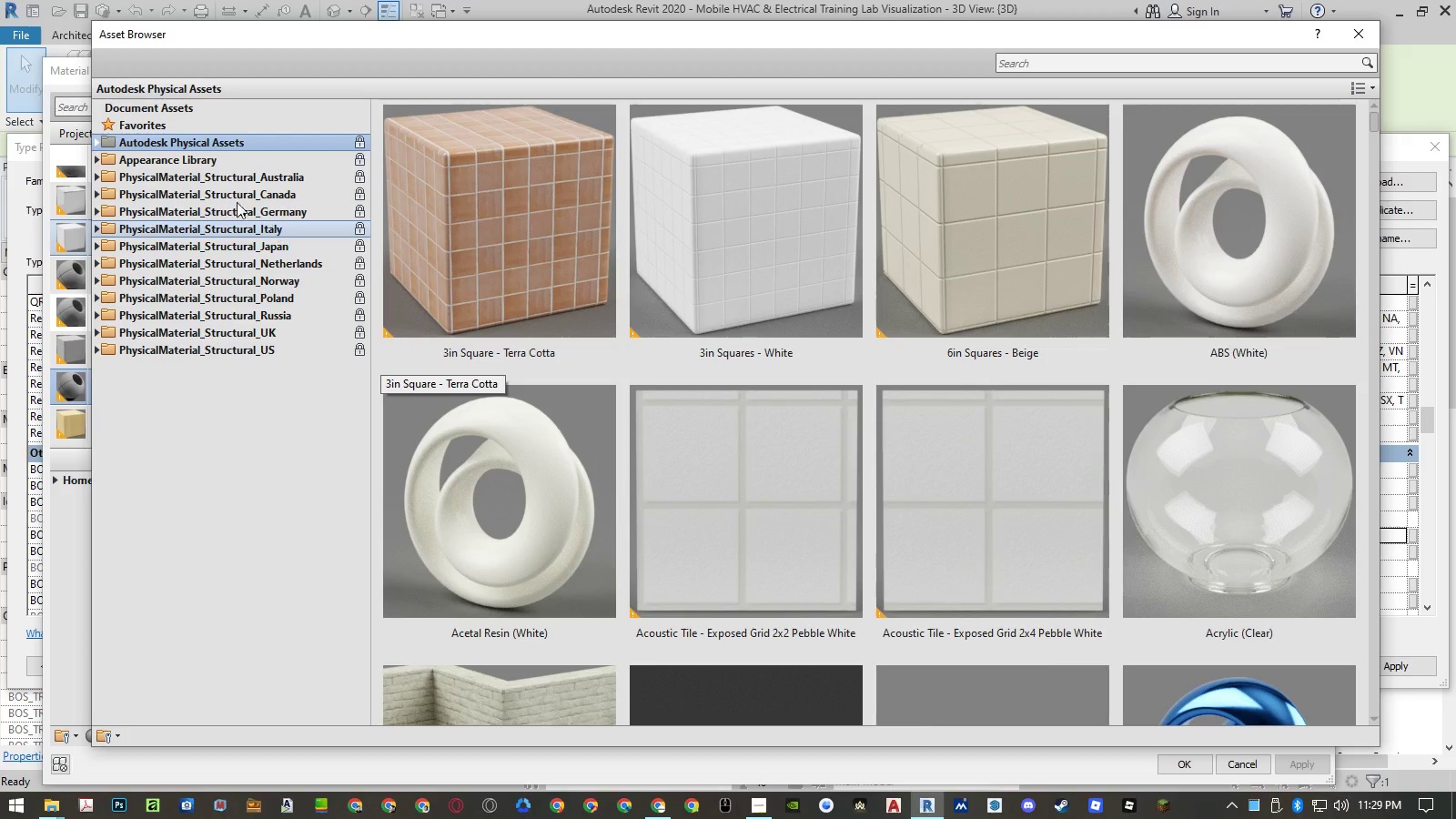 
double_click([165, 157])
 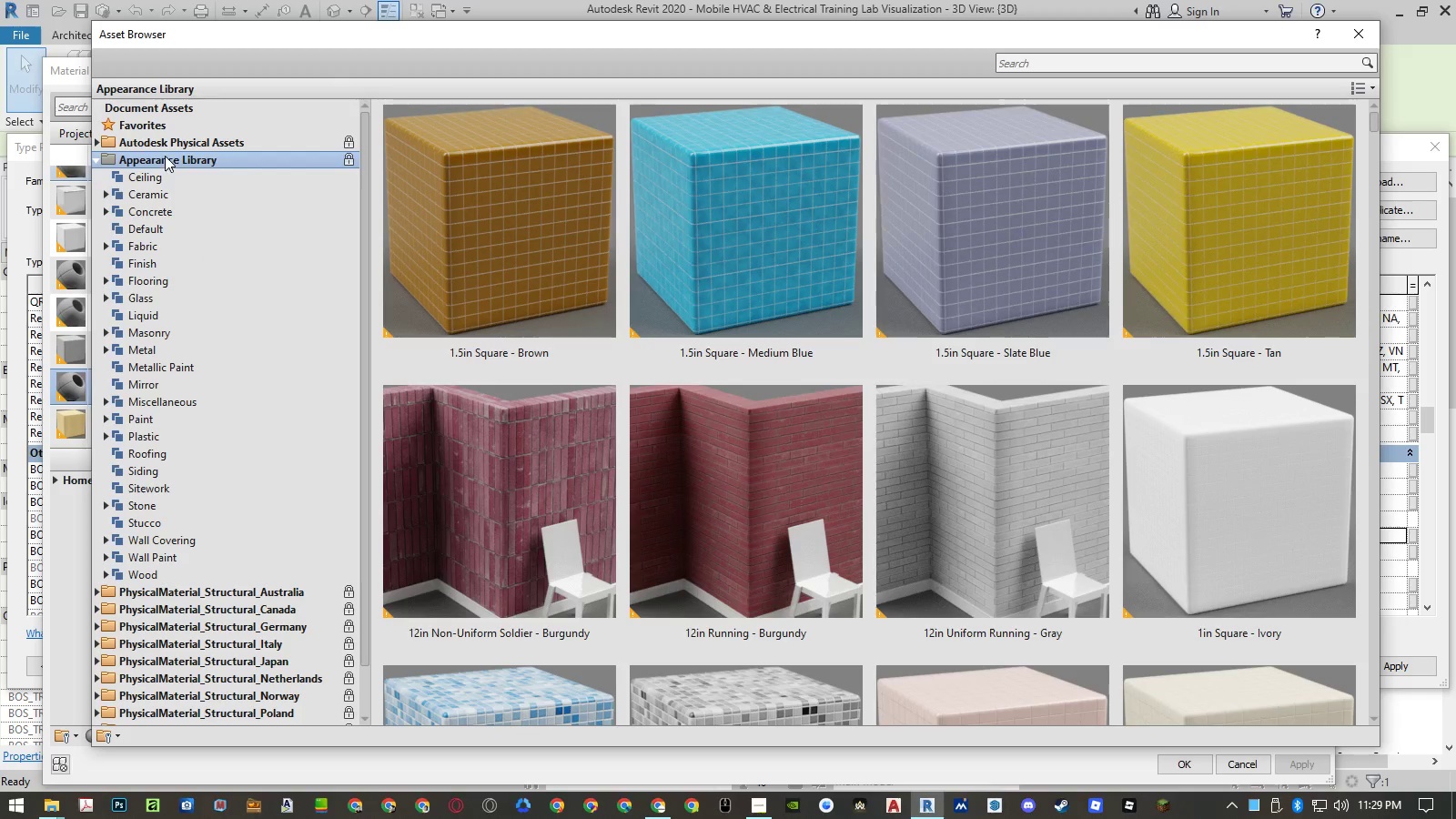 
left_click([169, 142])
 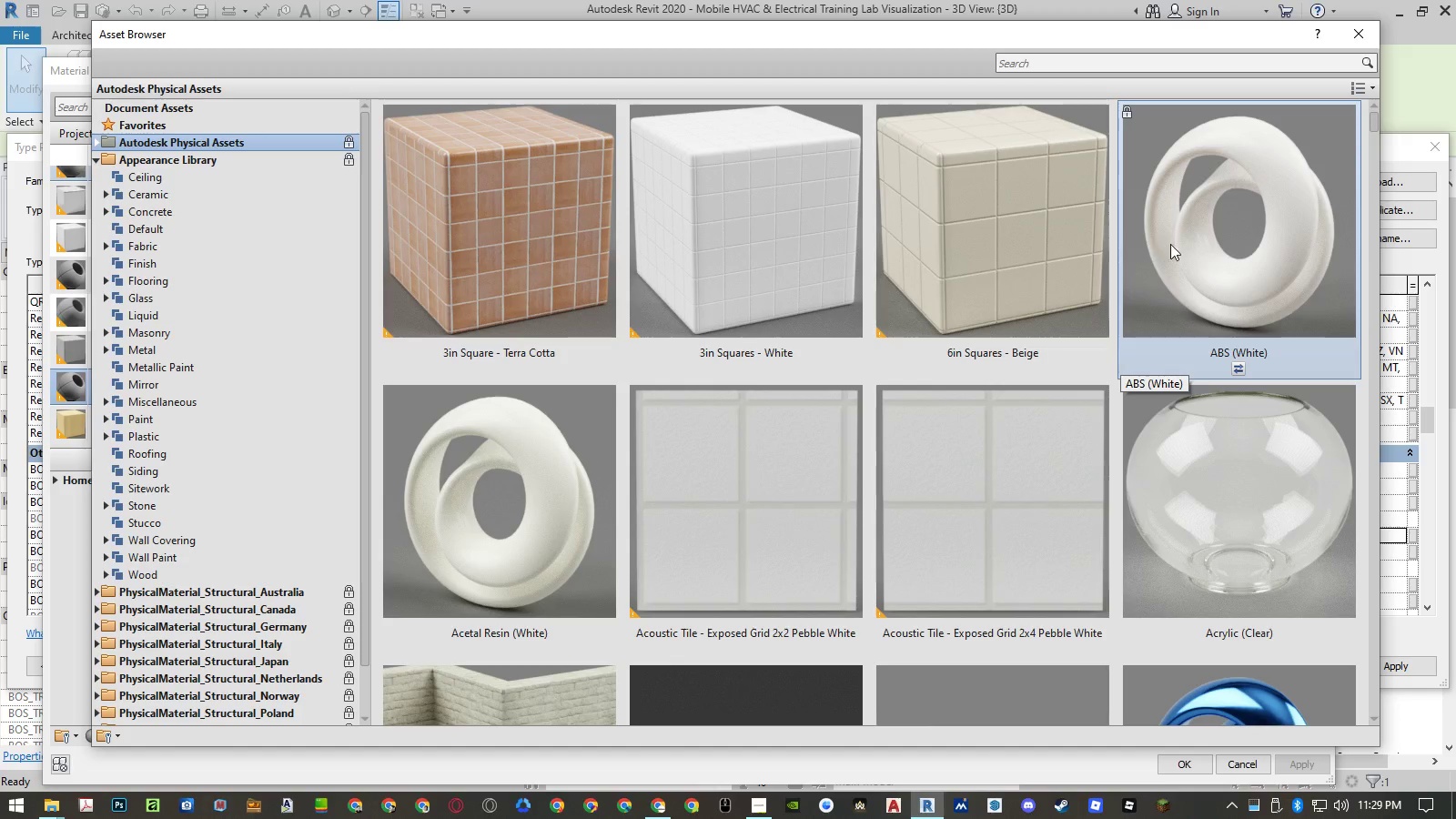 
wait(9.03)
 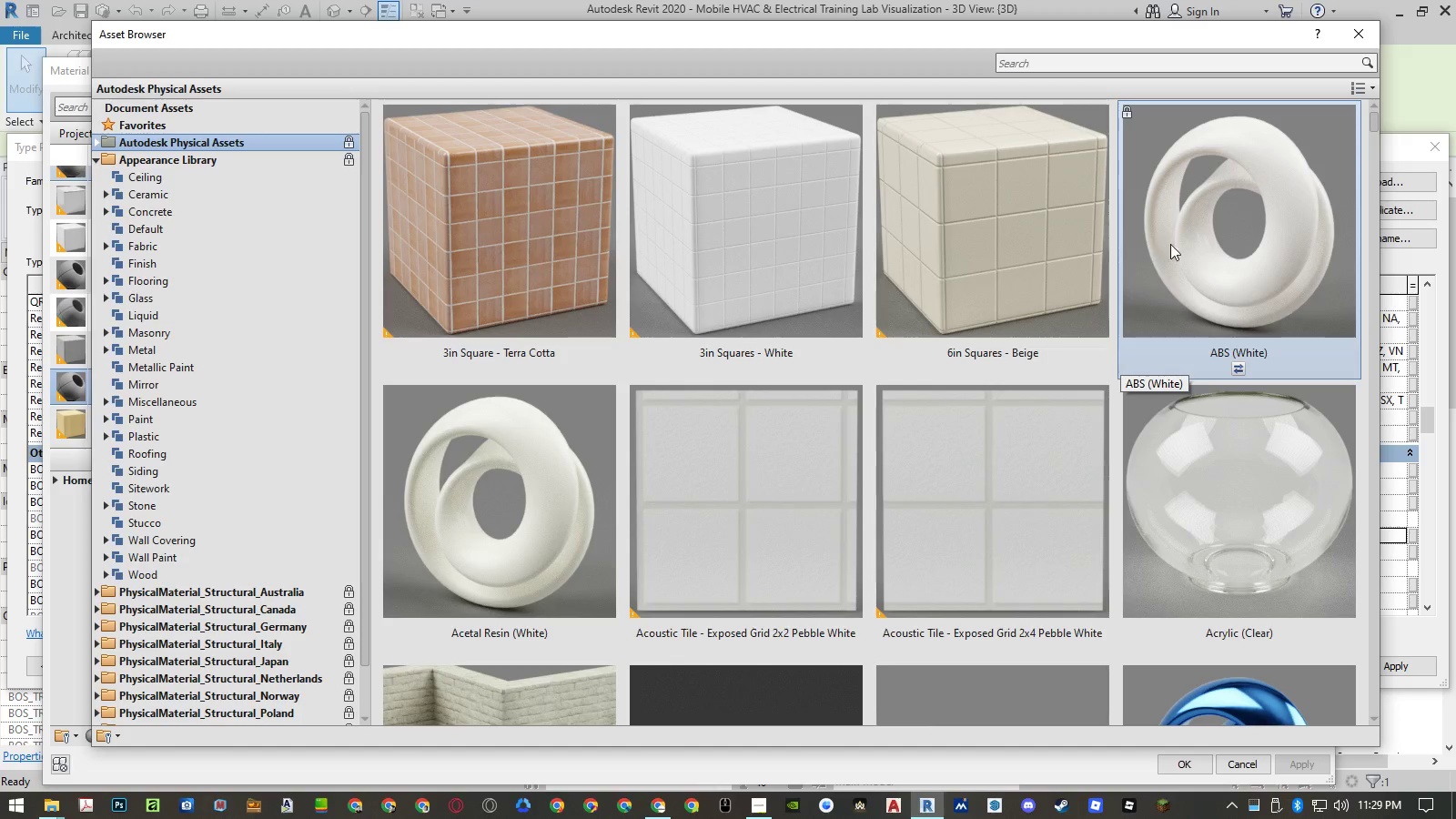 
double_click([177, 435])
 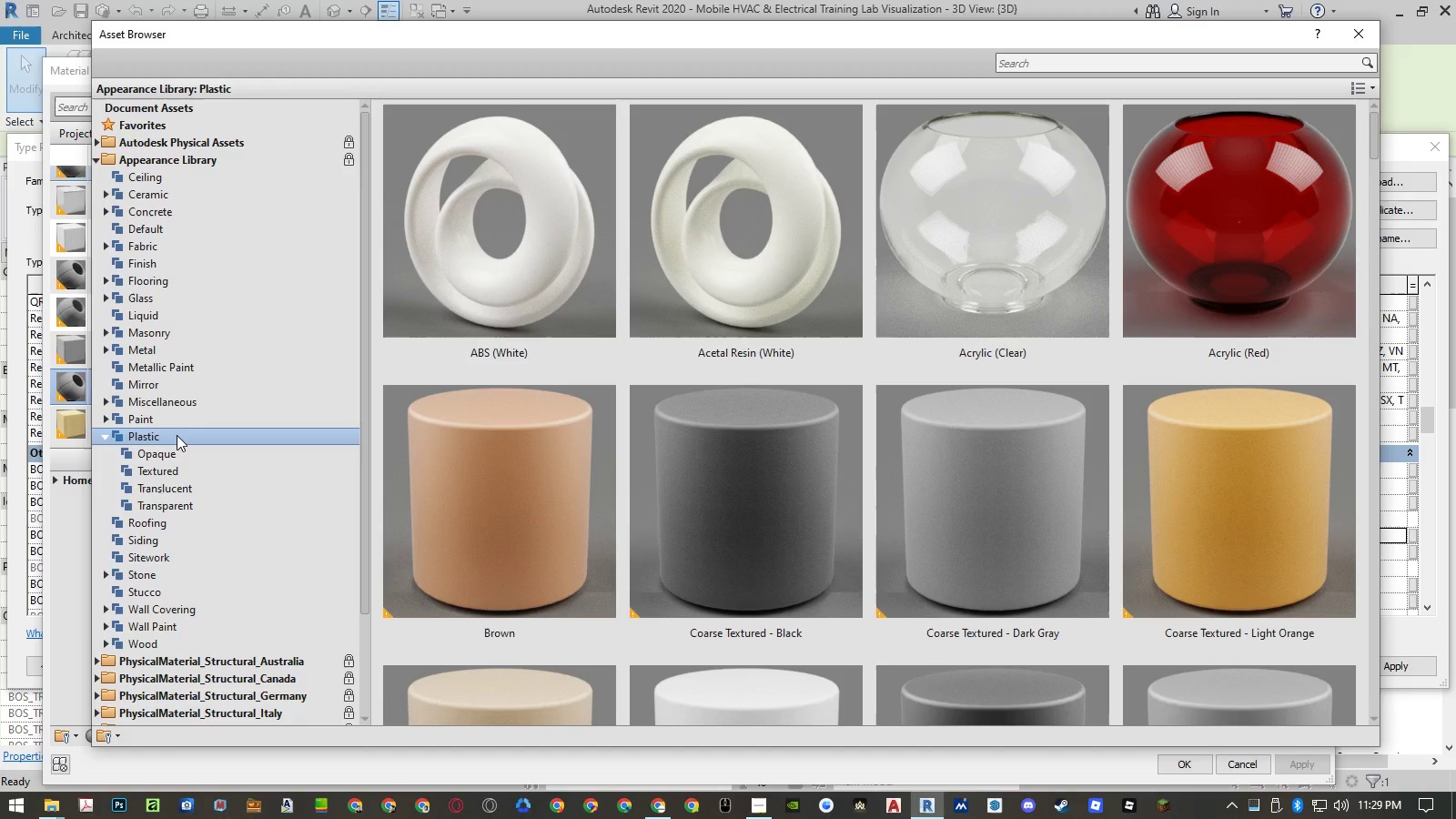 
left_click([171, 452])
 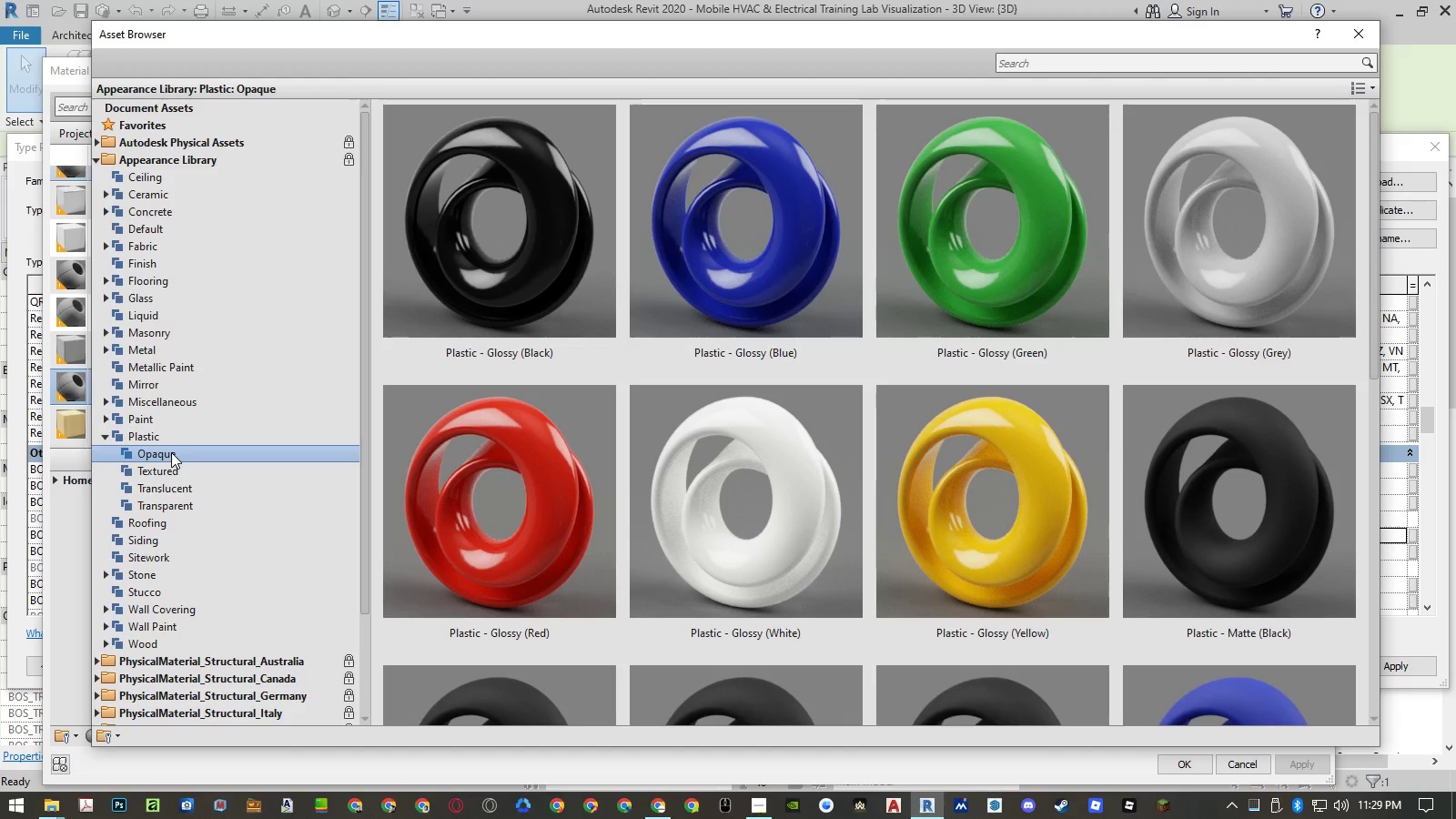 
scroll: coordinate [696, 465], scroll_direction: down, amount: 4.0
 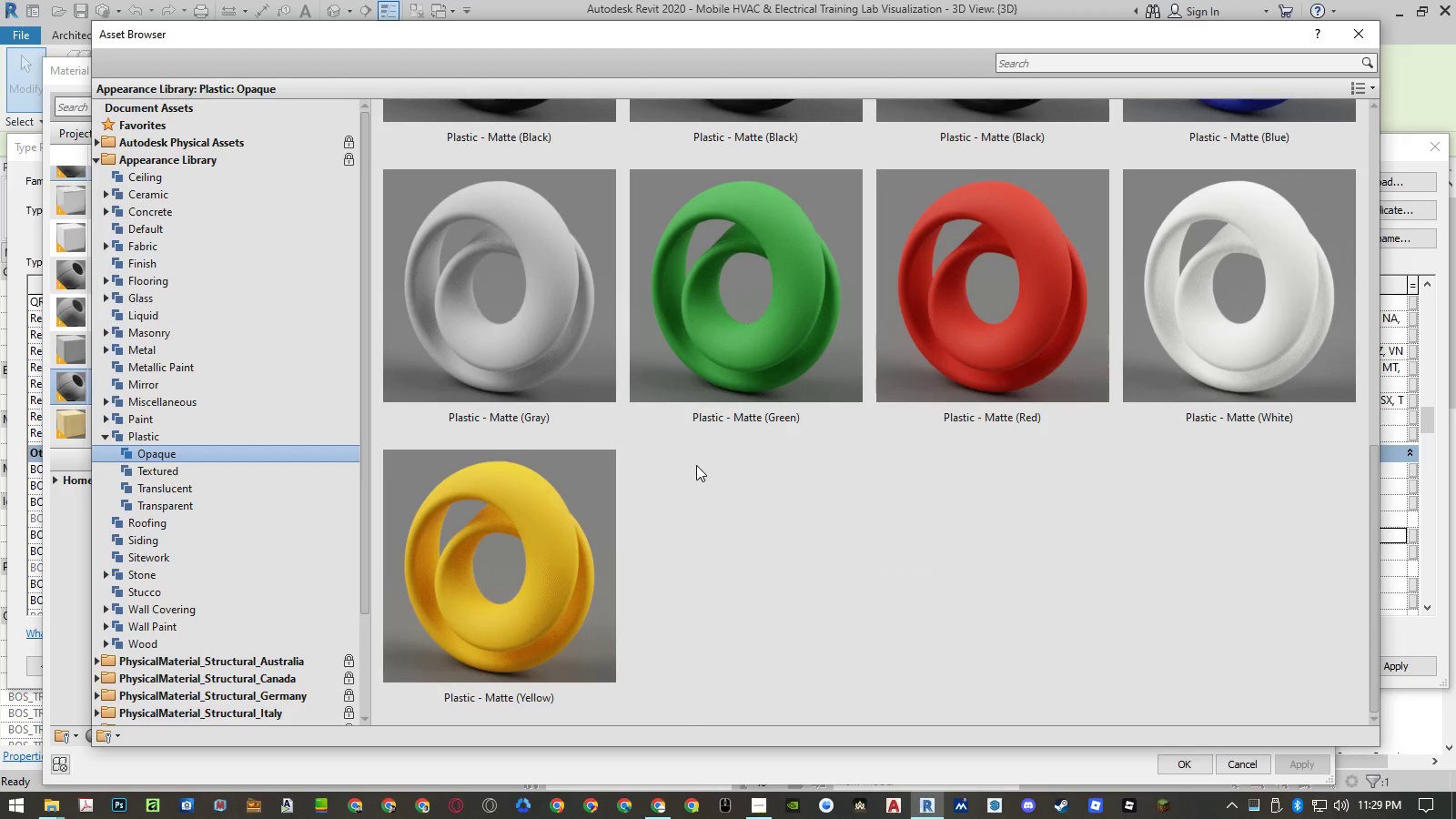 
scroll: coordinate [696, 465], scroll_direction: up, amount: 1.0
 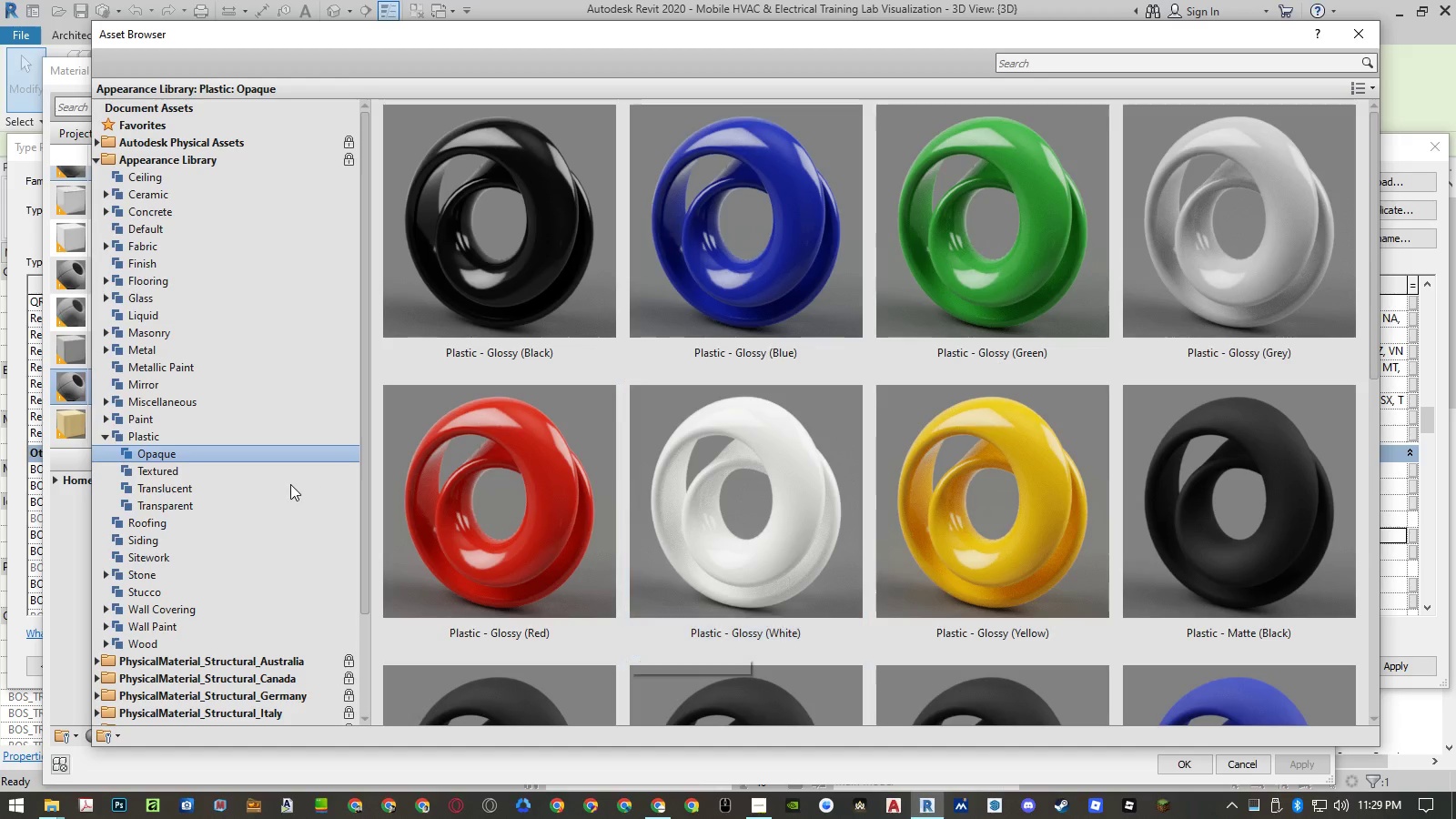 
left_click([233, 474])
 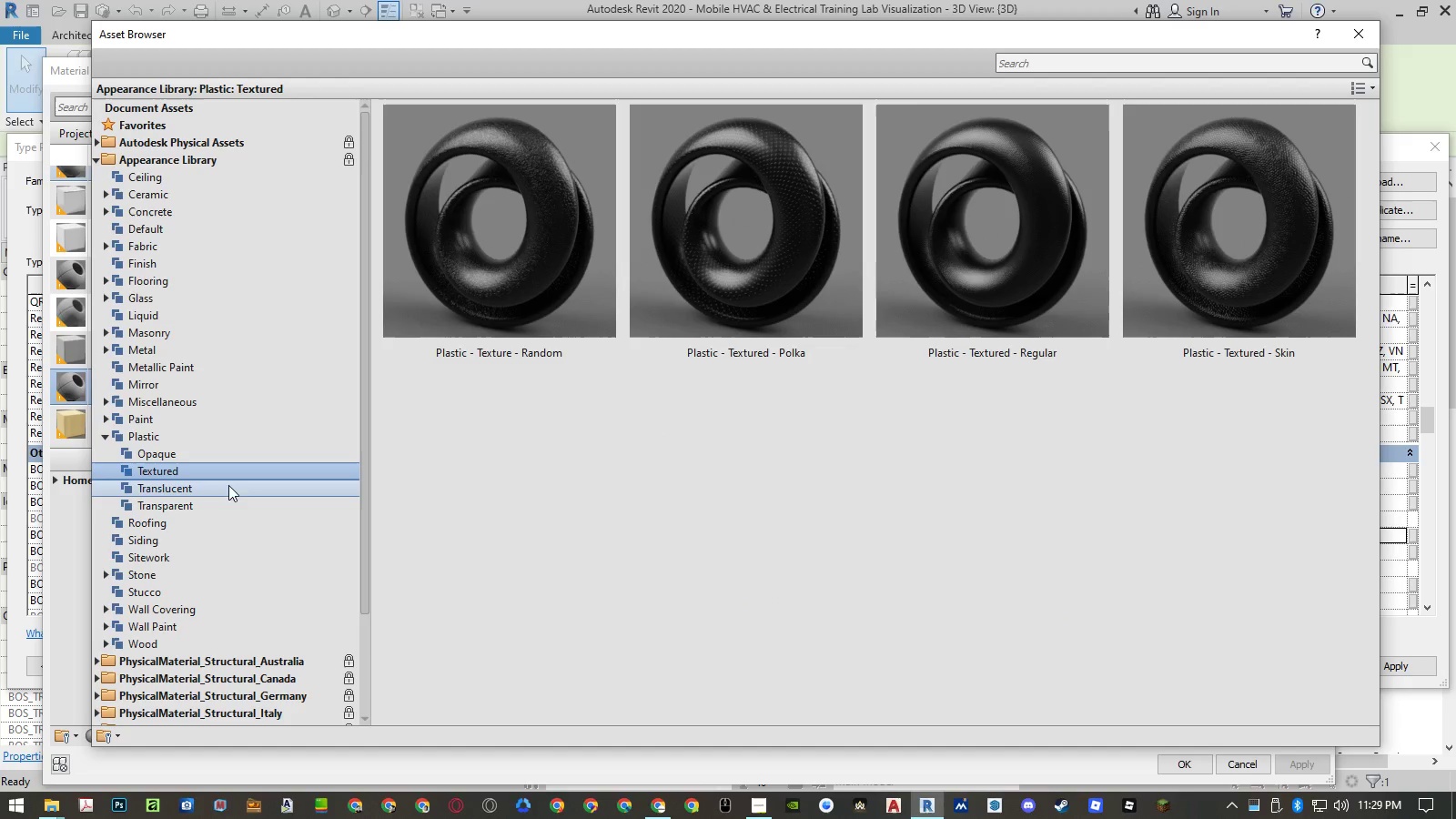 
left_click([228, 492])
 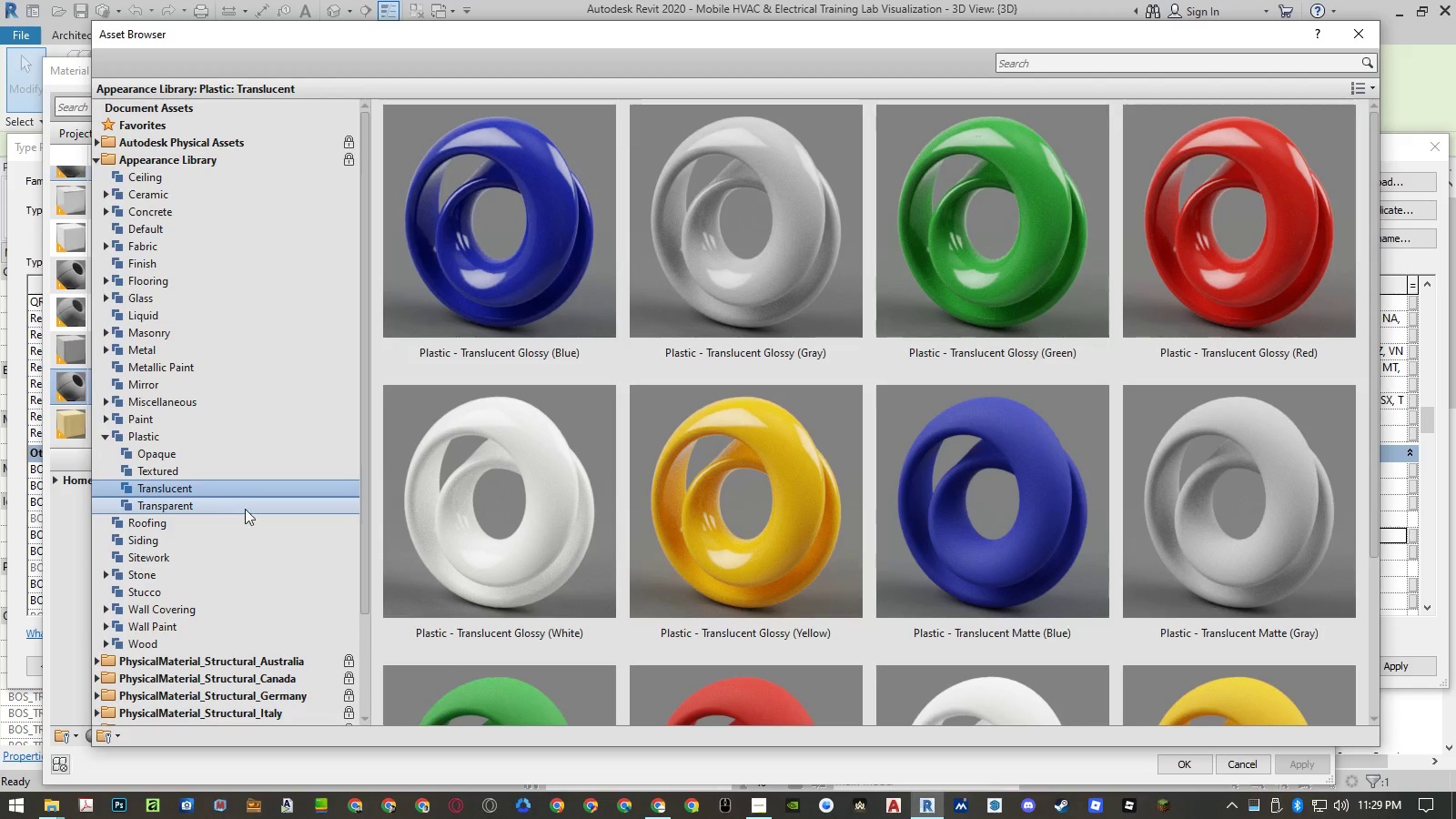 
scroll: coordinate [657, 484], scroll_direction: down, amount: 3.0
 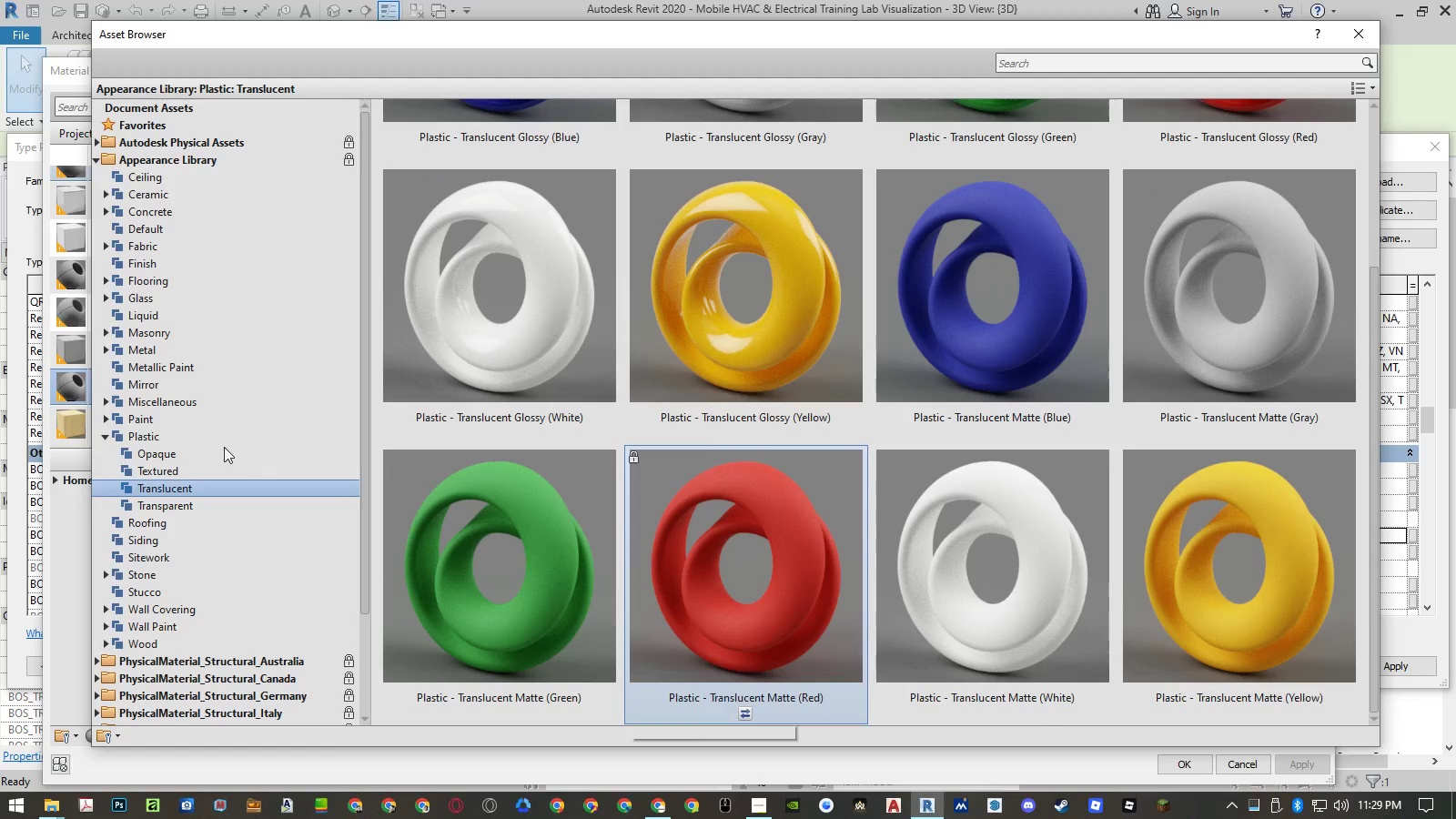 
left_click([181, 506])
 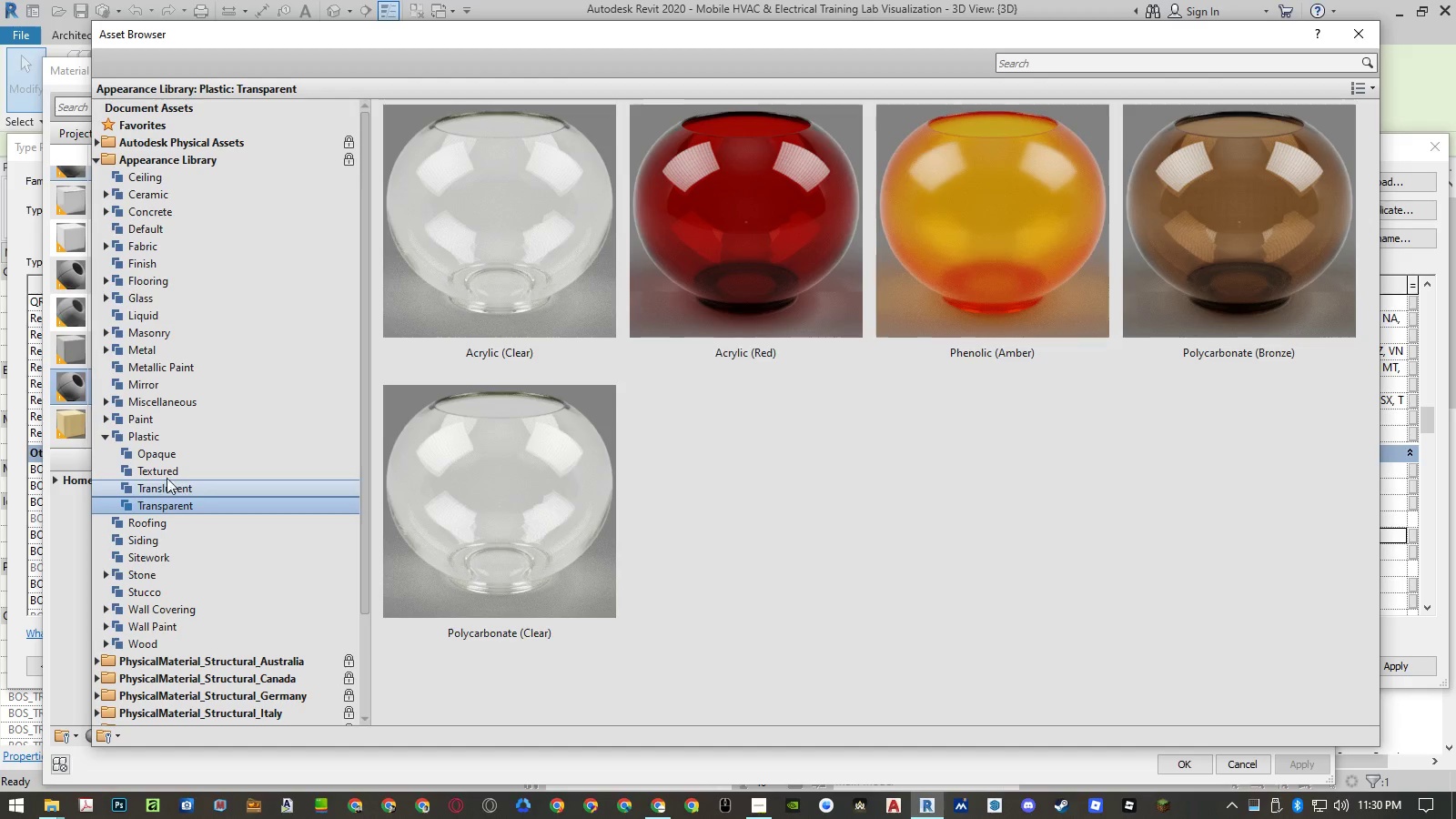 
left_click([160, 441])
 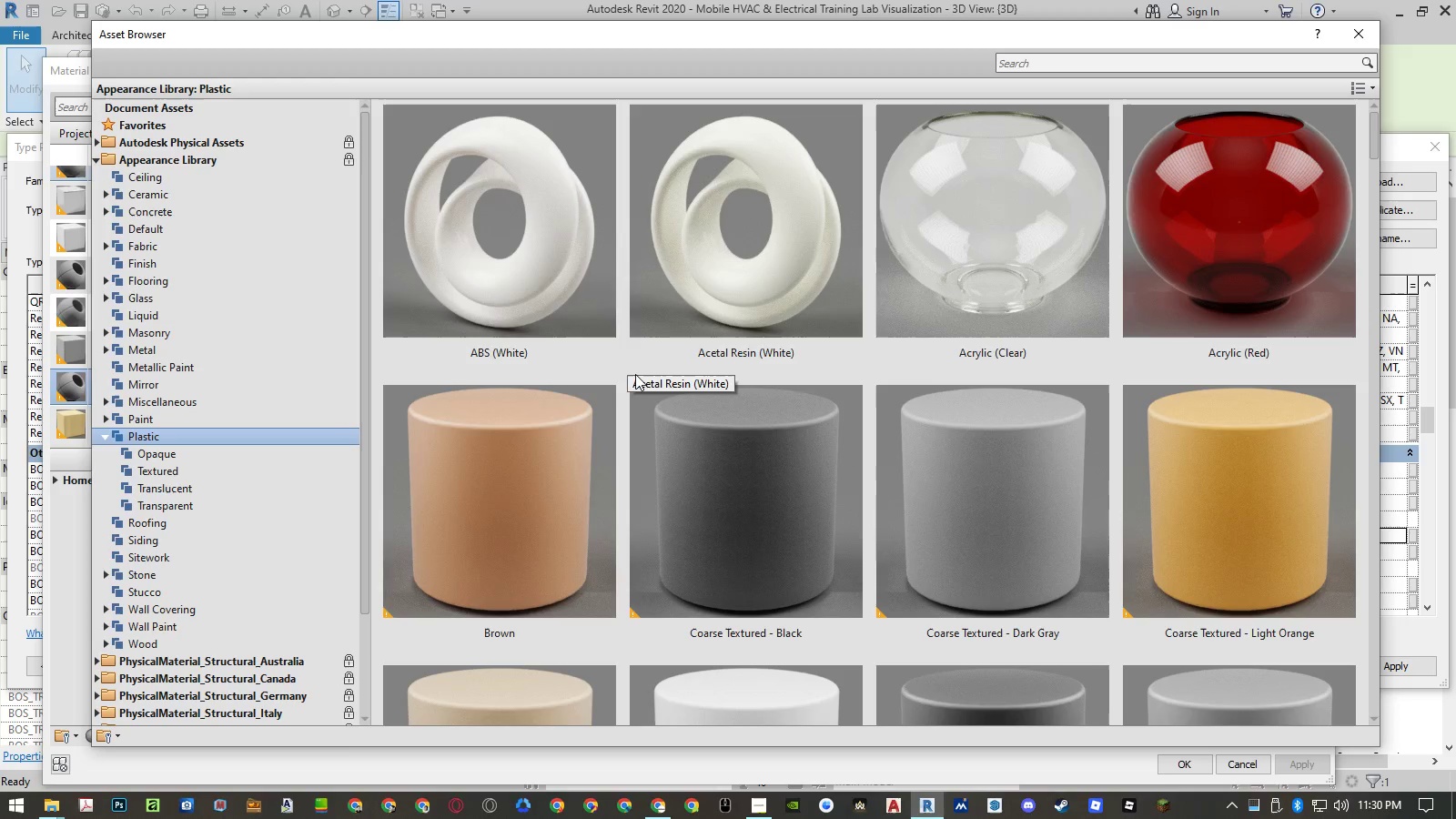 
scroll: coordinate [645, 368], scroll_direction: down, amount: 4.0
 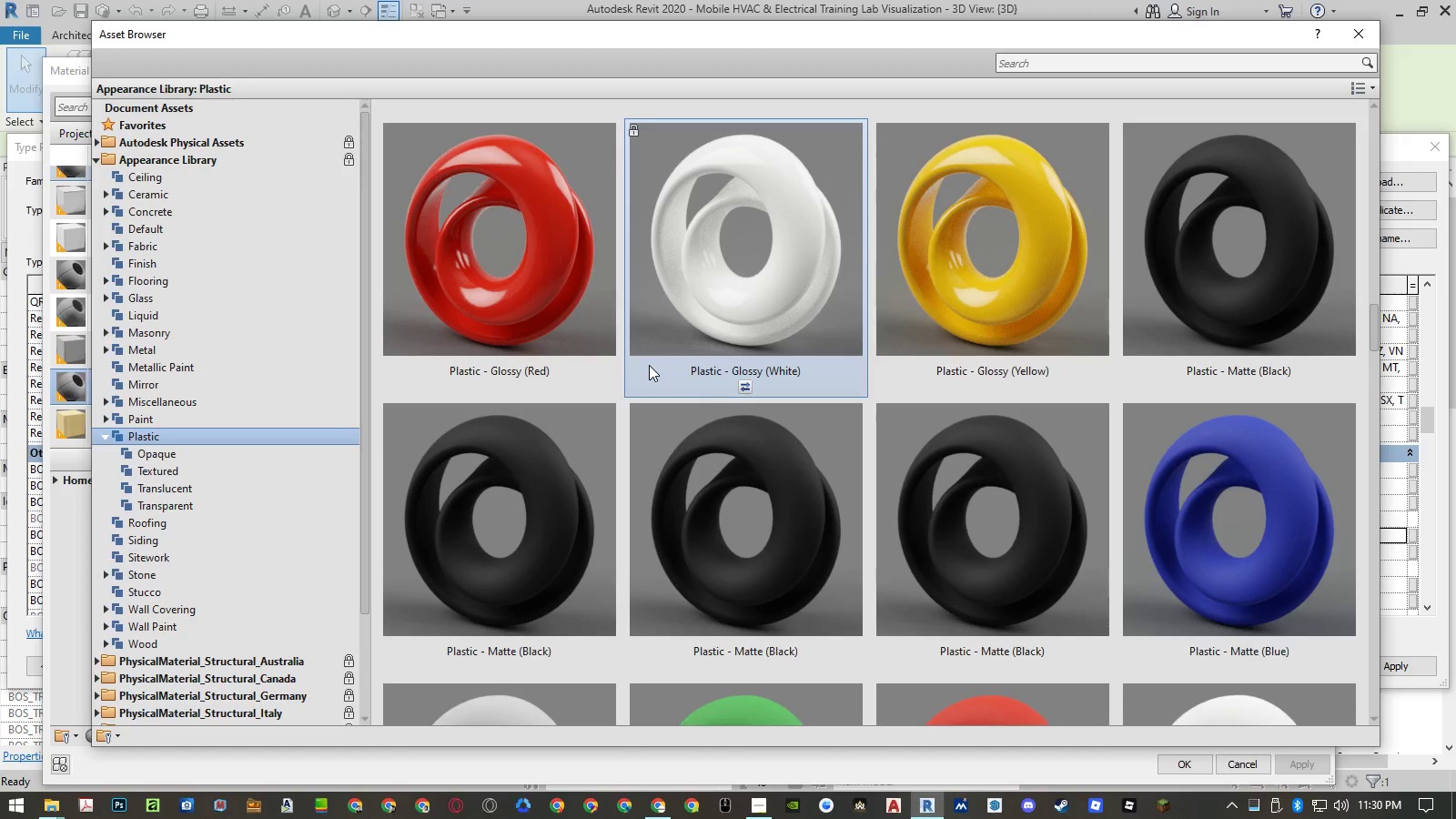 
scroll: coordinate [545, 251], scroll_direction: up, amount: 31.0
 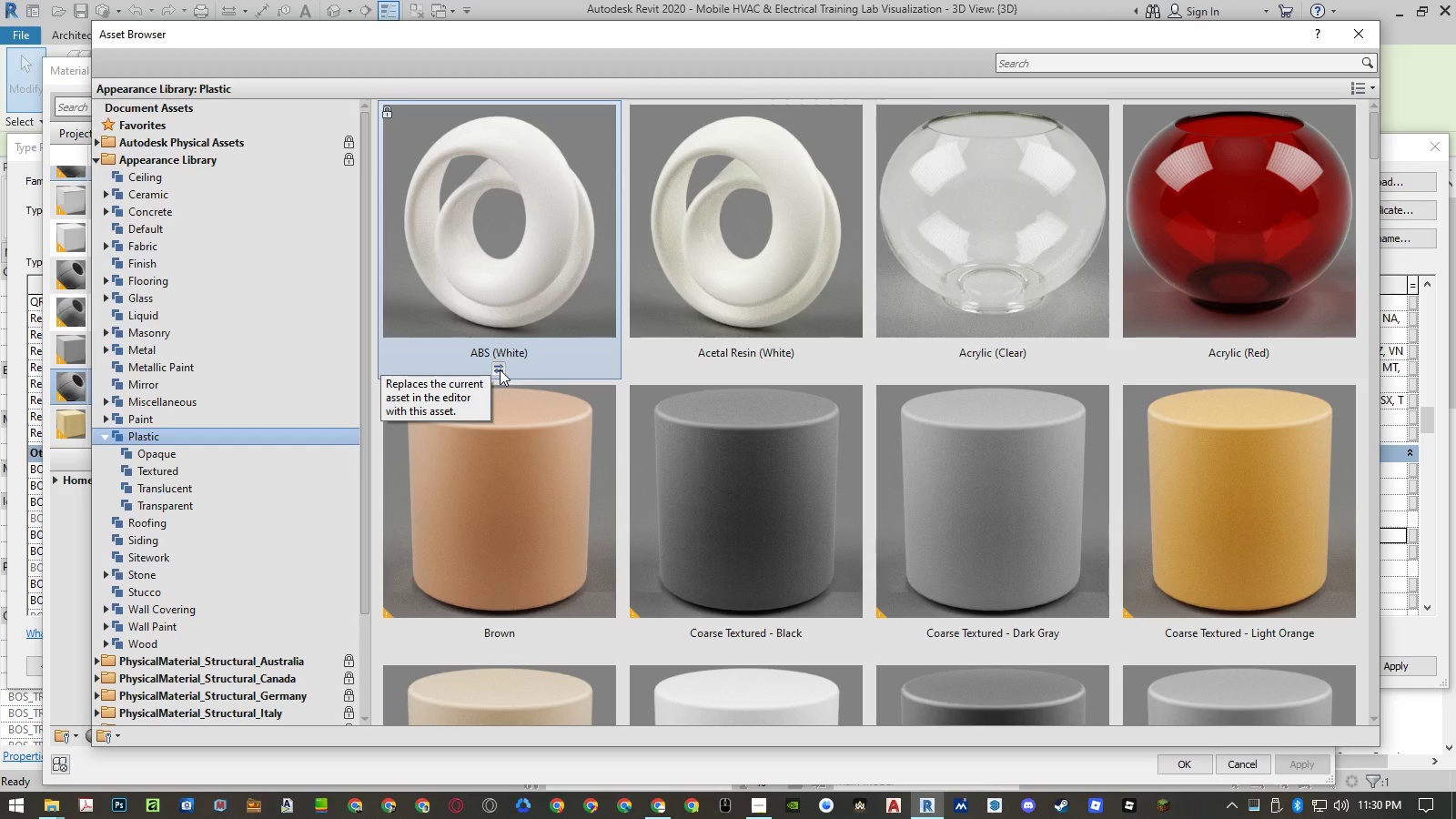 
wait(7.16)
 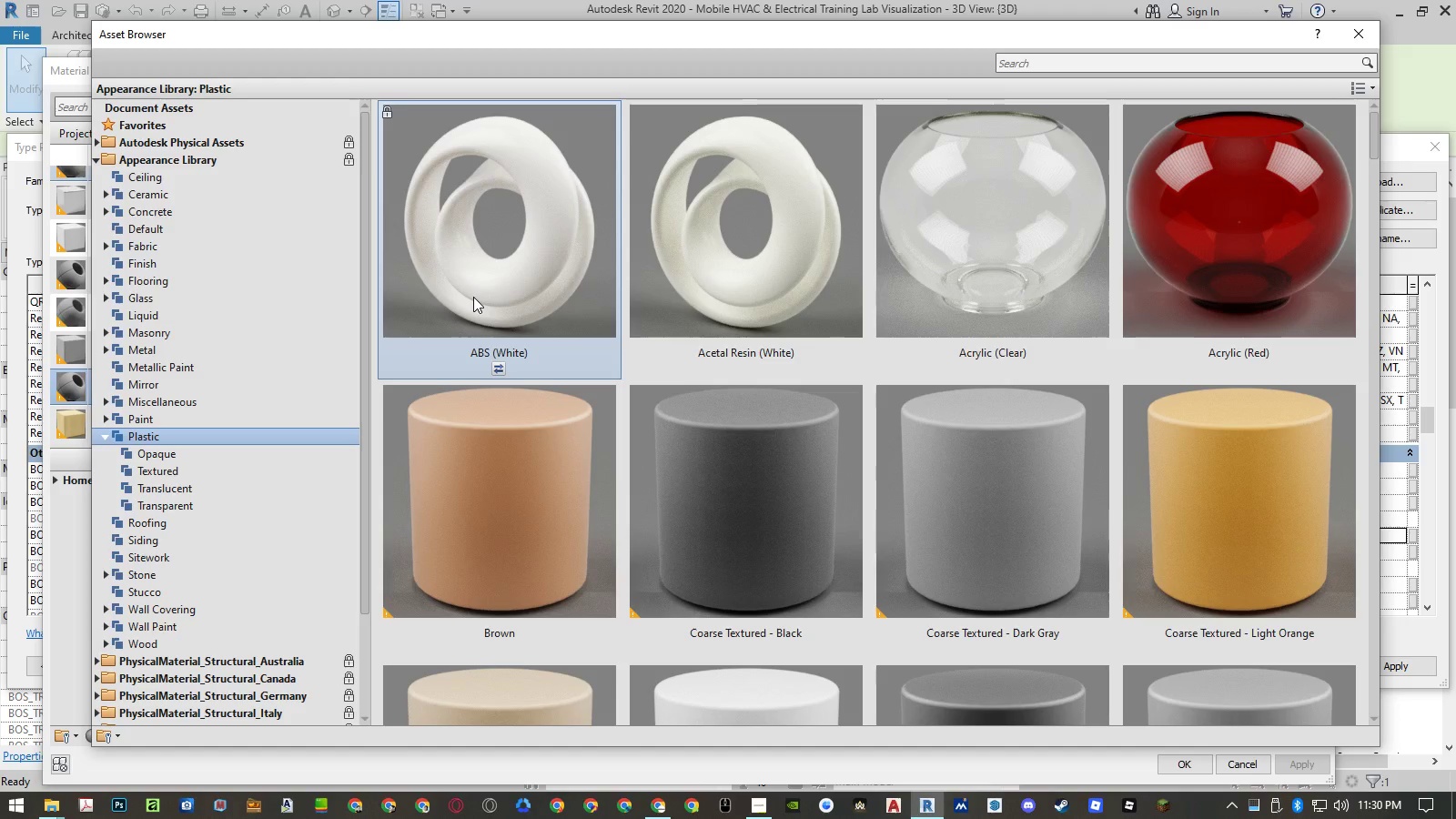 
left_click([1354, 40])
 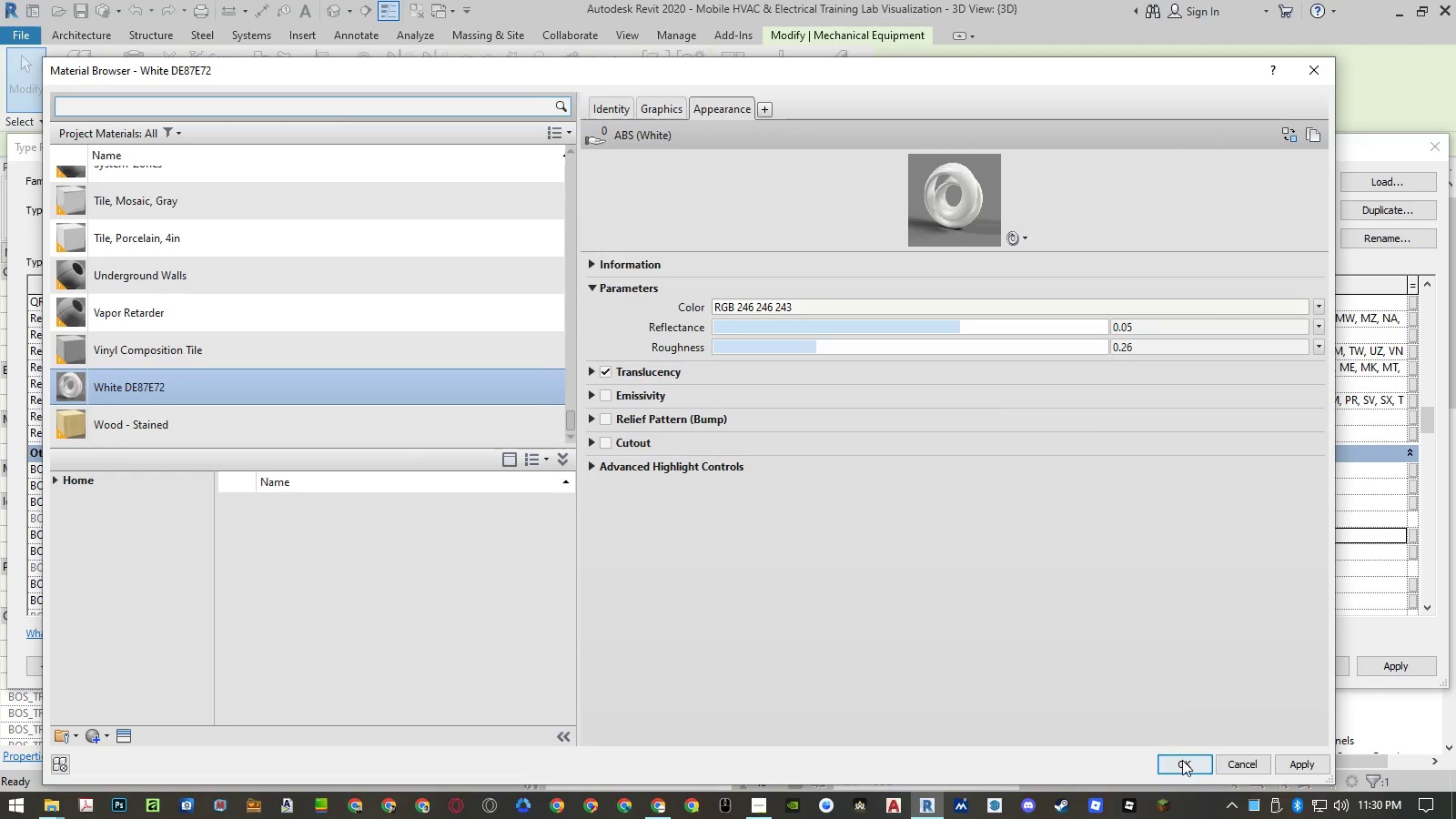 
left_click([1182, 761])
 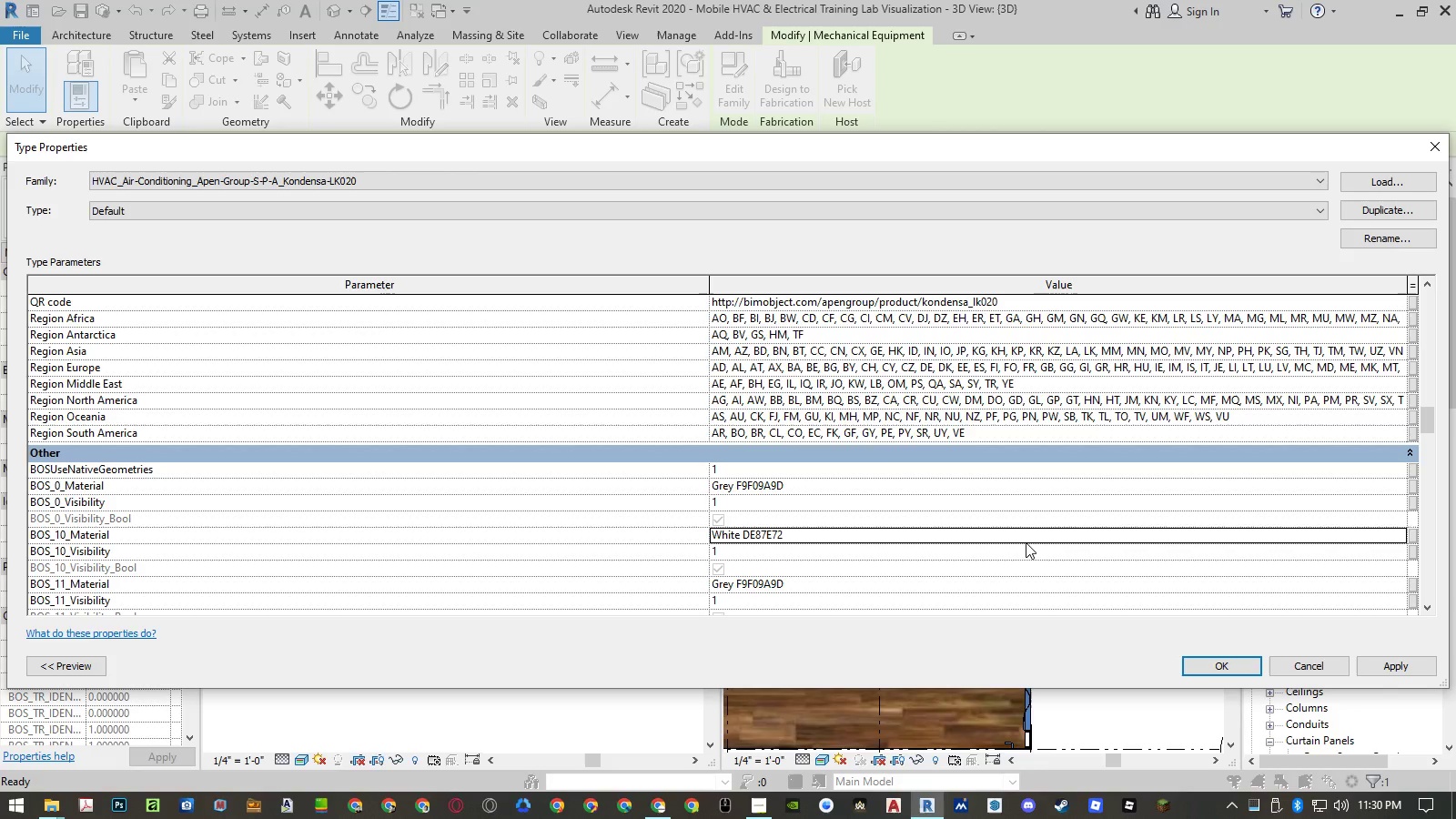 
scroll: coordinate [1026, 542], scroll_direction: down, amount: 1.0
 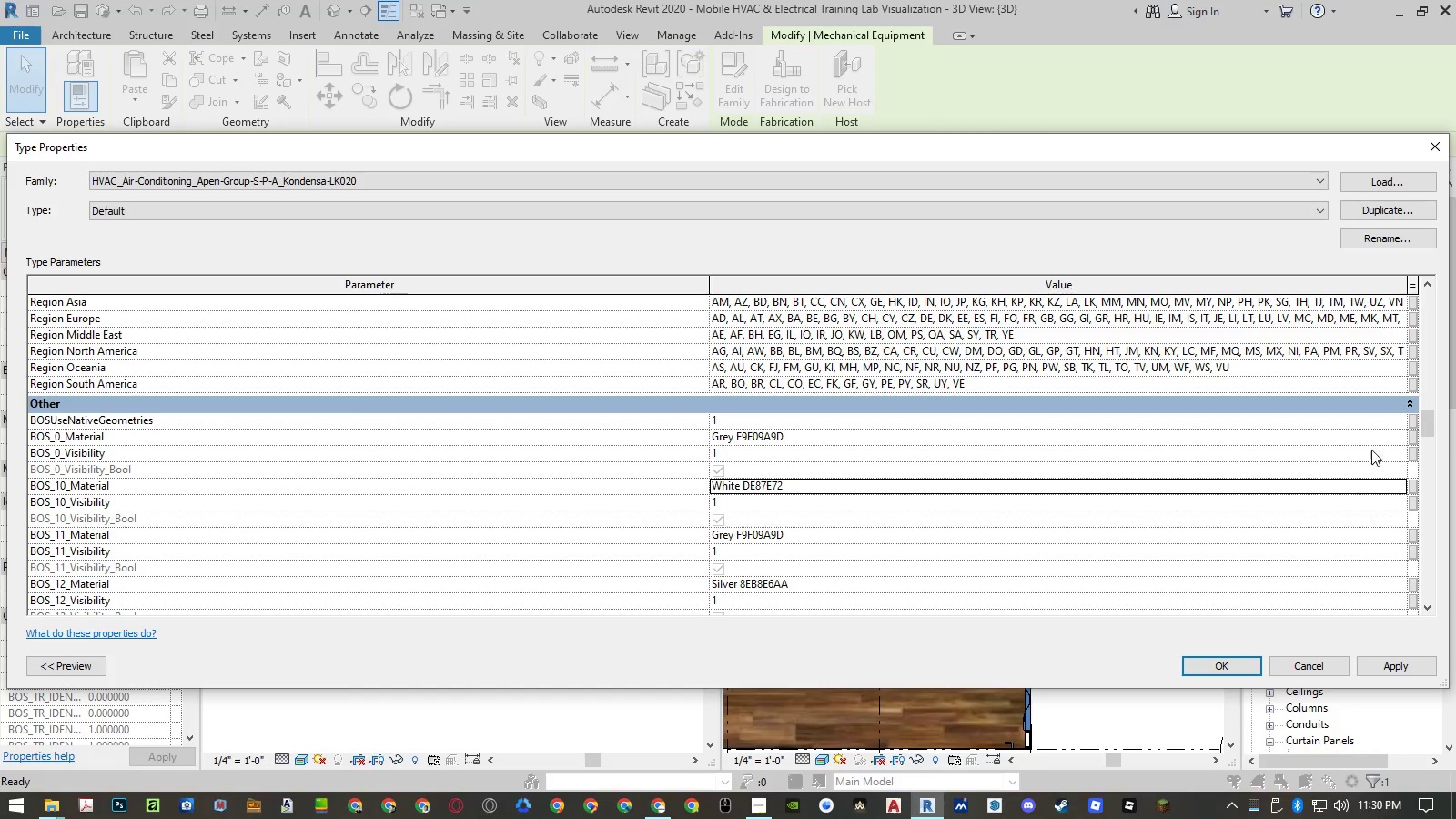 
left_click([1402, 434])
 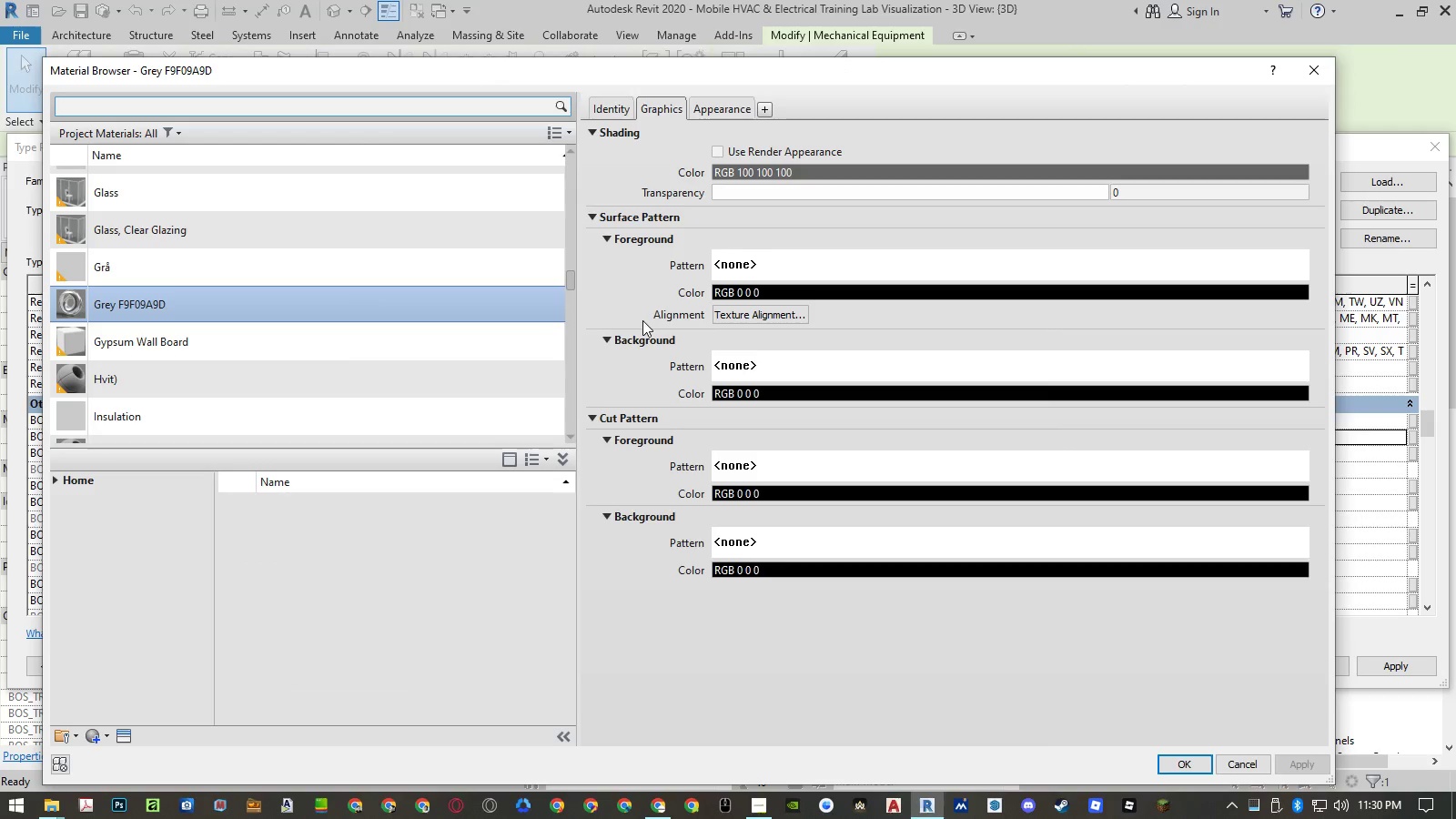 
left_click([732, 106])
 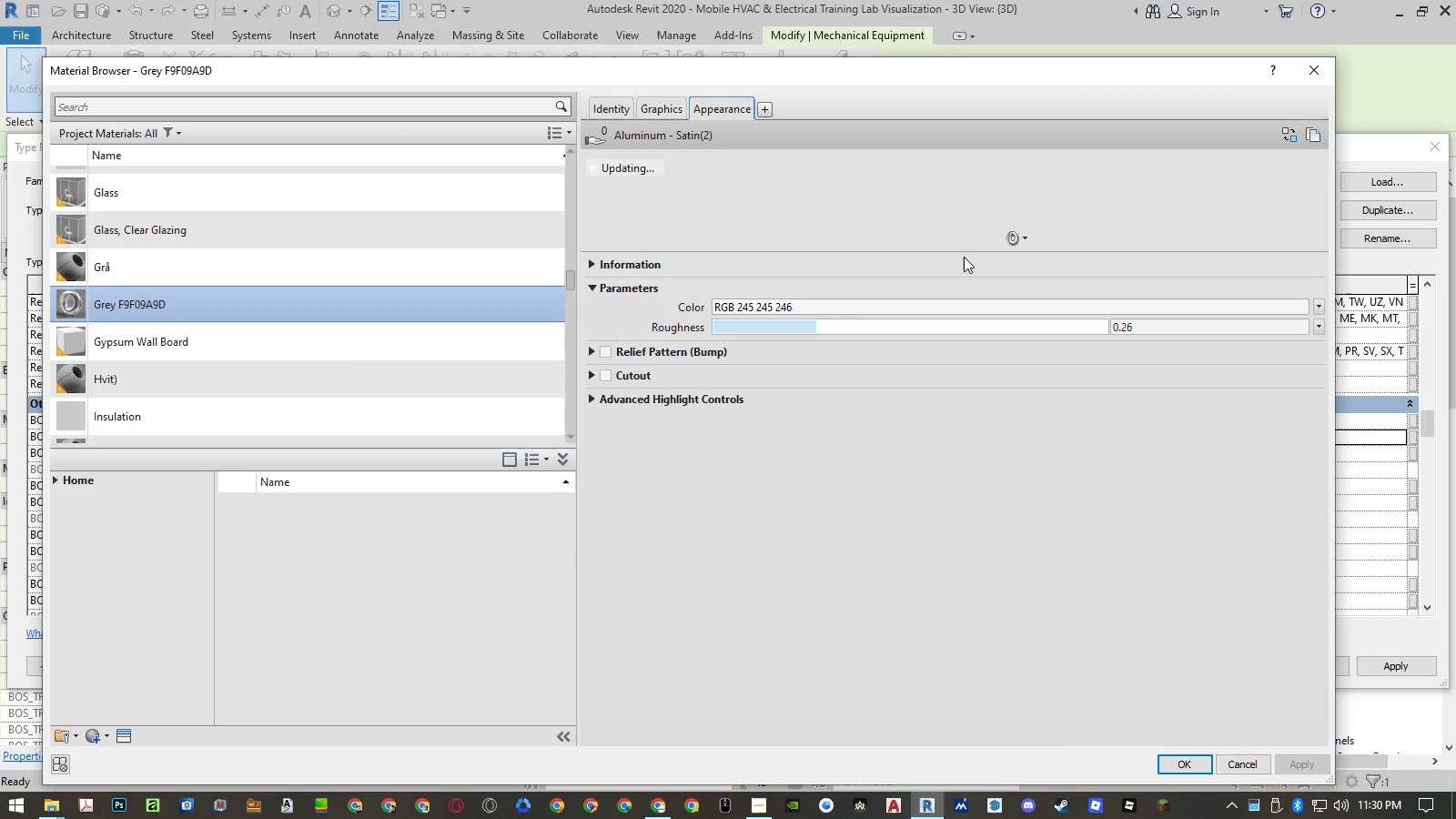 
left_click_drag(start_coordinate=[966, 250], to_coordinate=[977, 406])
 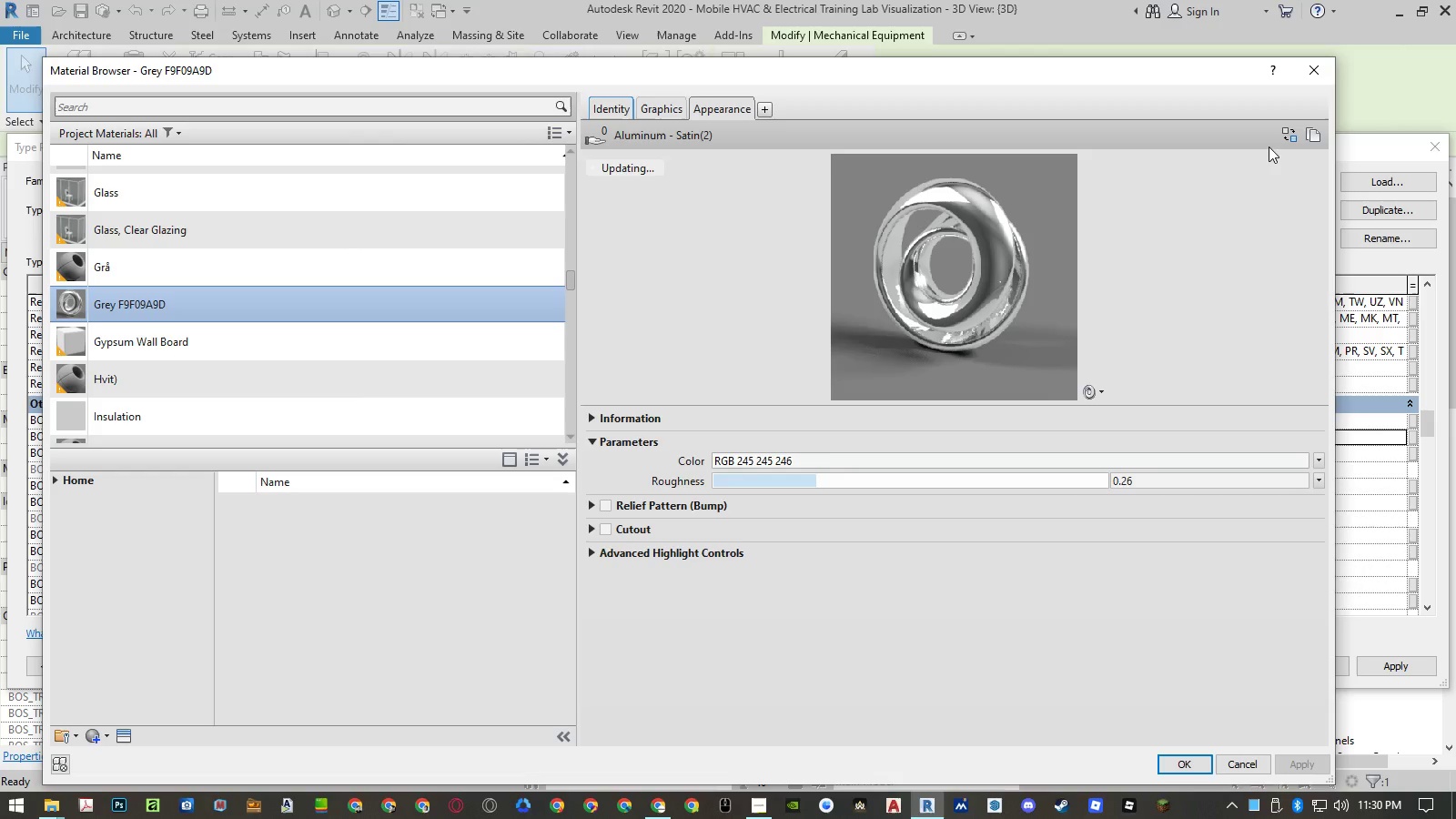 
left_click([1279, 140])
 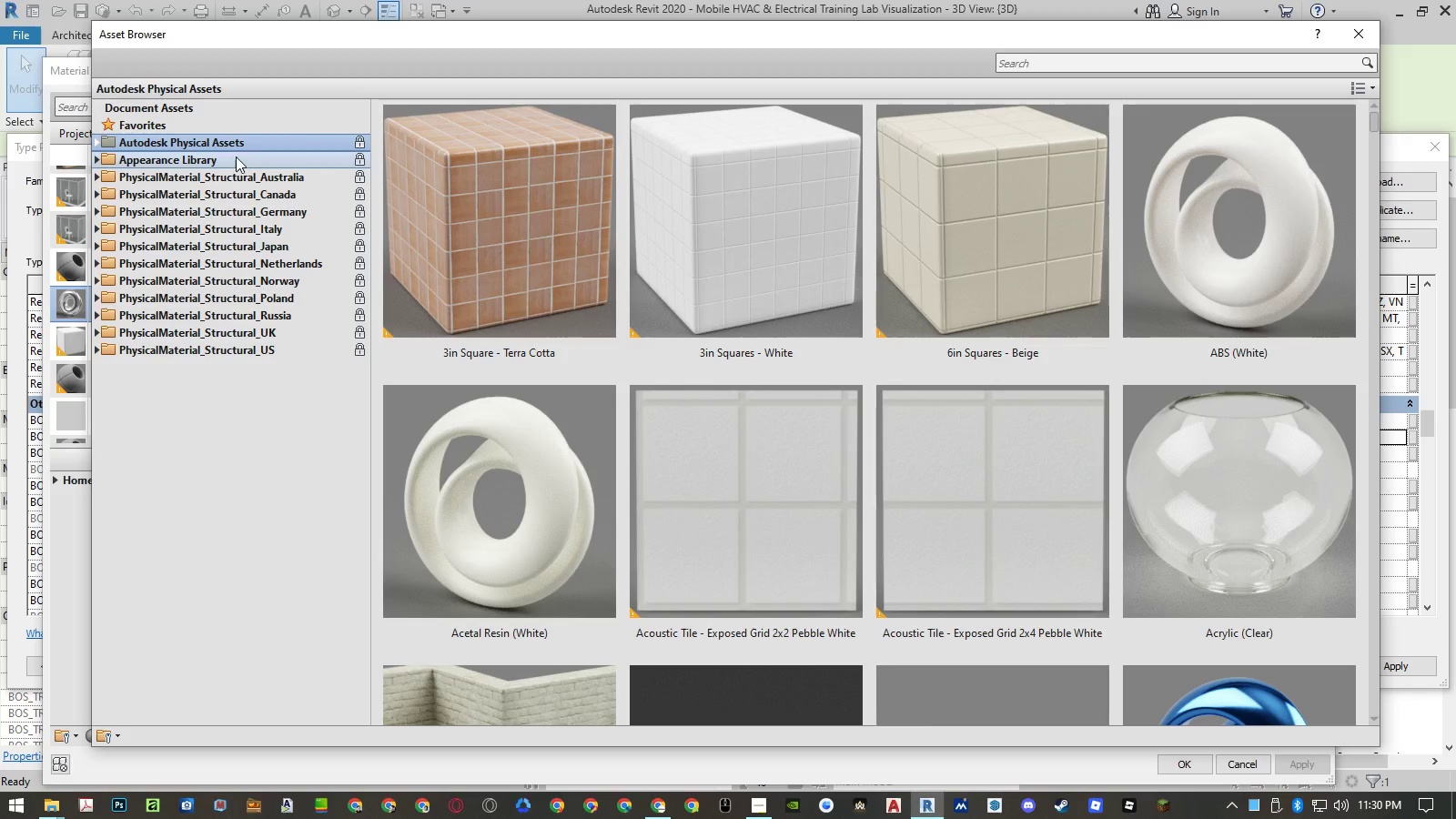 
double_click([222, 160])
 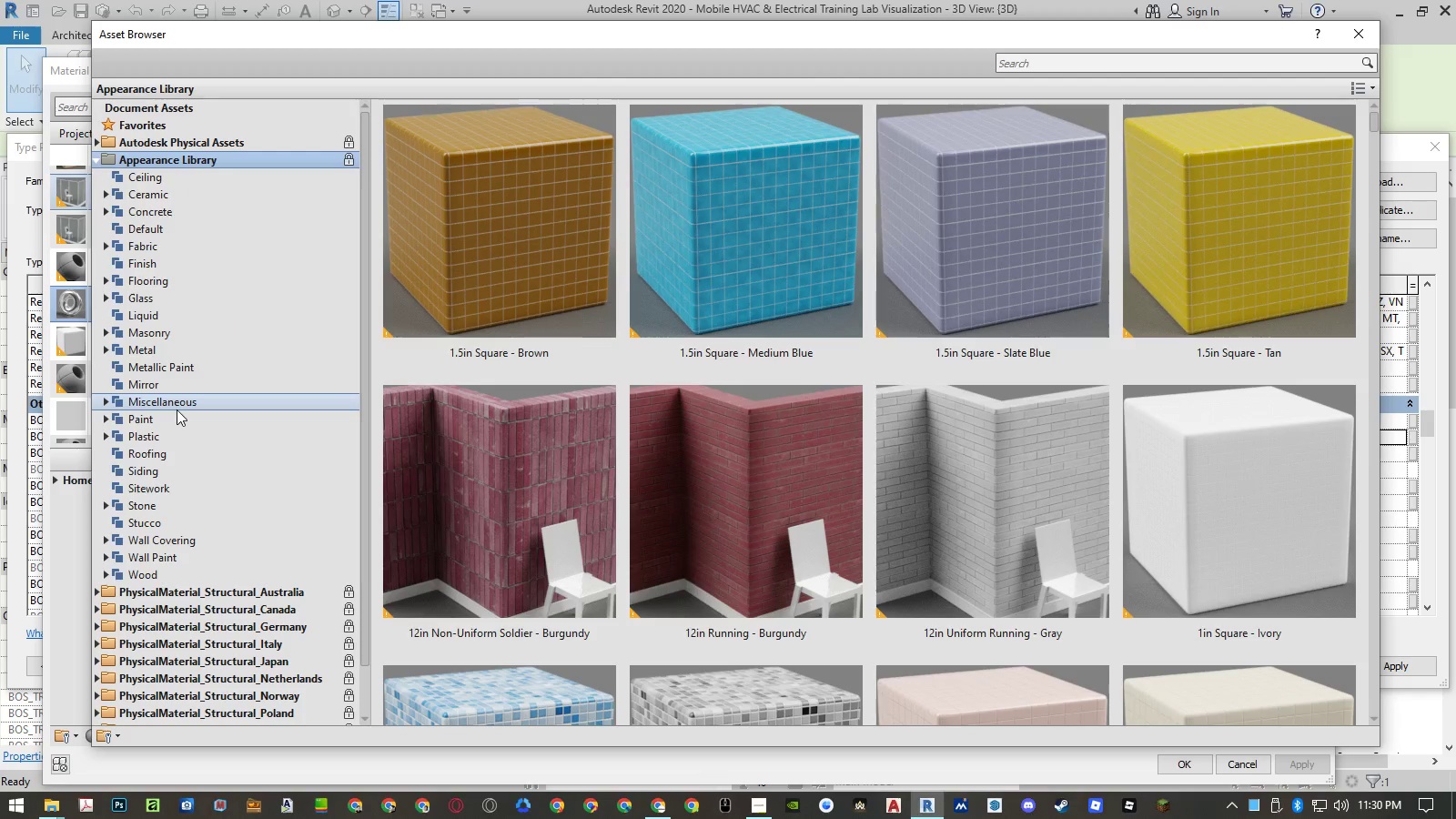 
left_click([172, 430])
 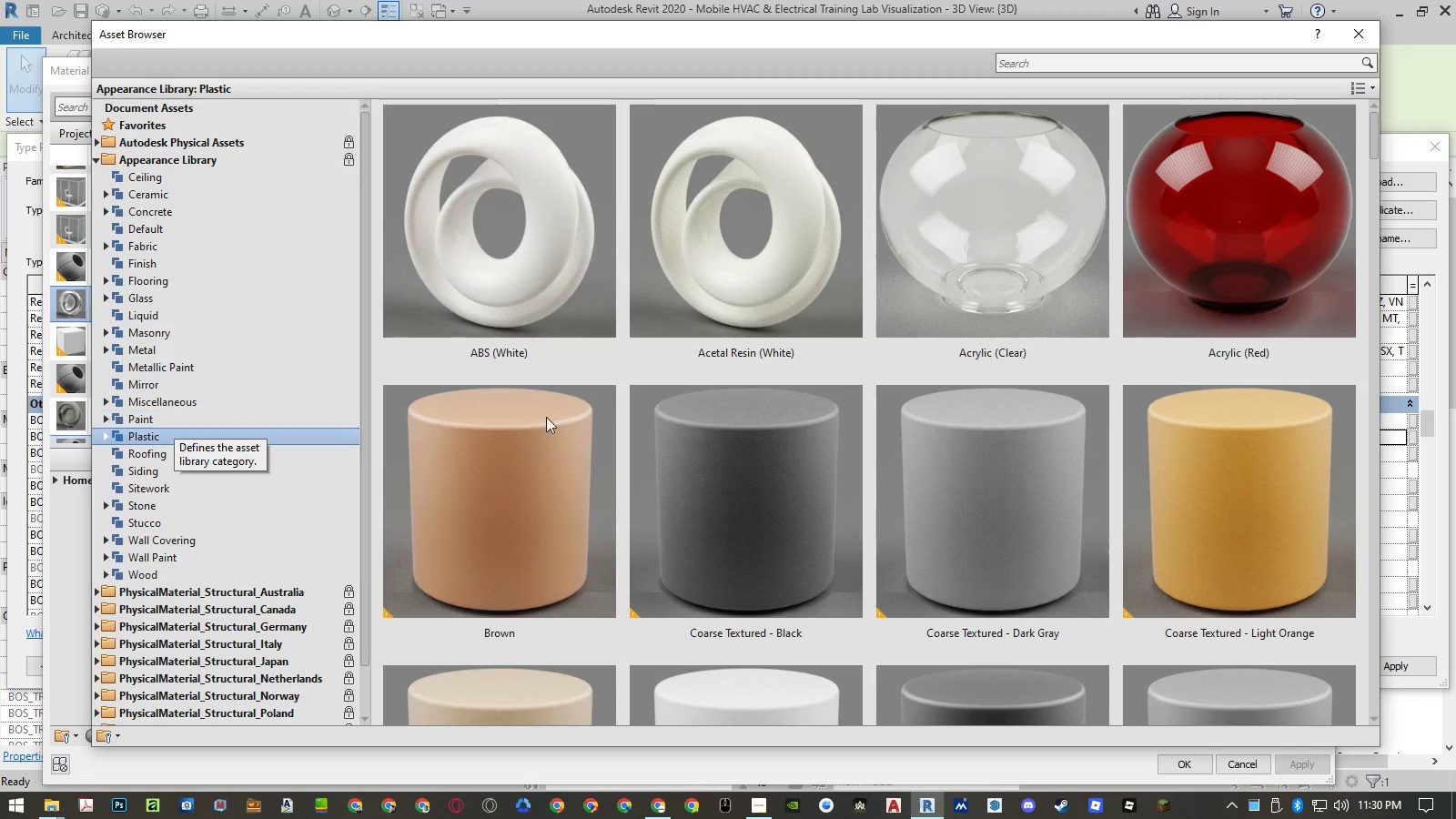 
scroll: coordinate [671, 412], scroll_direction: down, amount: 7.0
 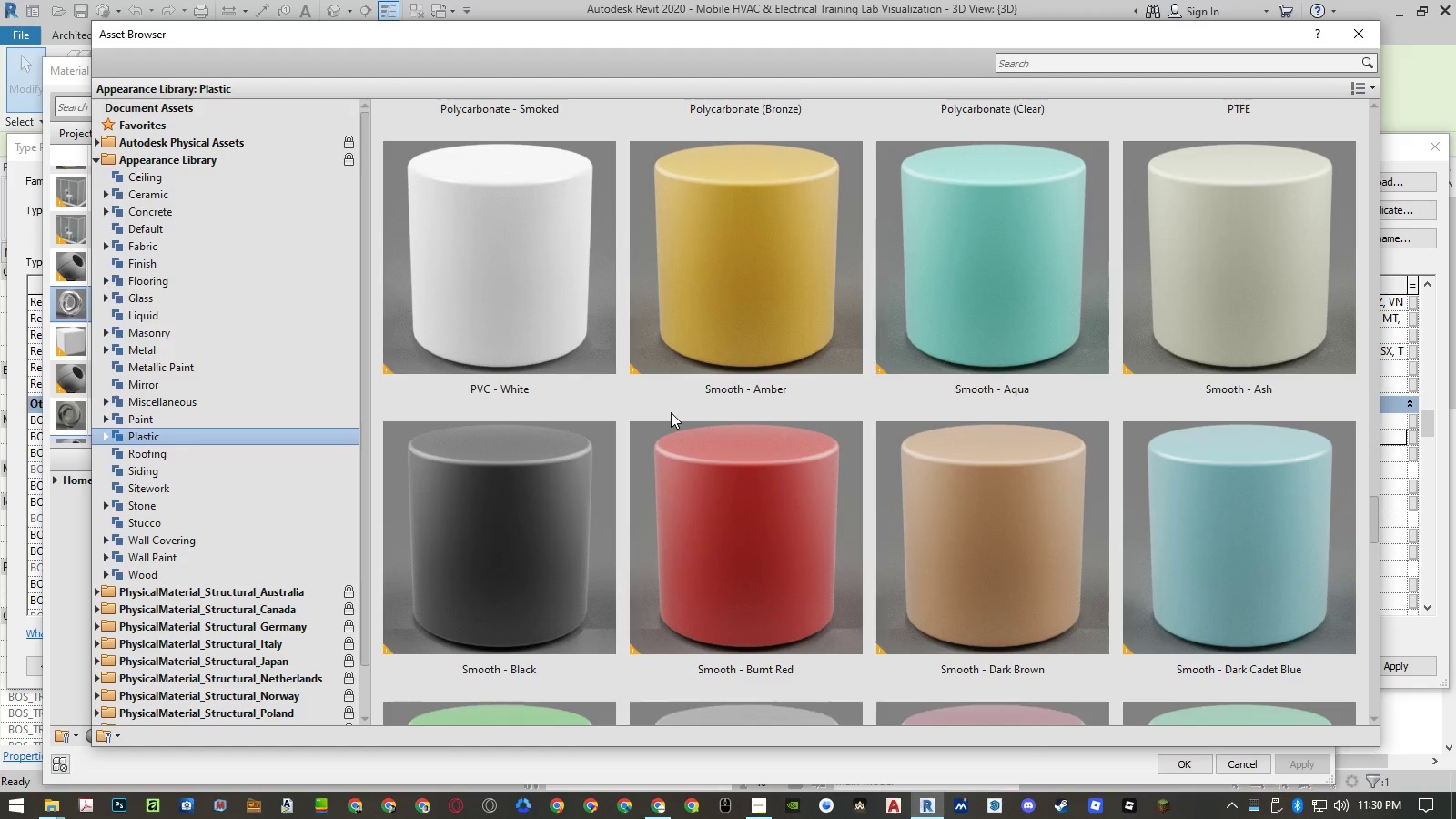 
scroll: coordinate [665, 384], scroll_direction: up, amount: 30.0
 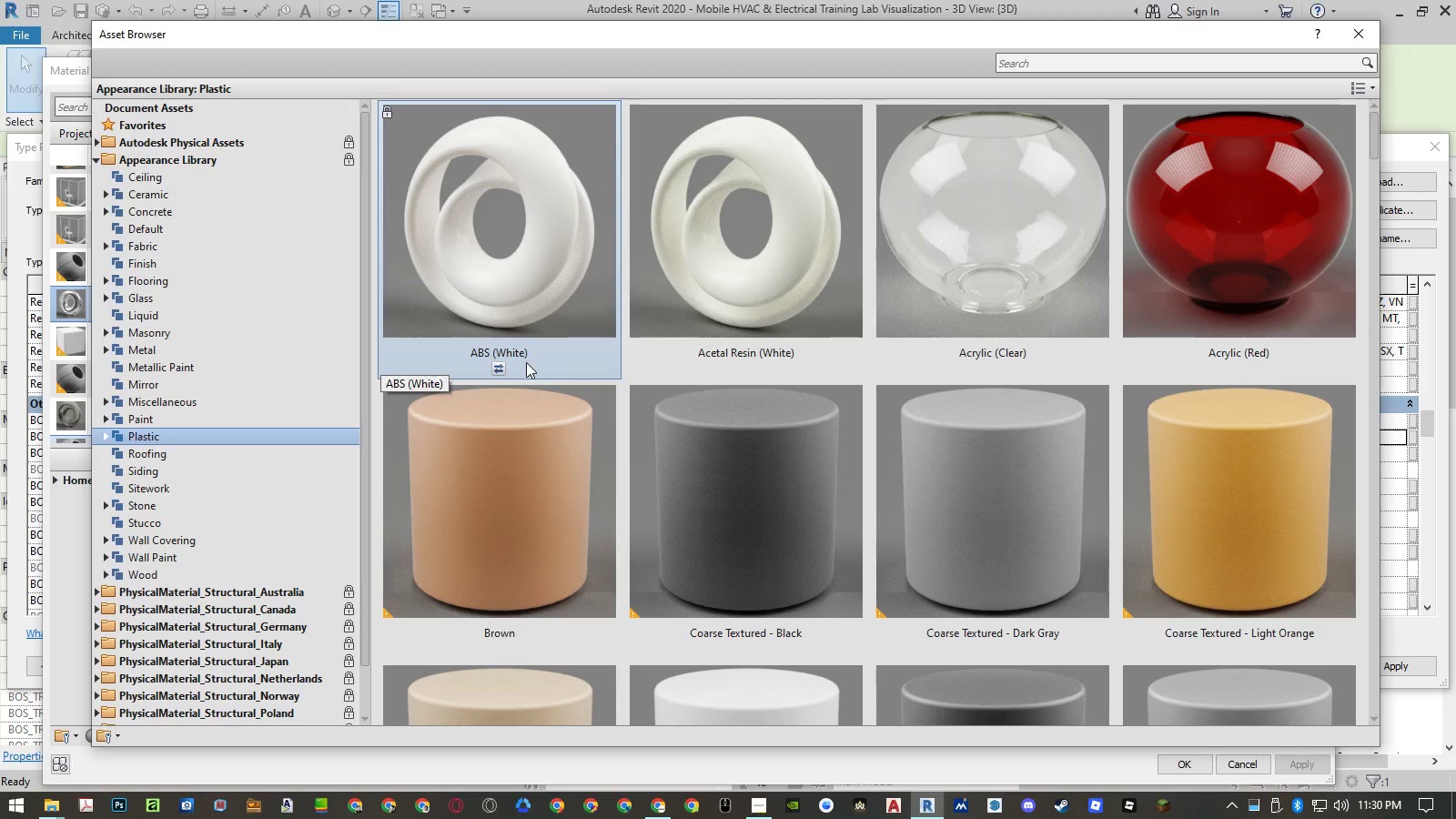 
left_click([493, 371])
 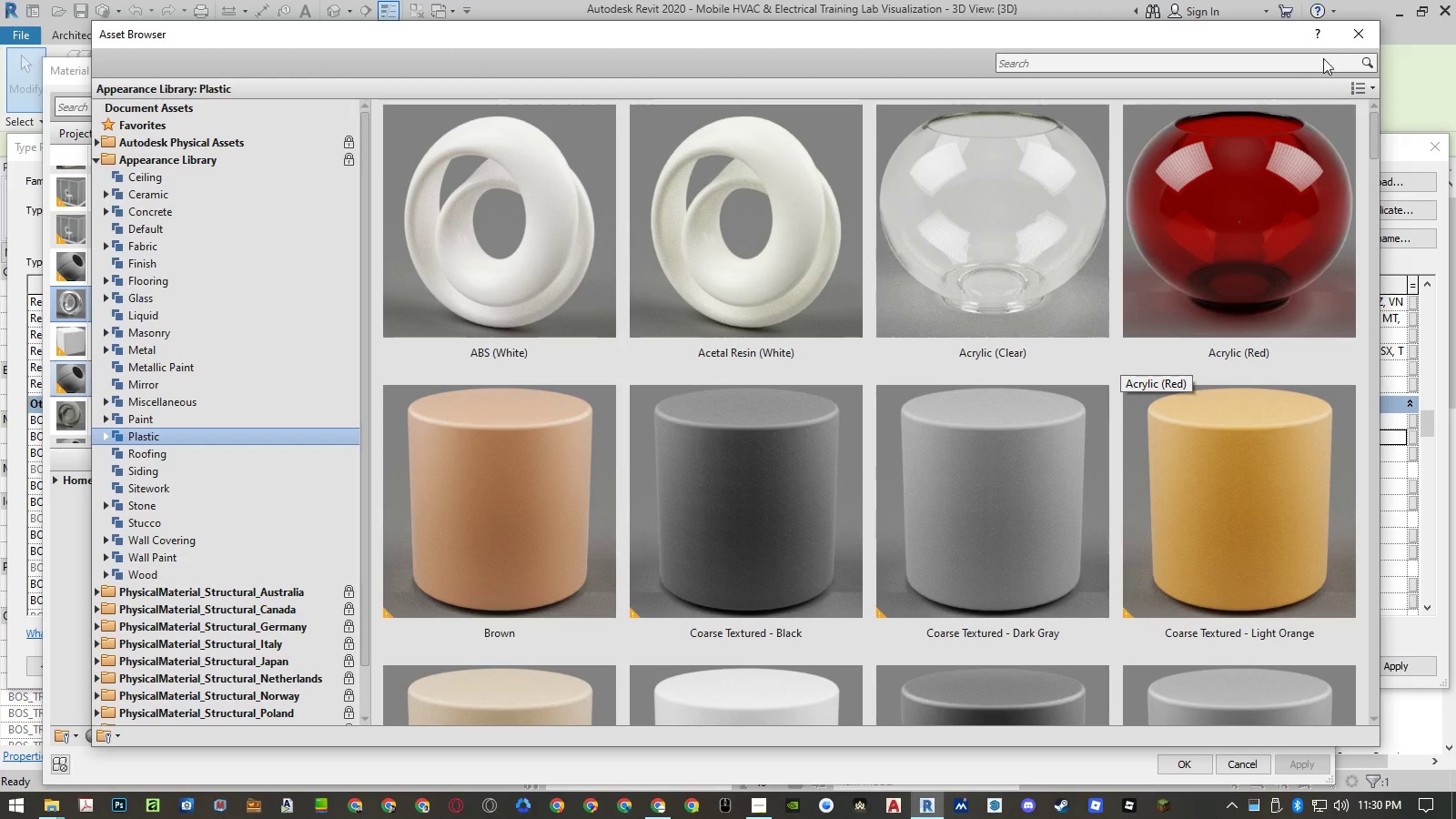 
left_click([1348, 38])
 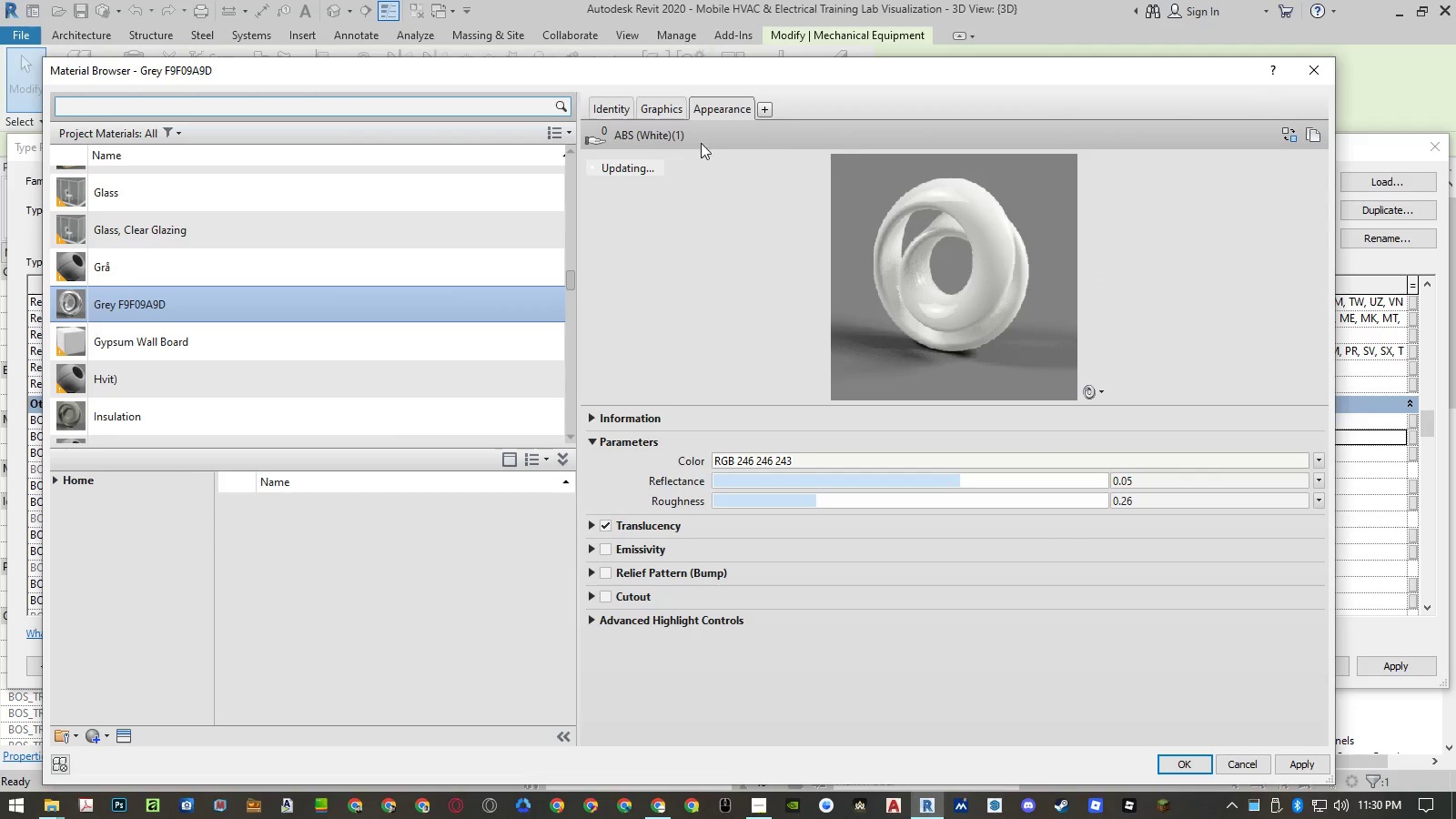 
double_click([662, 131])
 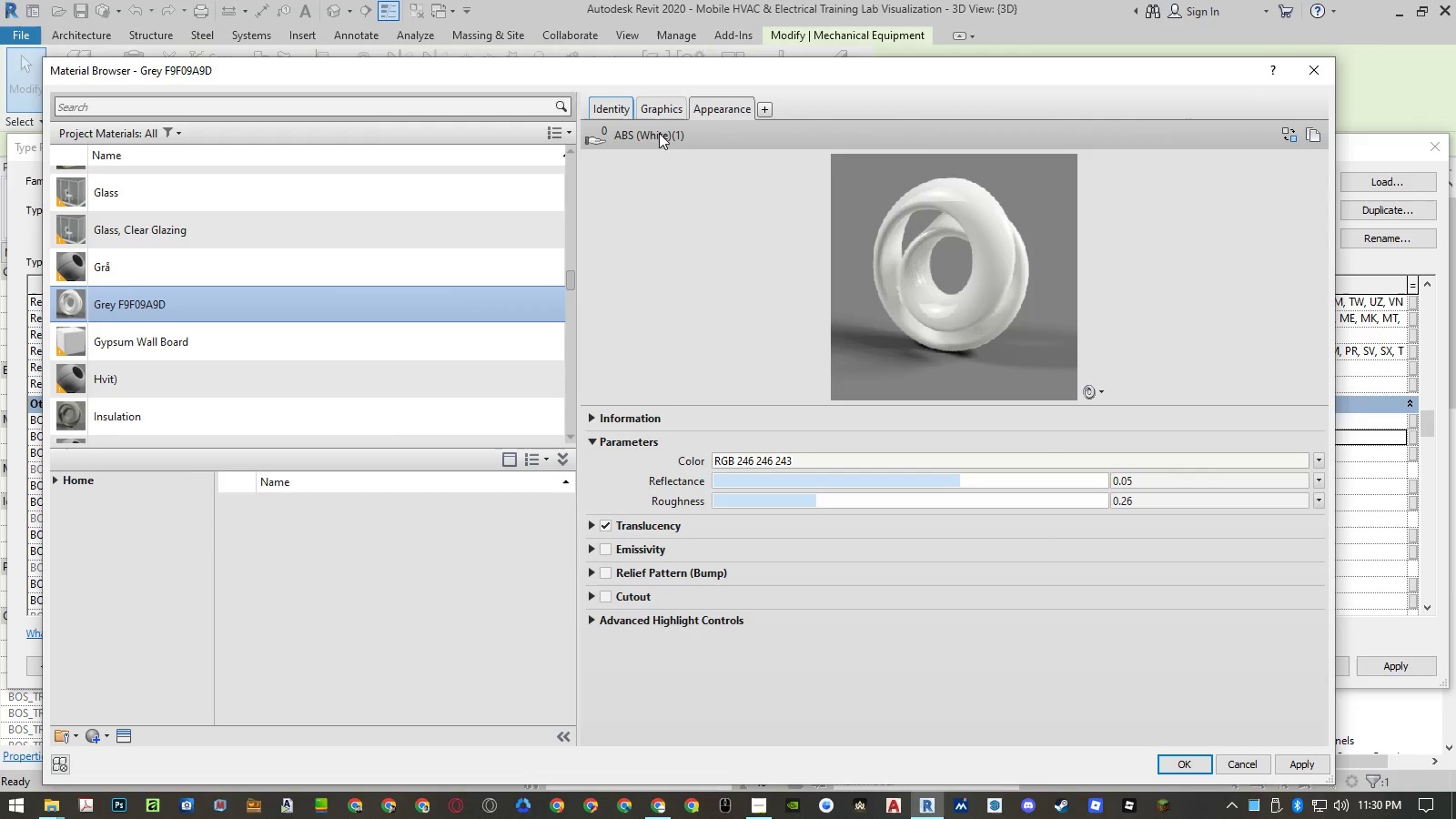 
triple_click([658, 135])
 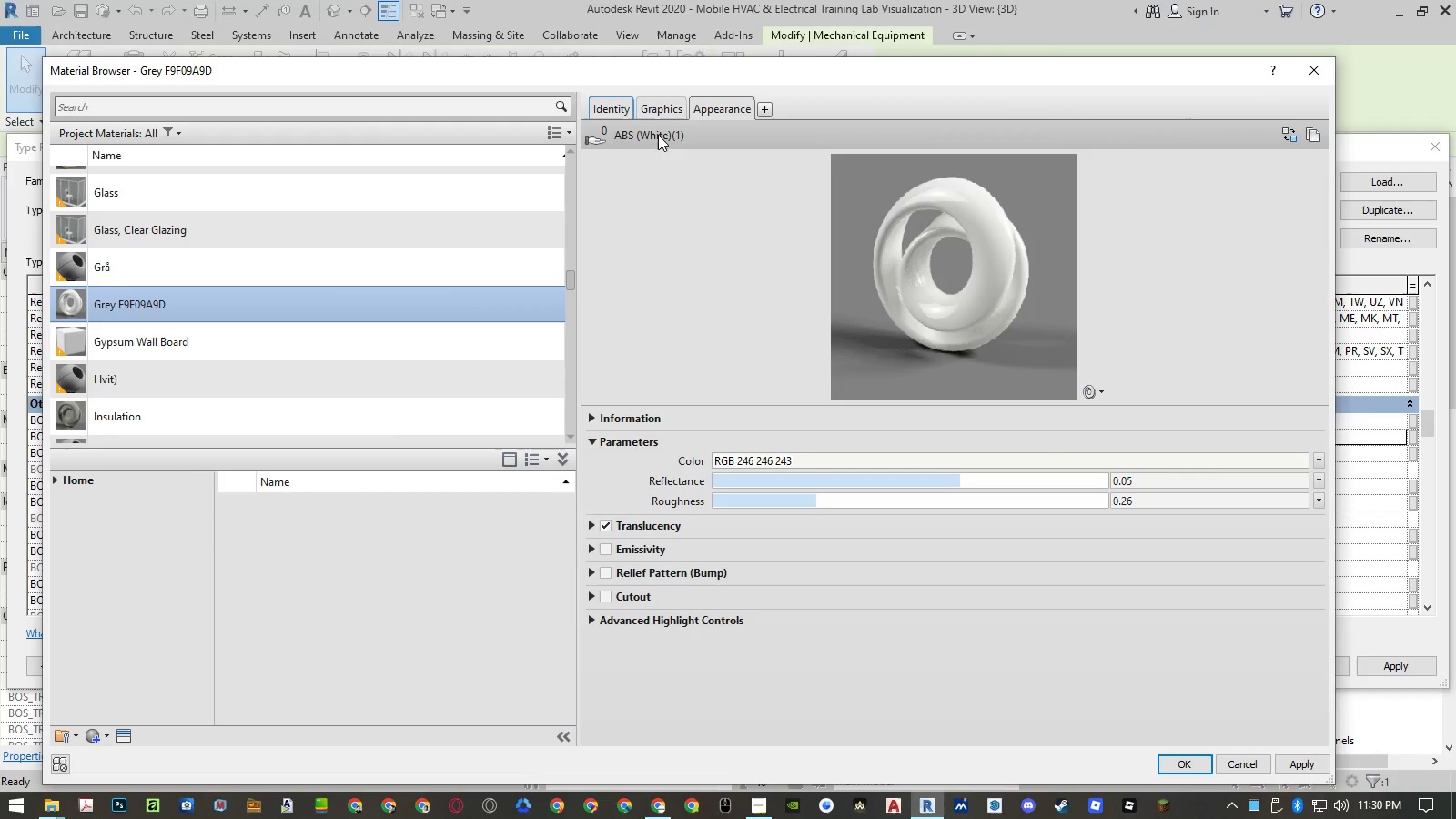 
right_click([658, 135])
 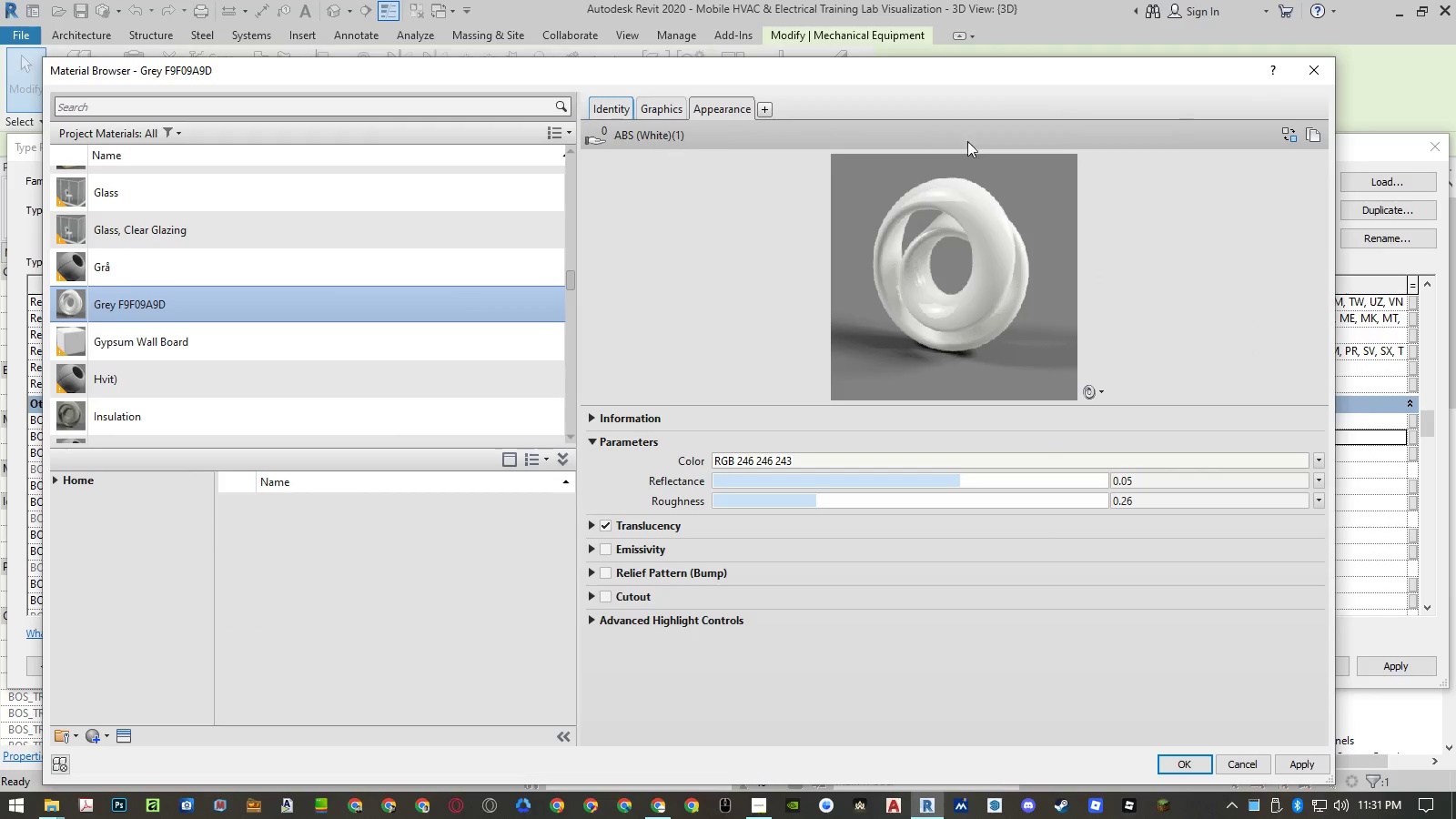 
mouse_move([1284, 150])
 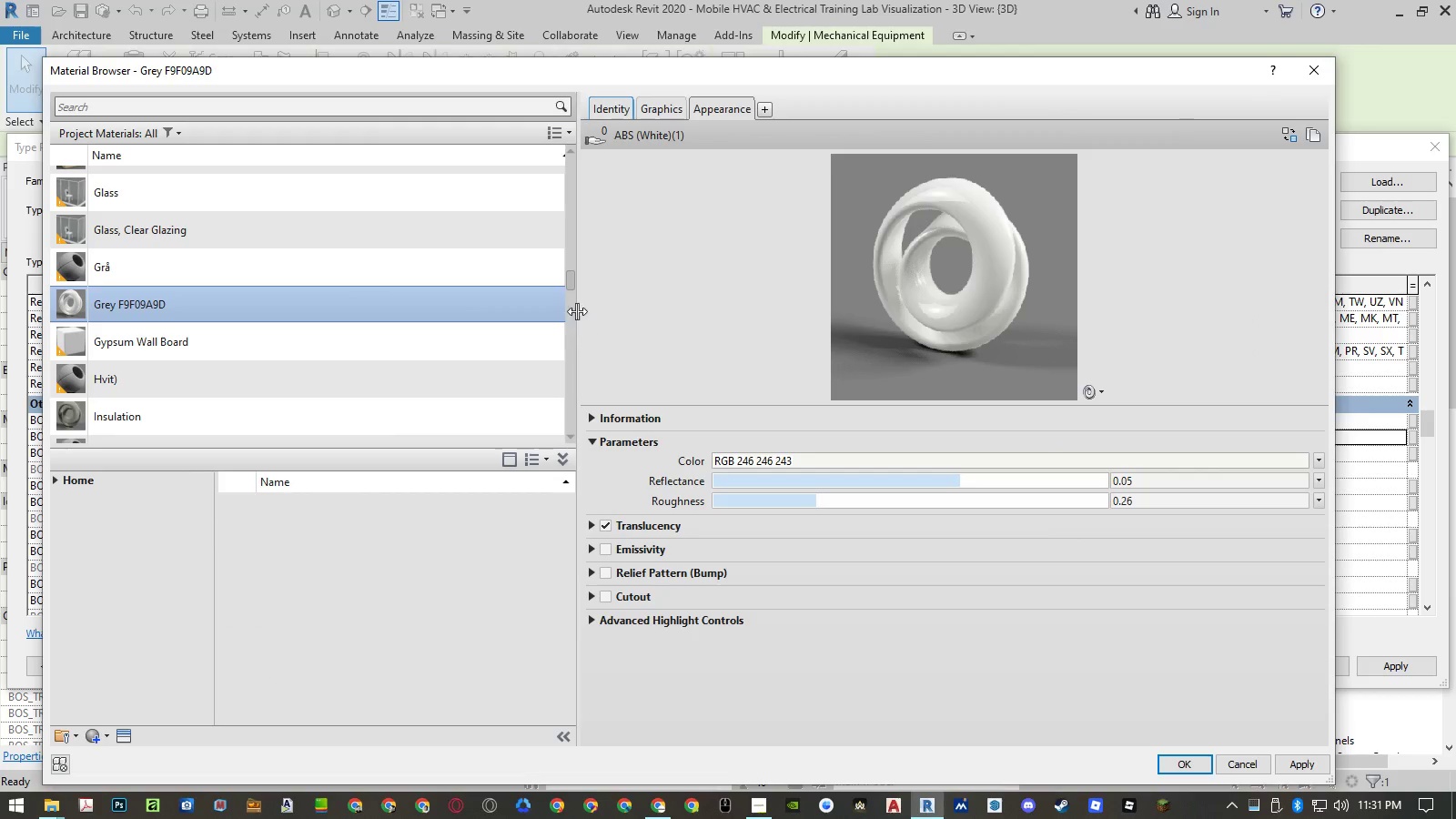 
left_click_drag(start_coordinate=[570, 278], to_coordinate=[578, 161])
 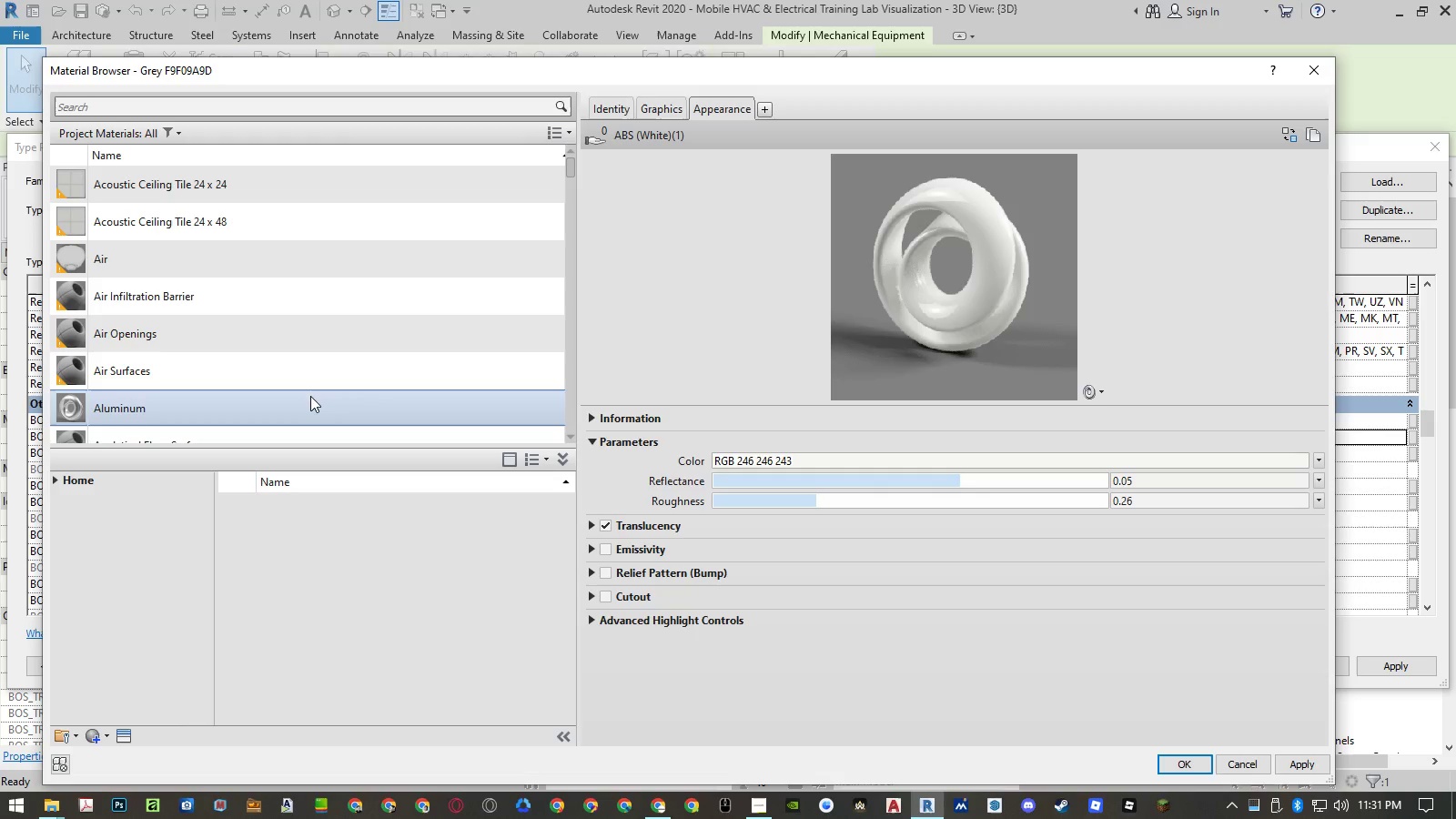 
left_click([310, 396])
 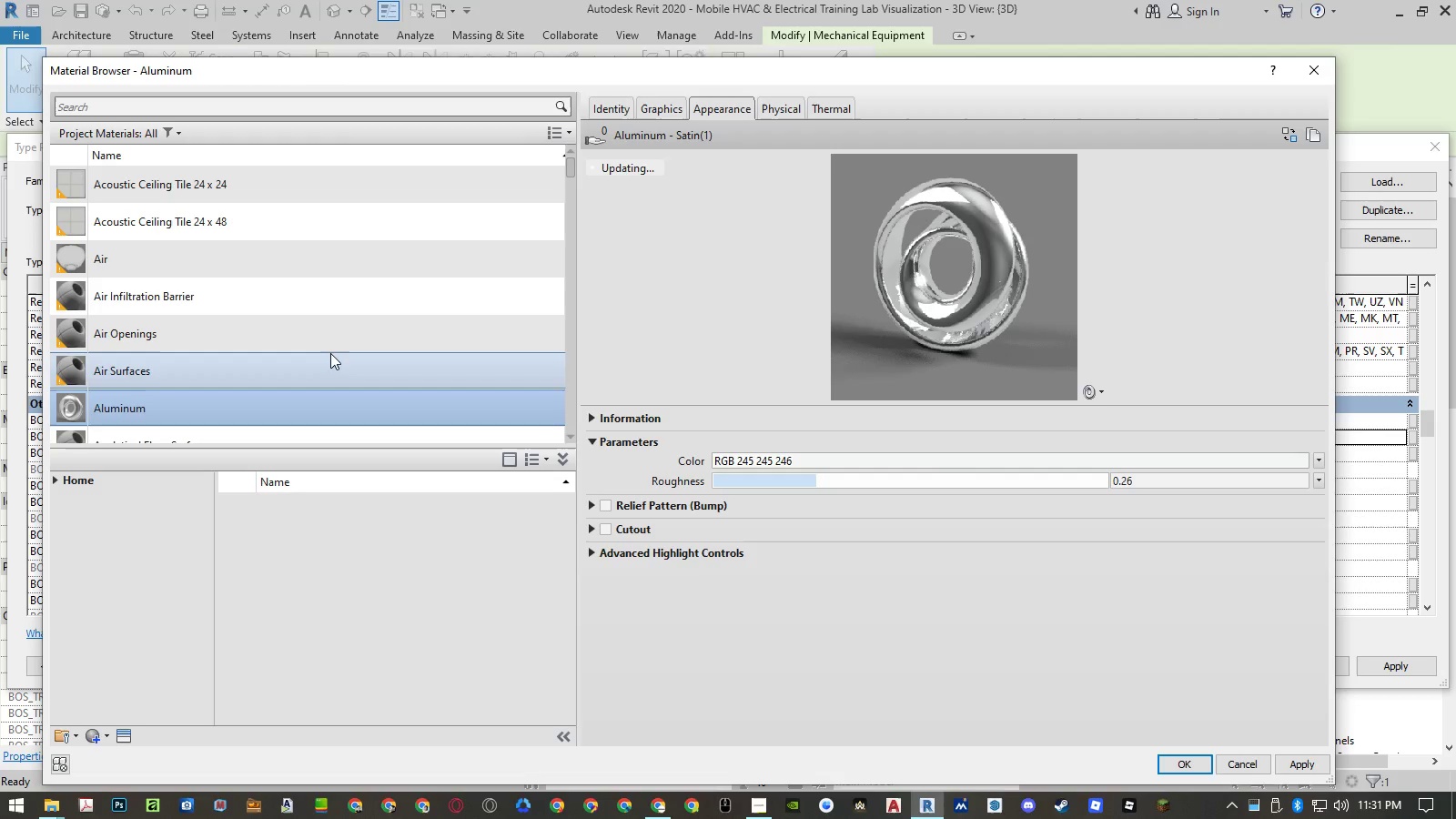 
type(whgr)
 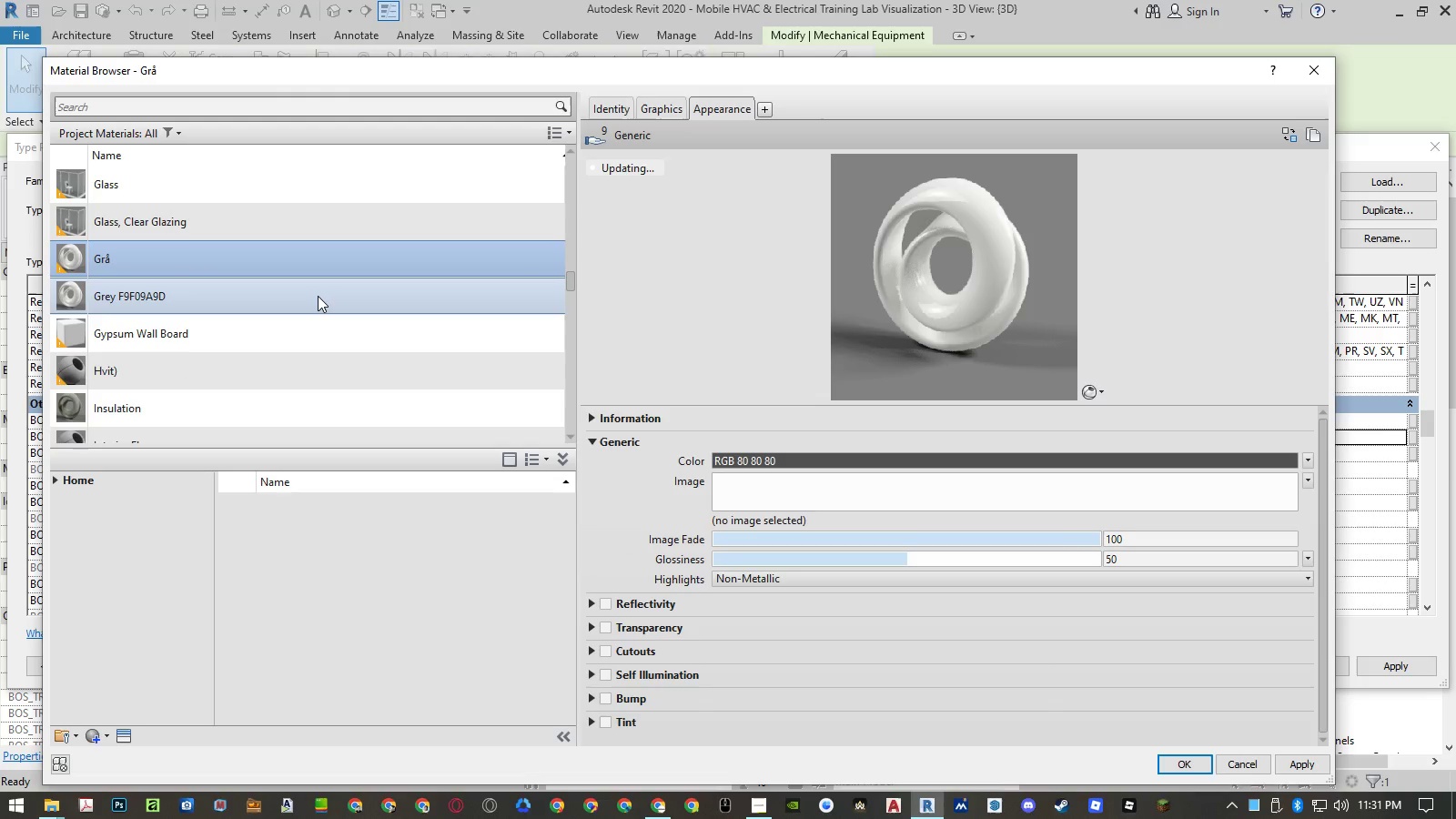 
left_click([318, 296])
 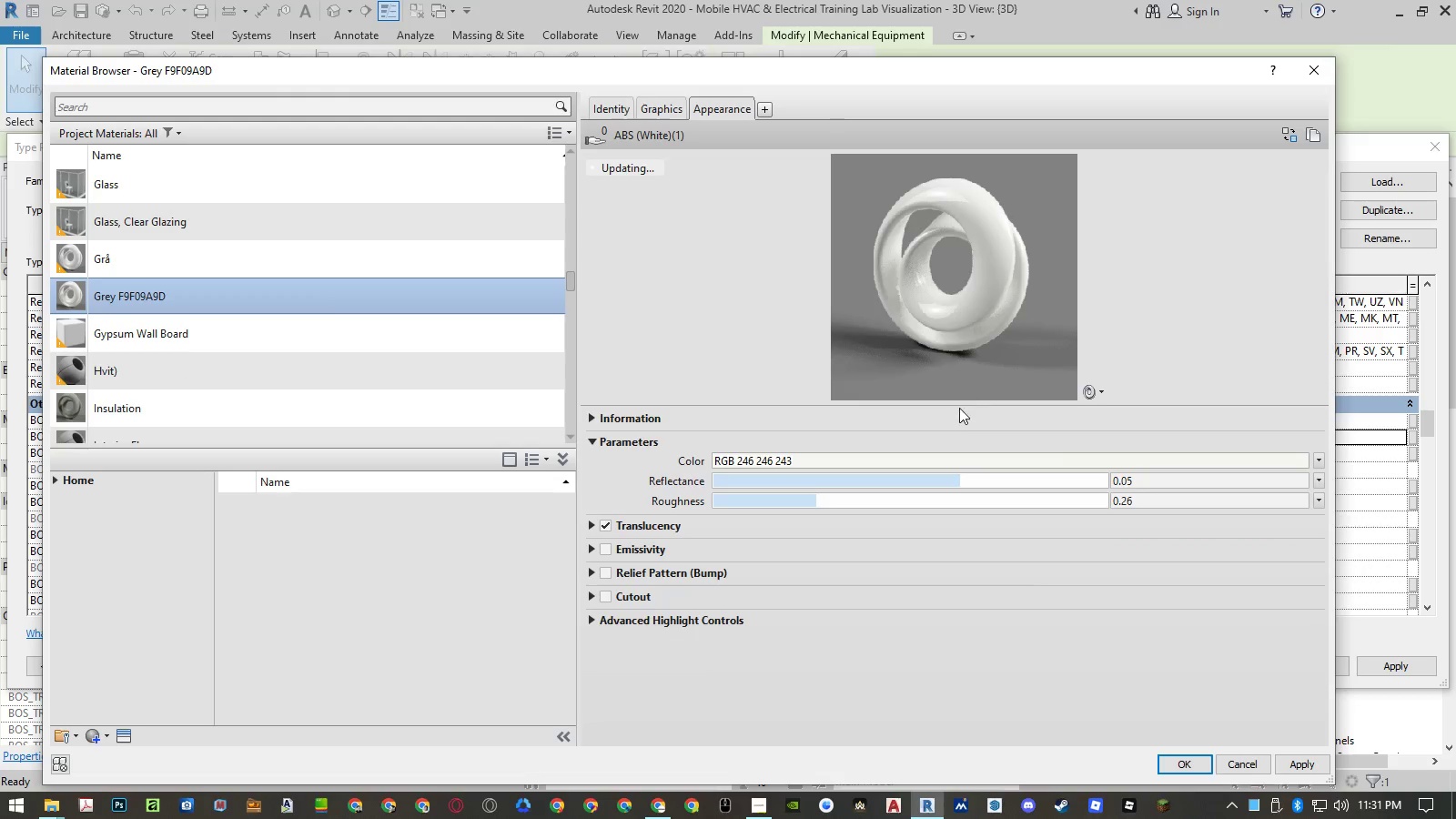 
left_click([863, 452])
 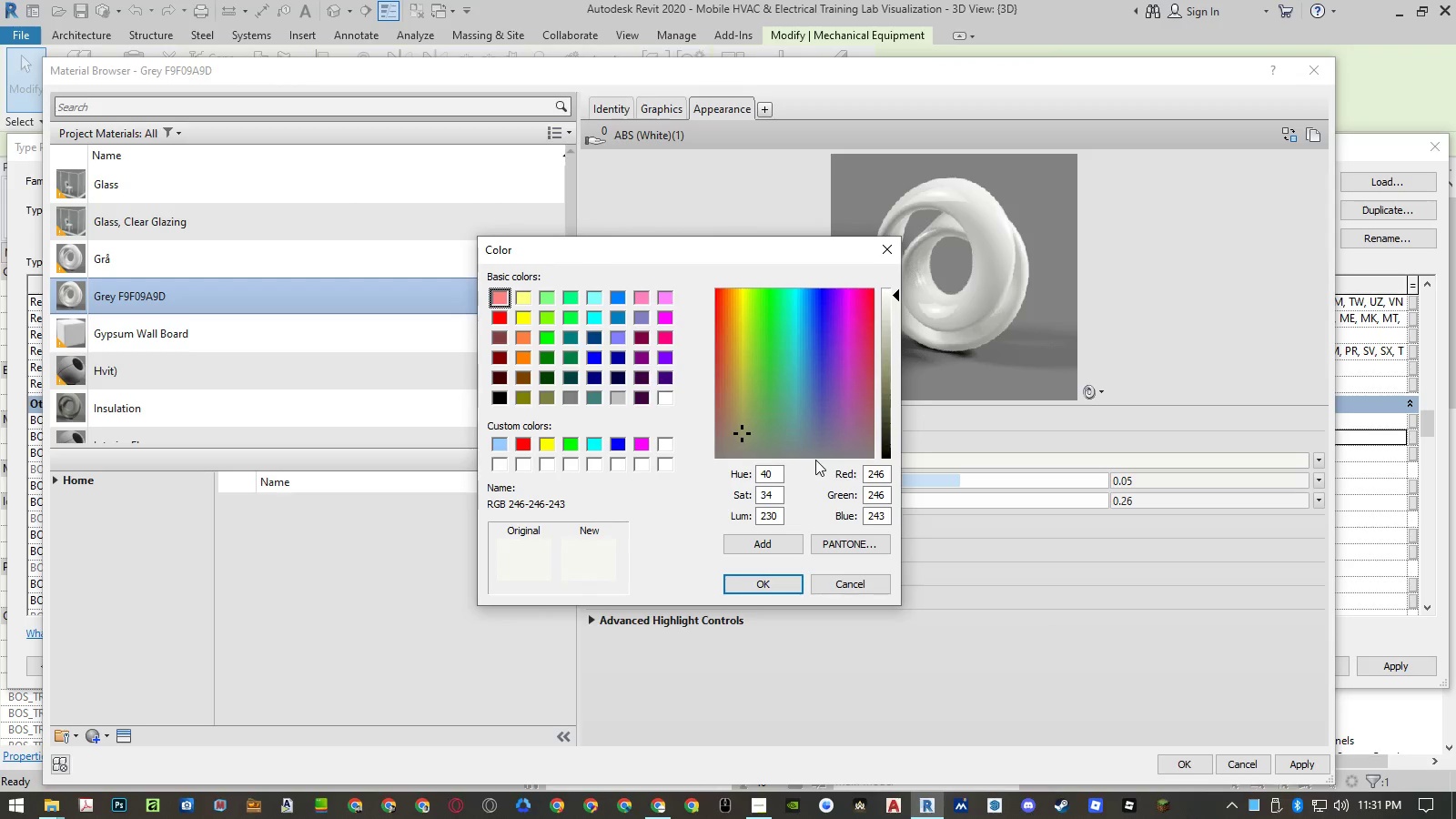 
left_click([824, 583])
 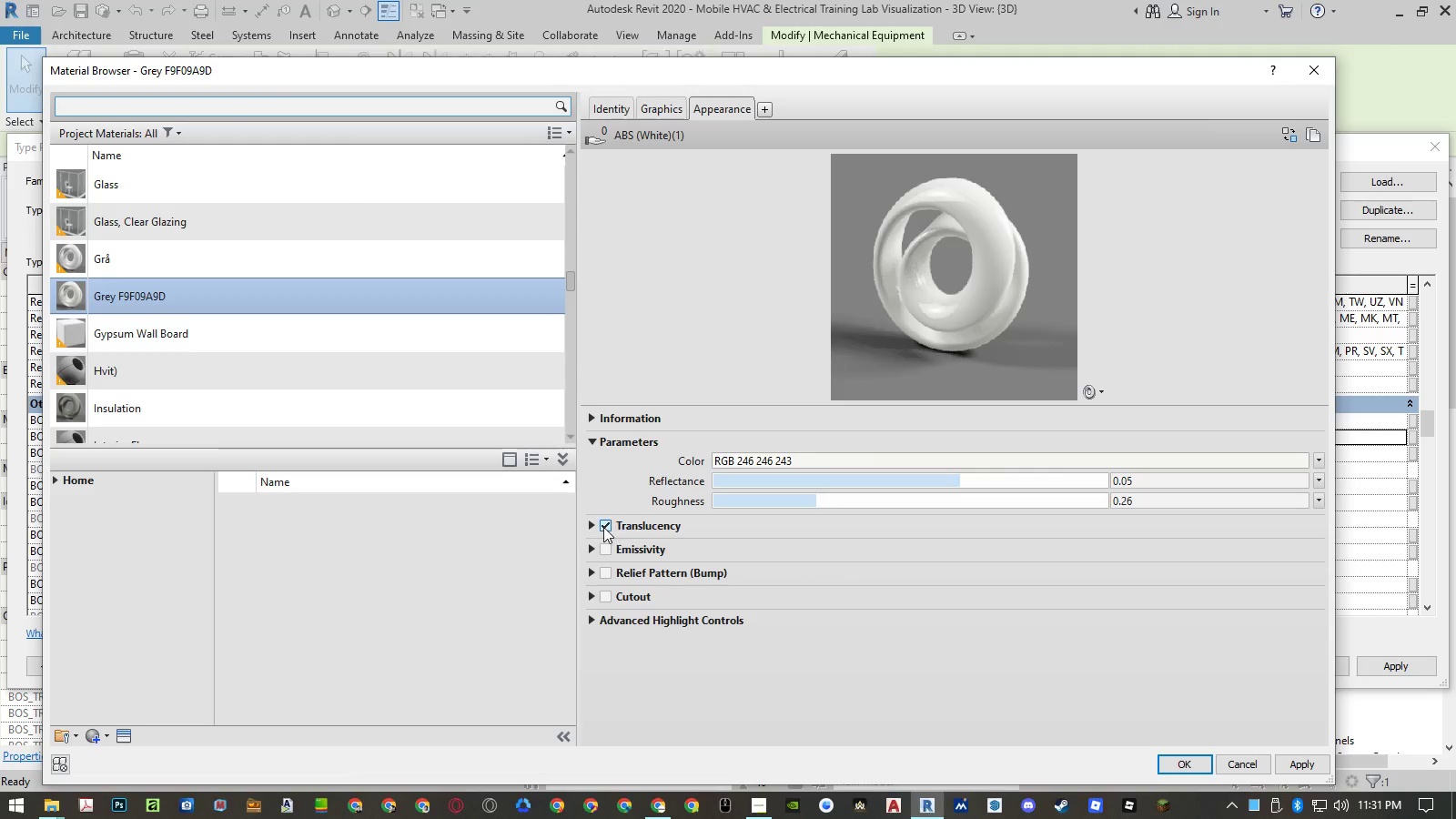 
left_click([592, 526])
 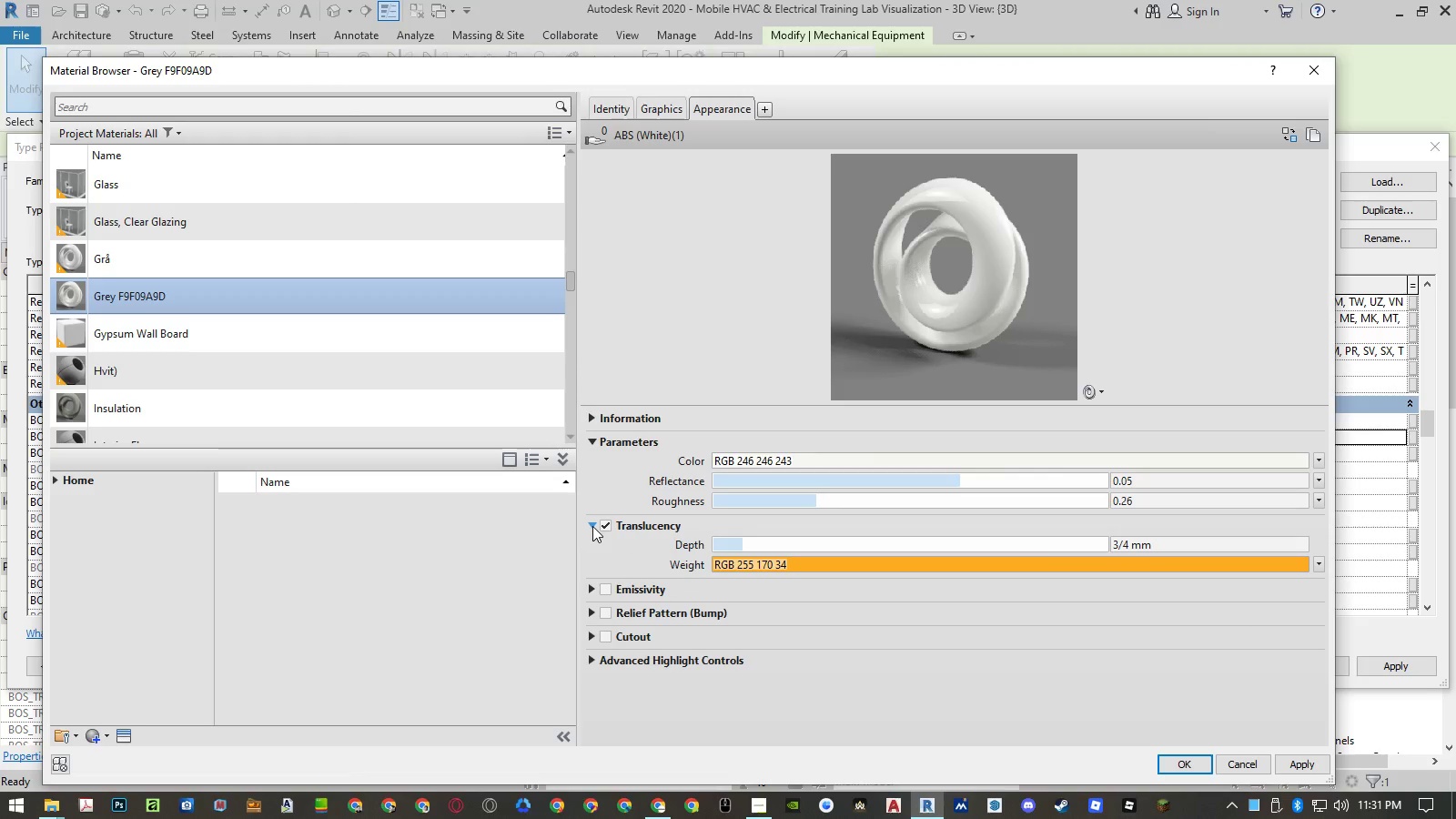 
left_click([592, 526])
 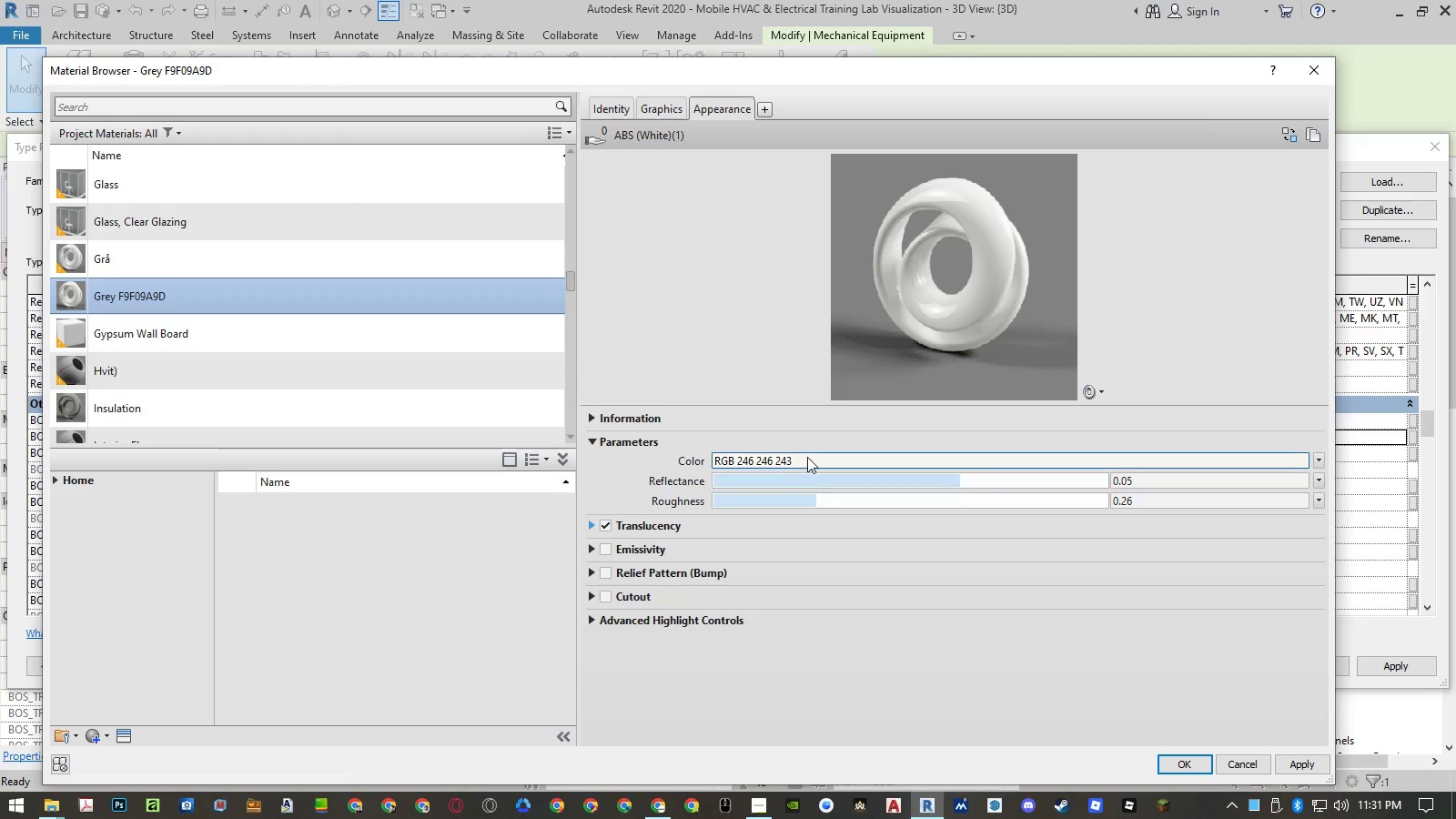 
left_click([814, 456])
 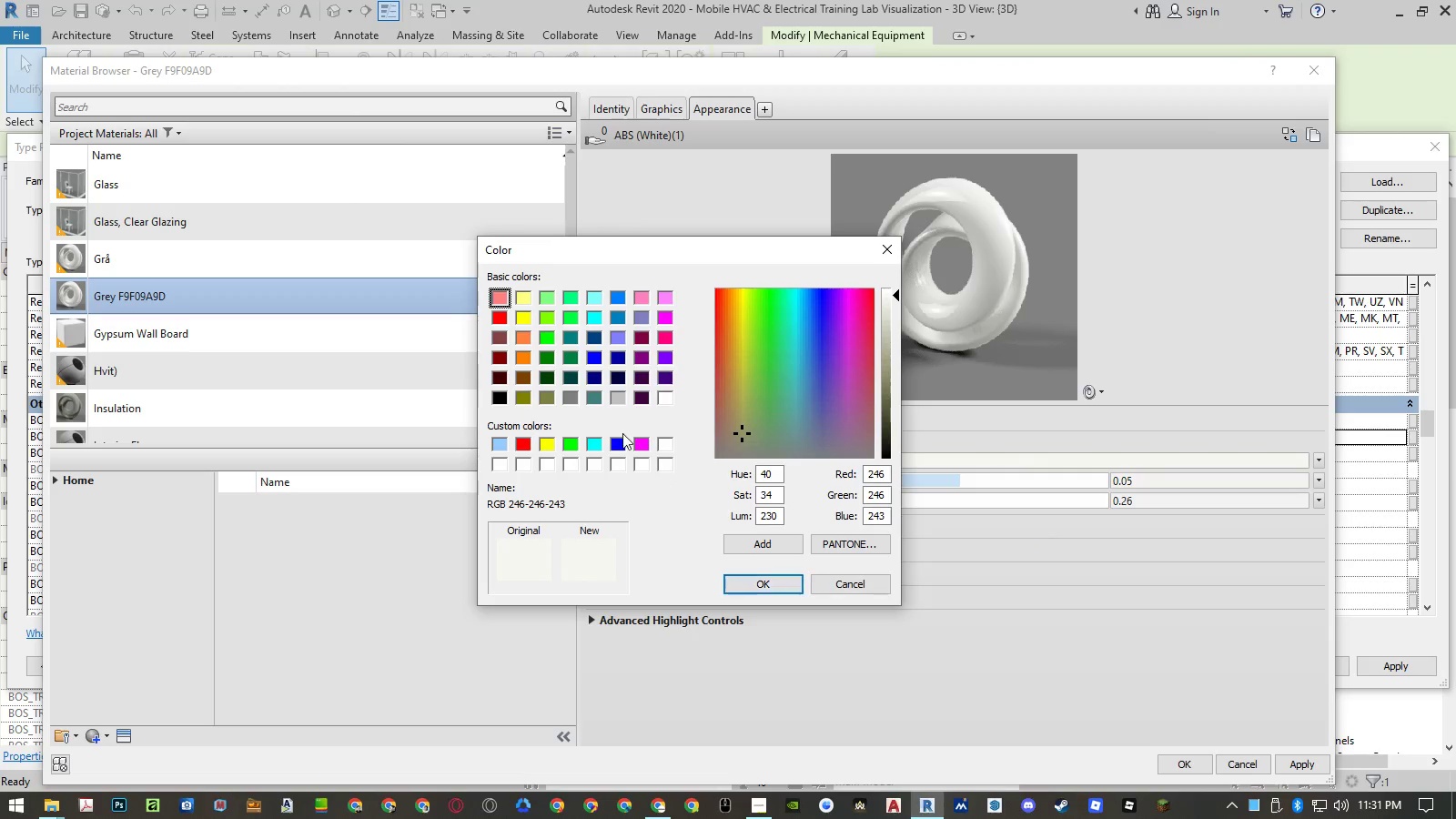 
left_click([622, 399])
 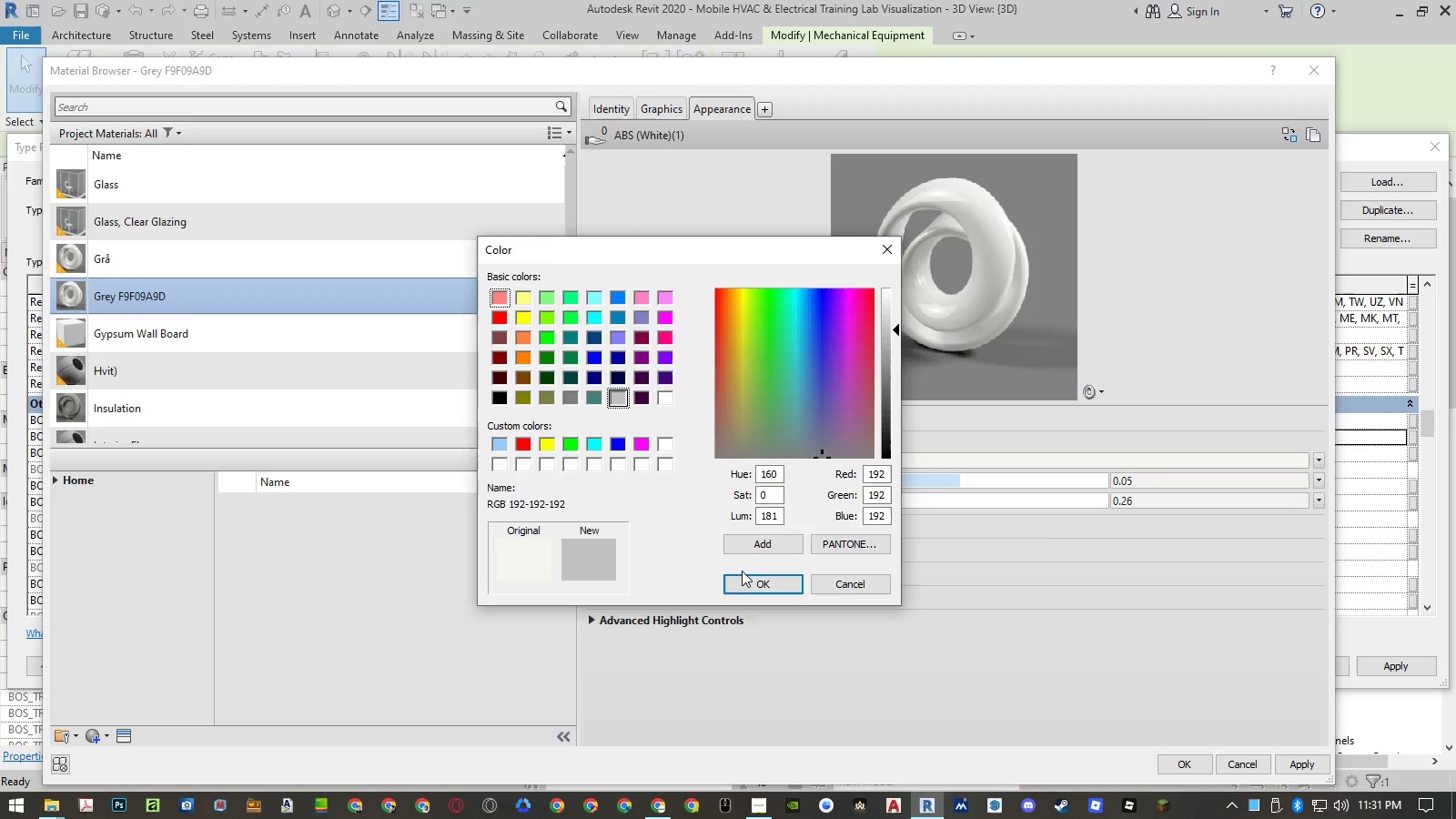 
left_click([748, 578])
 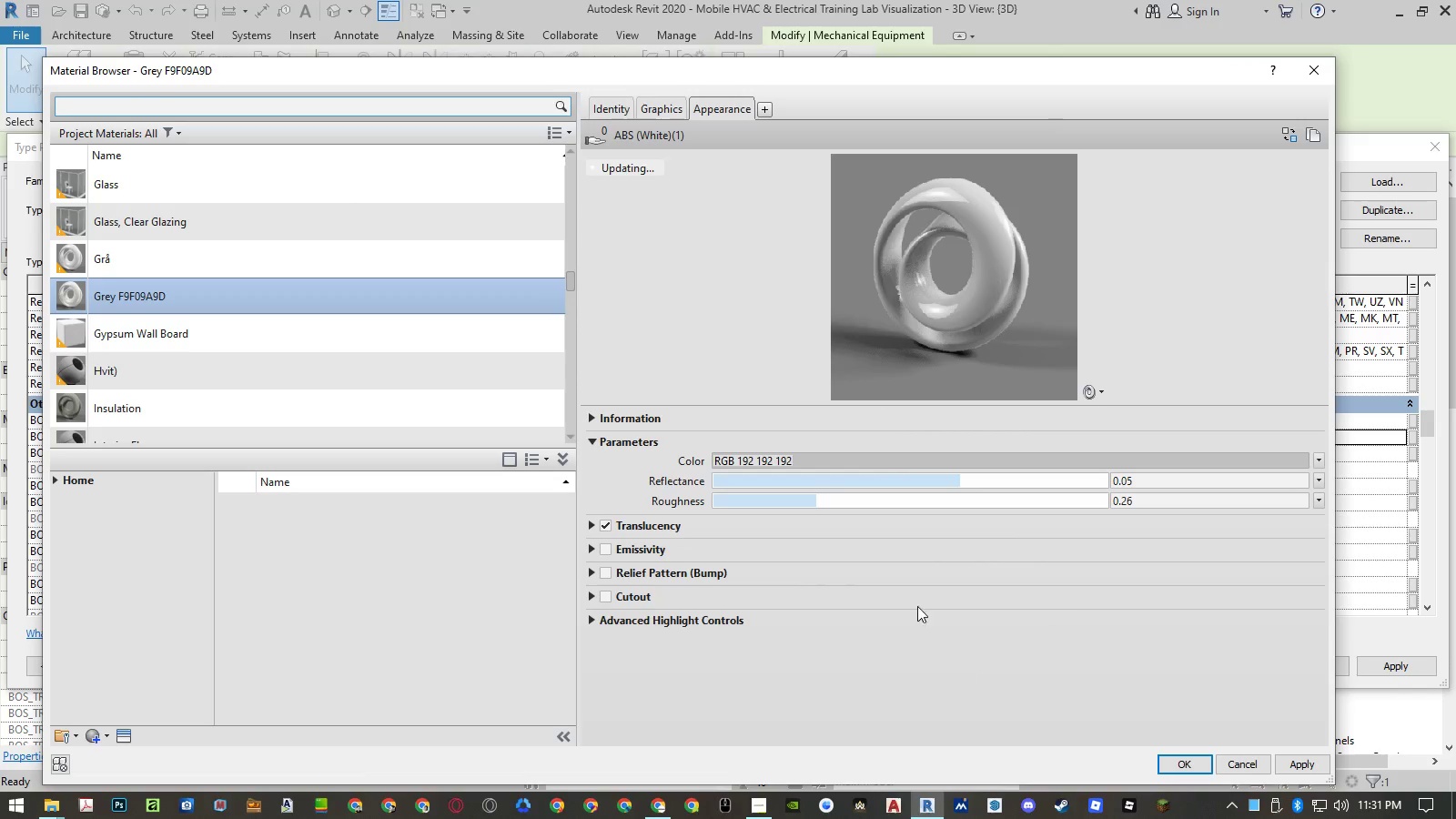 
left_click([787, 460])
 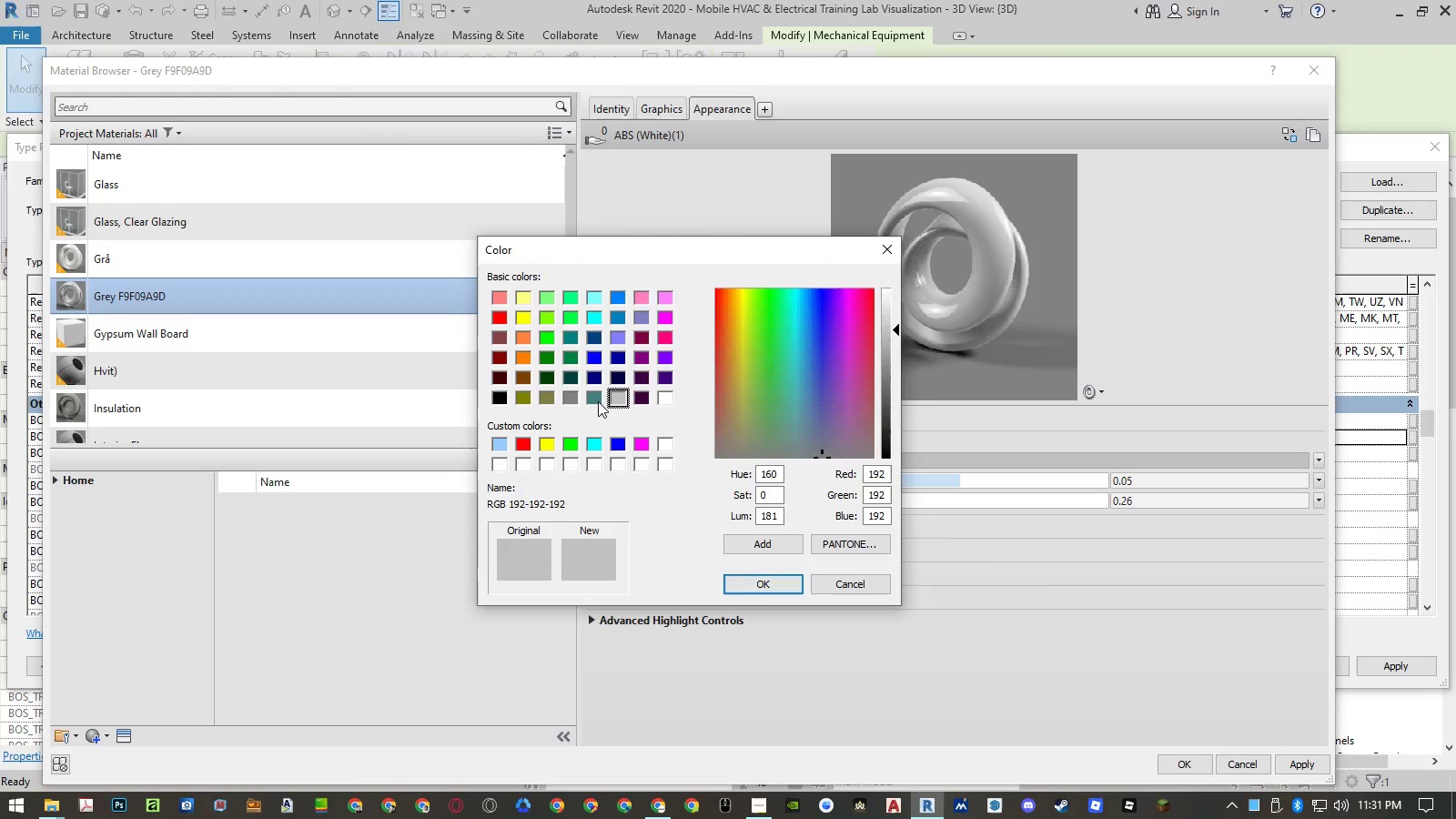 
left_click([571, 397])
 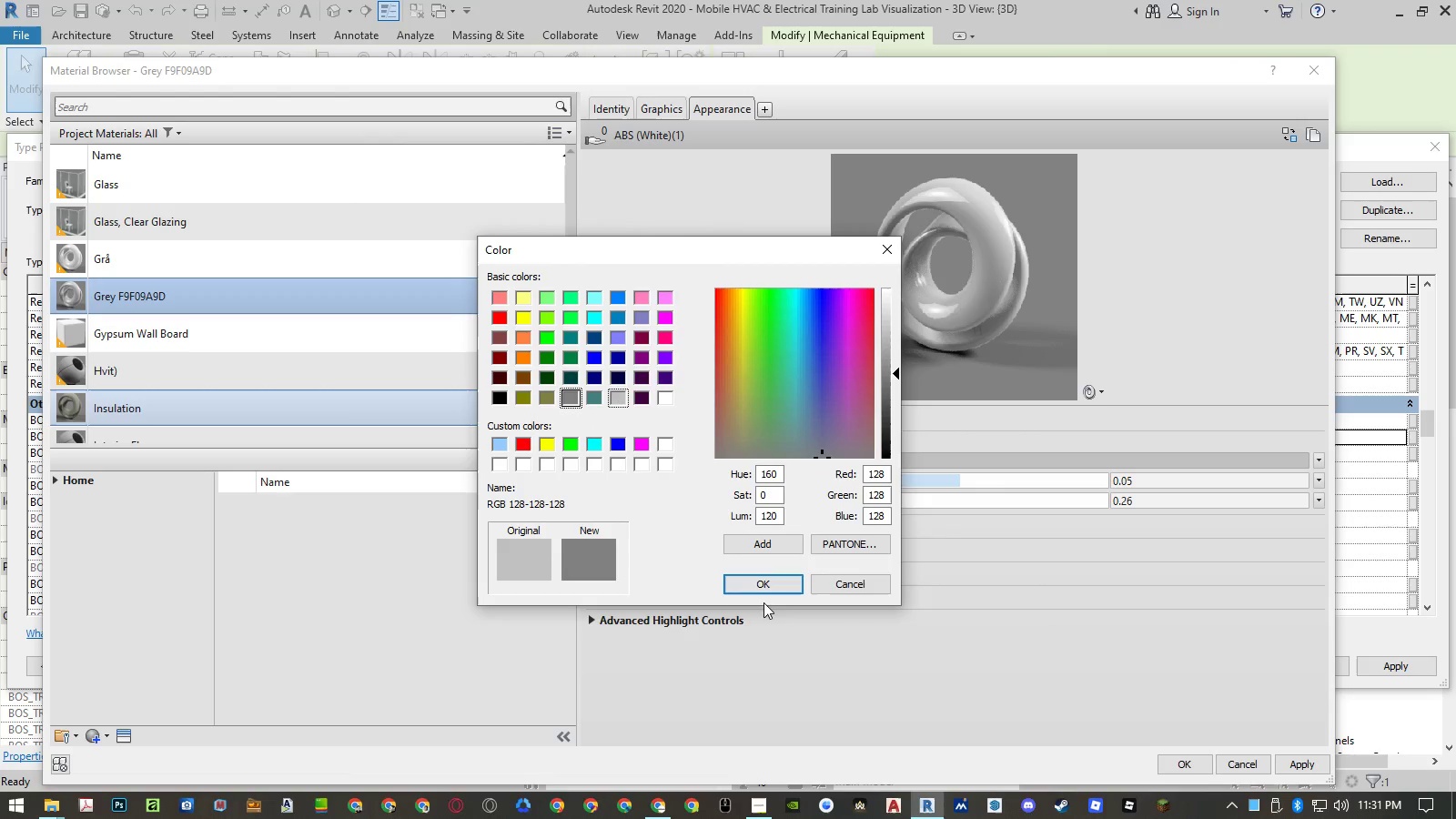 
left_click([765, 590])
 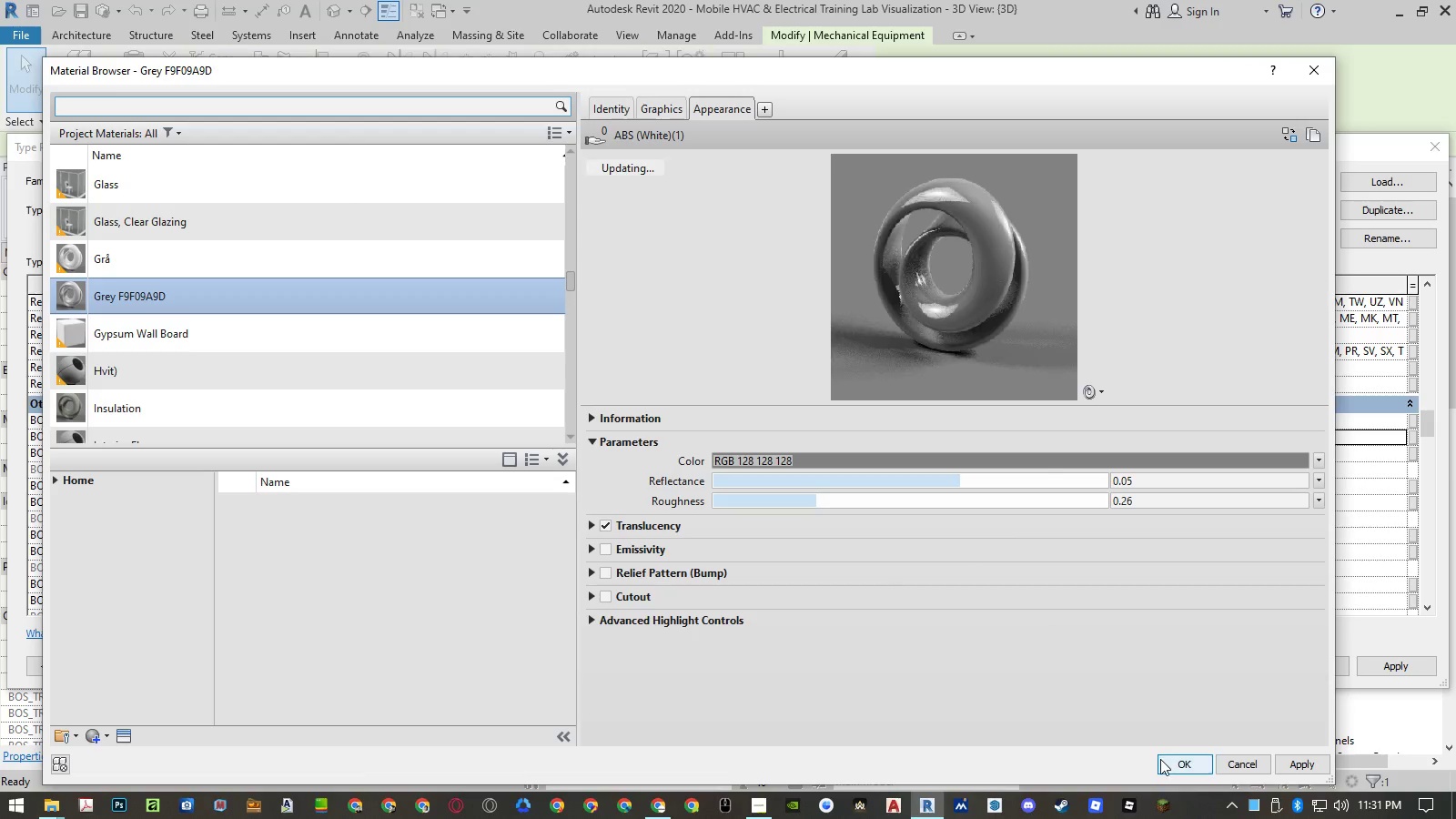 
left_click([1174, 768])
 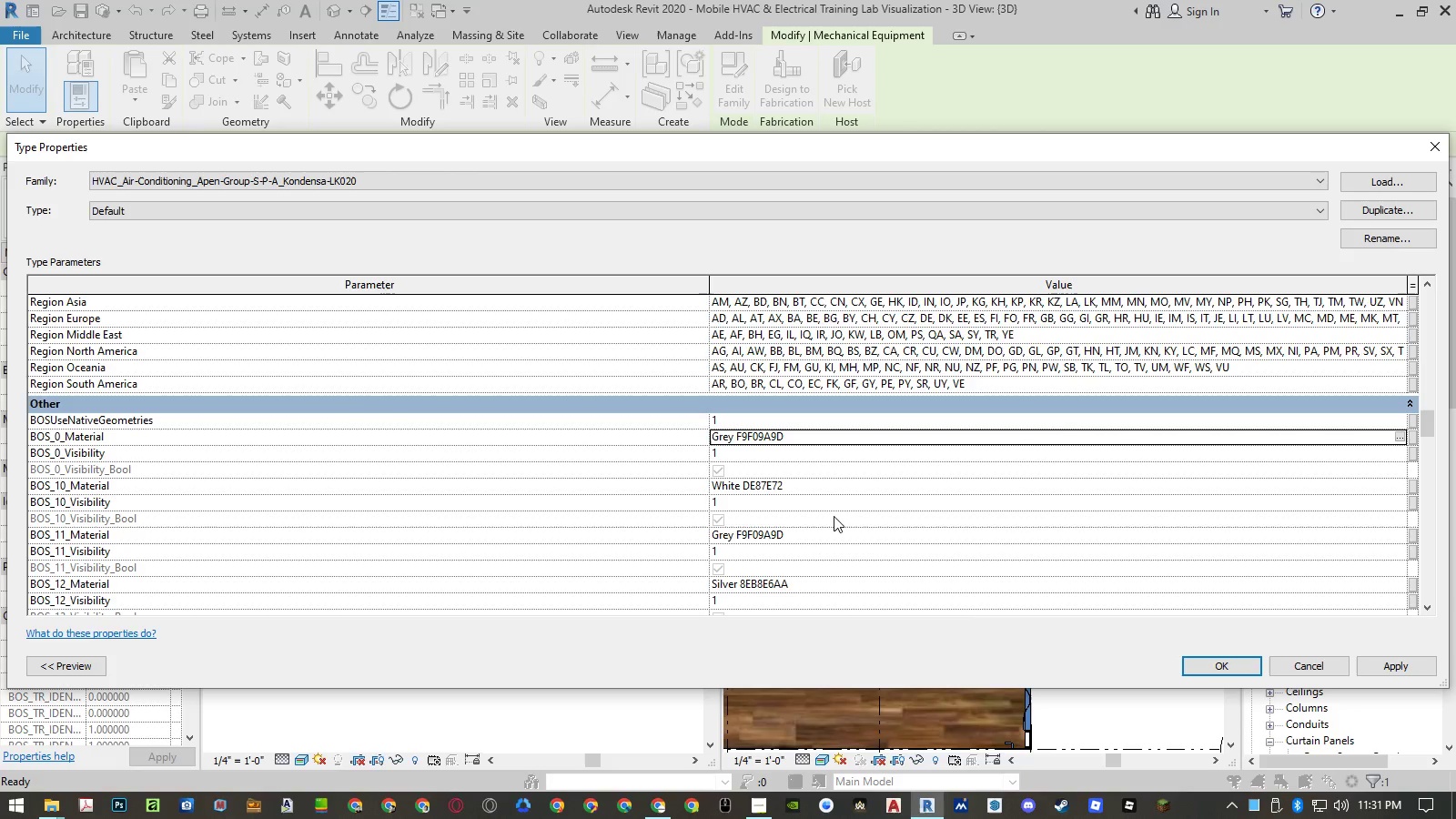 
scroll: coordinate [830, 522], scroll_direction: down, amount: 1.0
 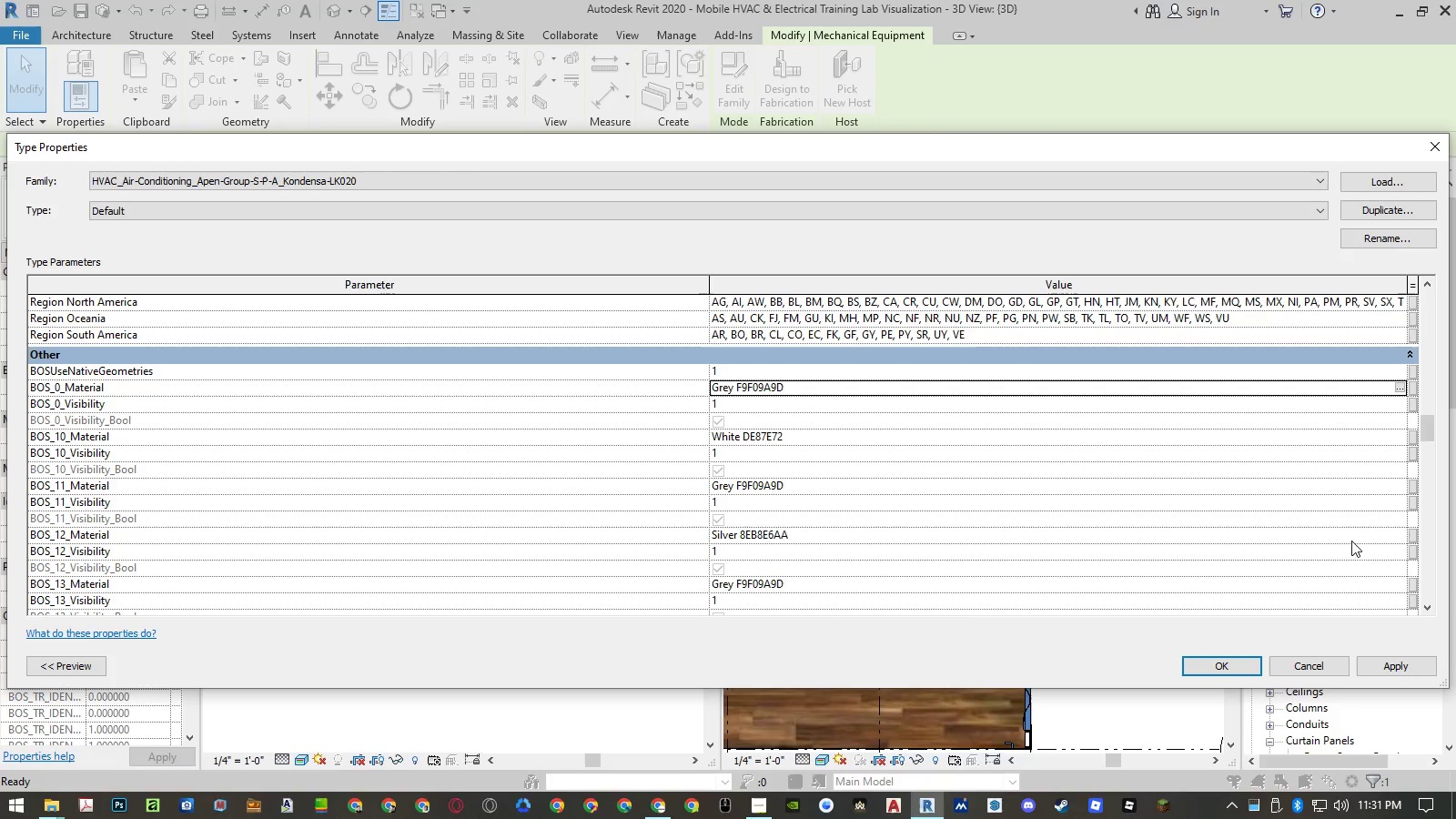 
left_click([1331, 541])
 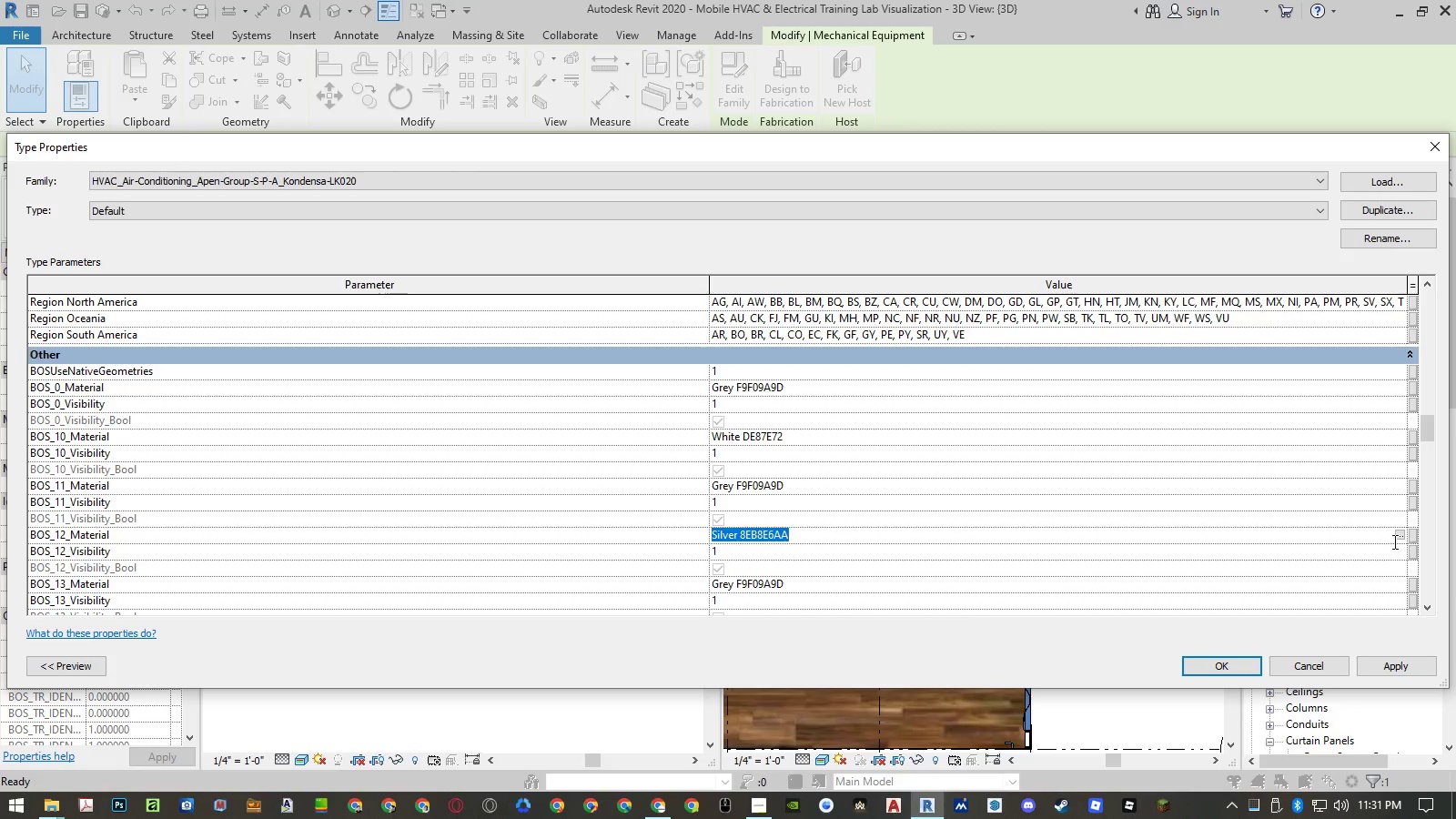 
left_click([1400, 536])
 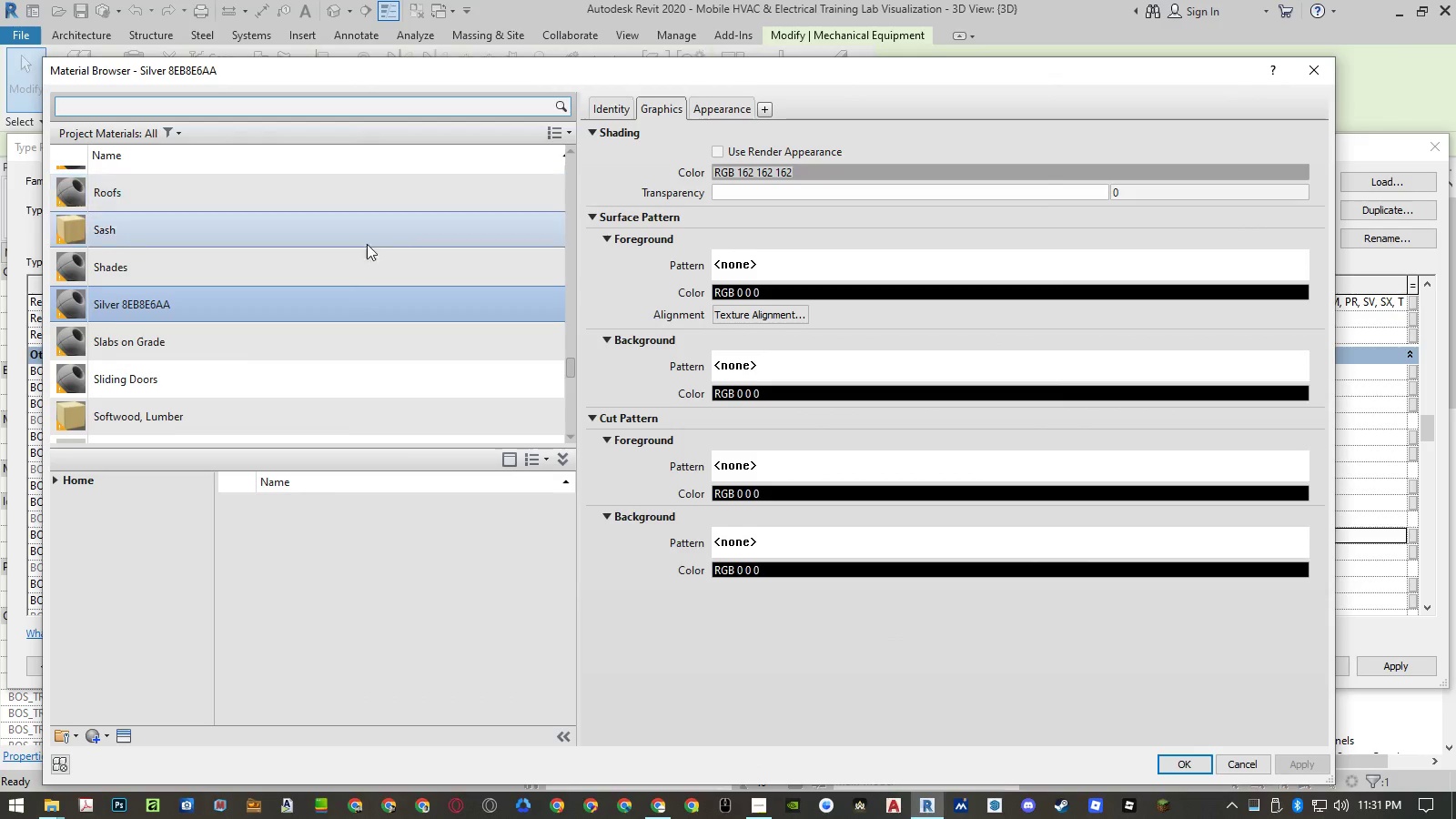 
left_click([749, 102])
 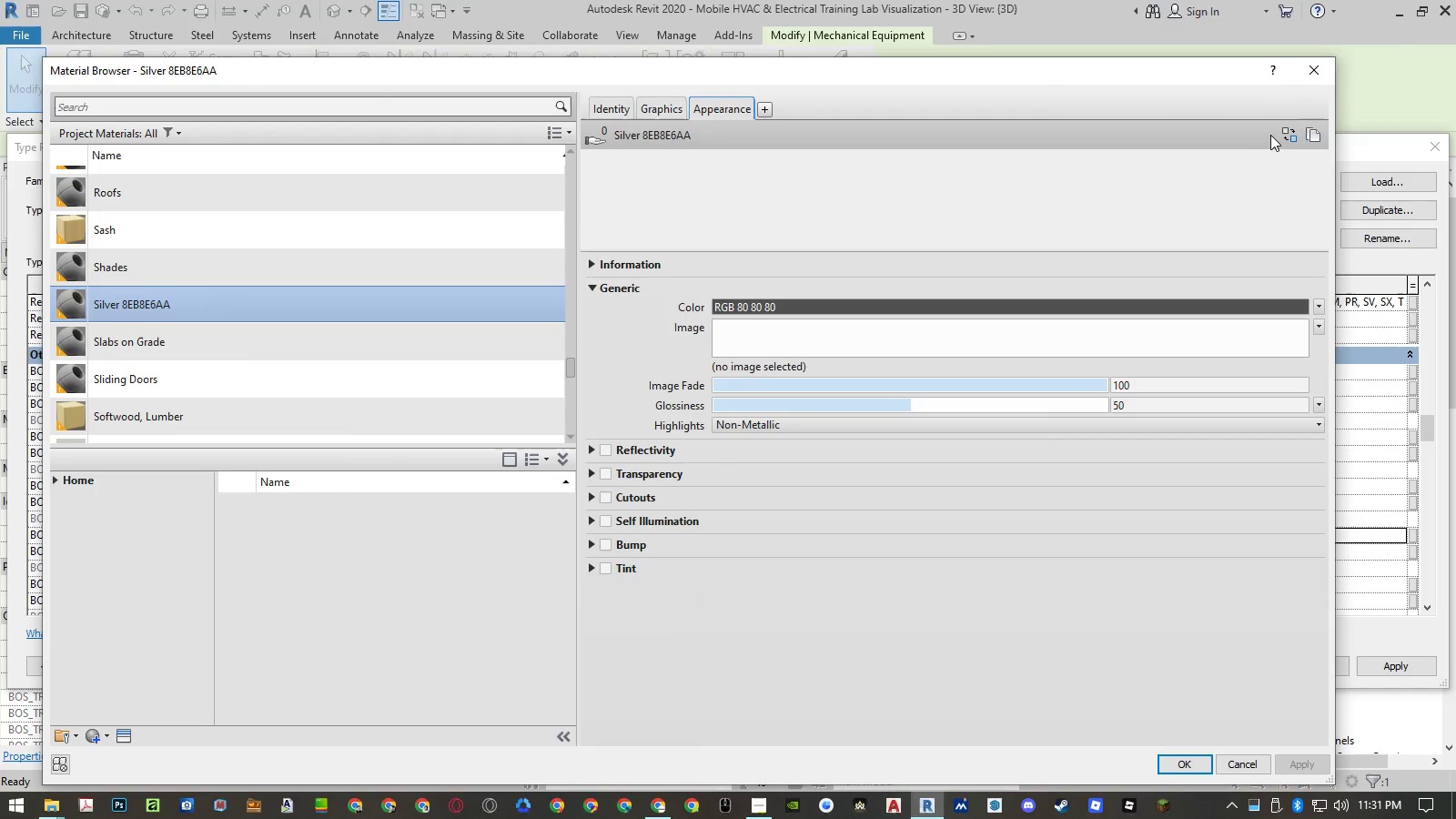 
left_click([1285, 135])
 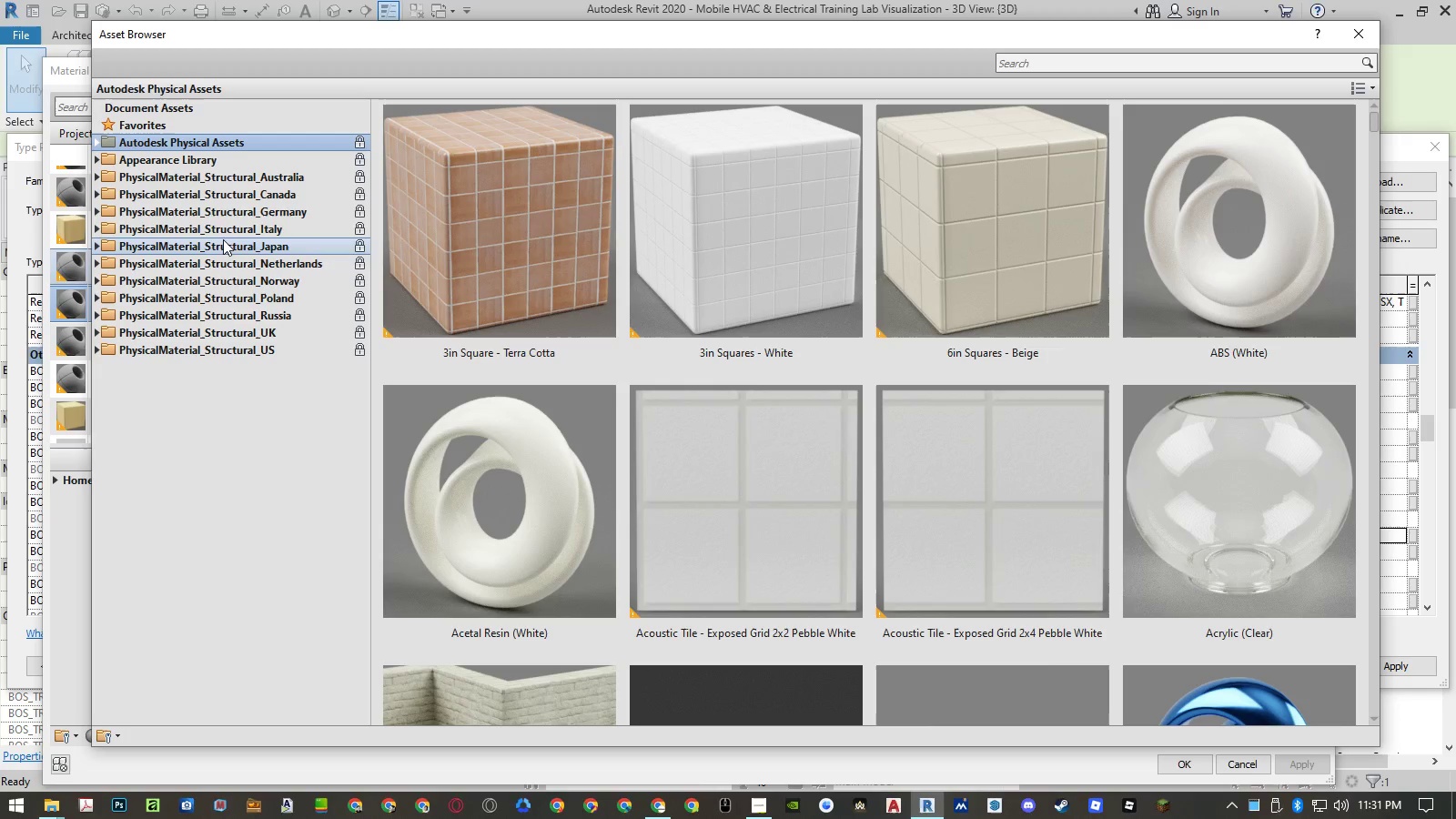 
double_click([190, 162])
 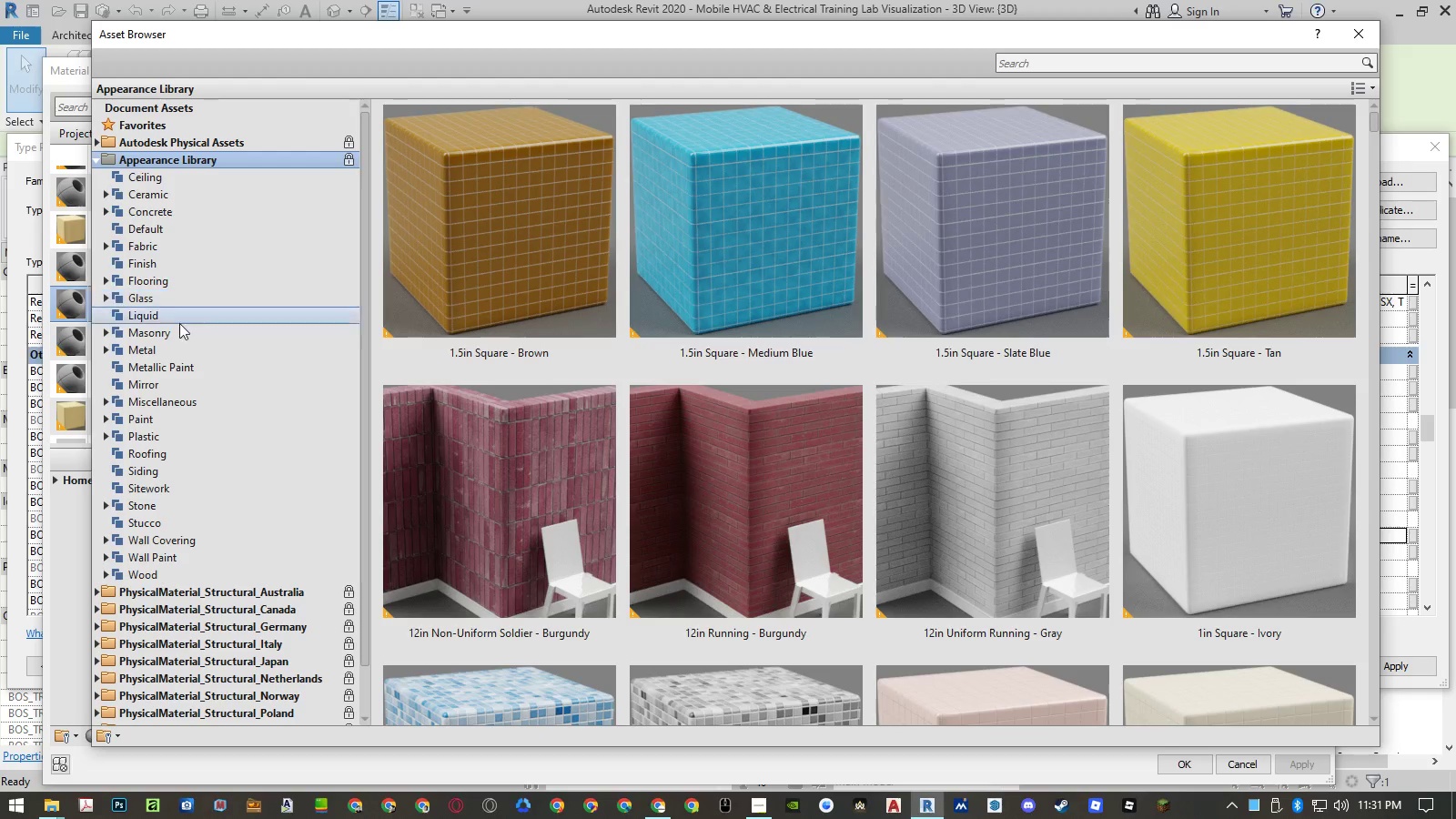 
double_click([173, 350])
 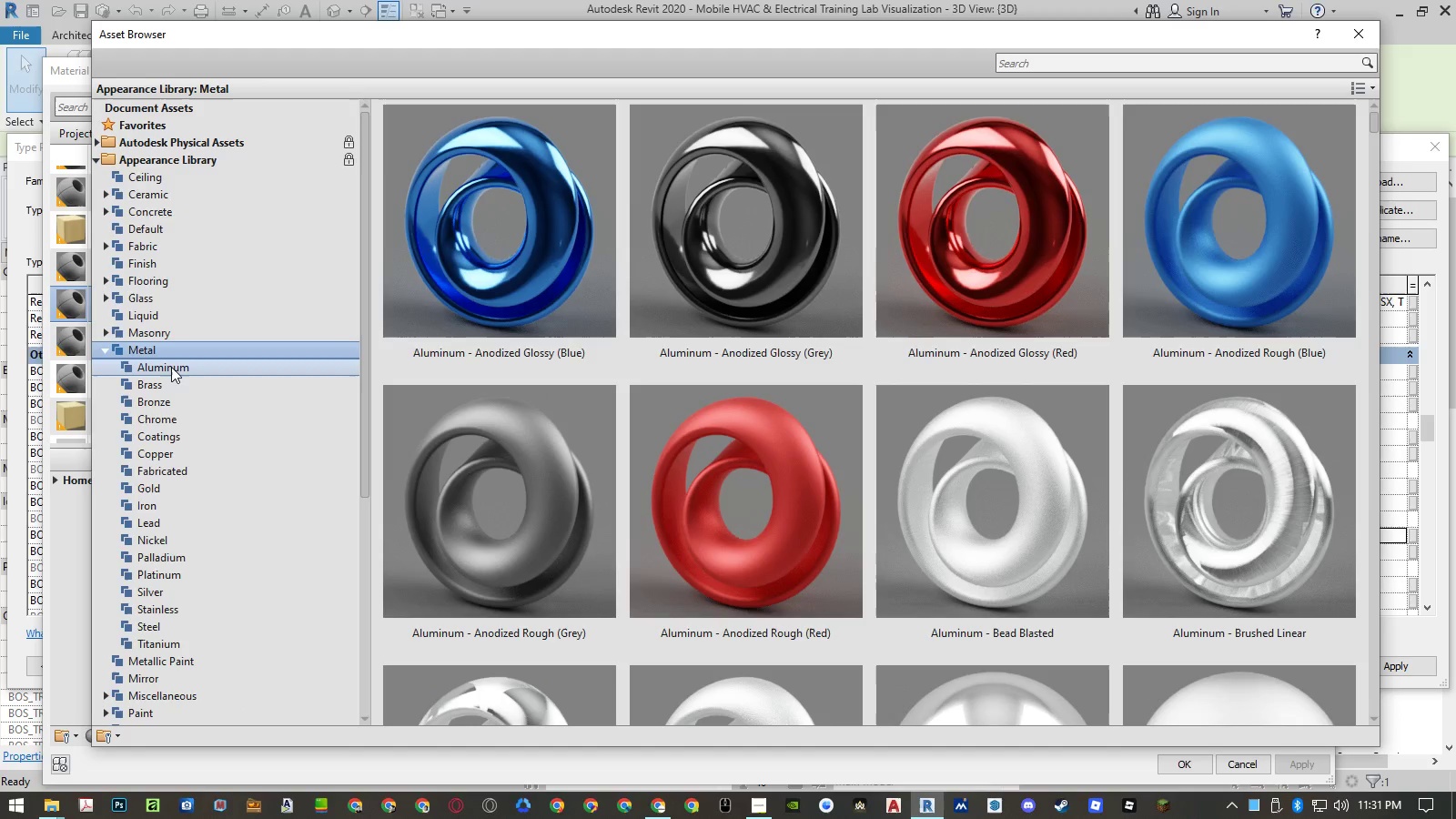 
triple_click([169, 372])
 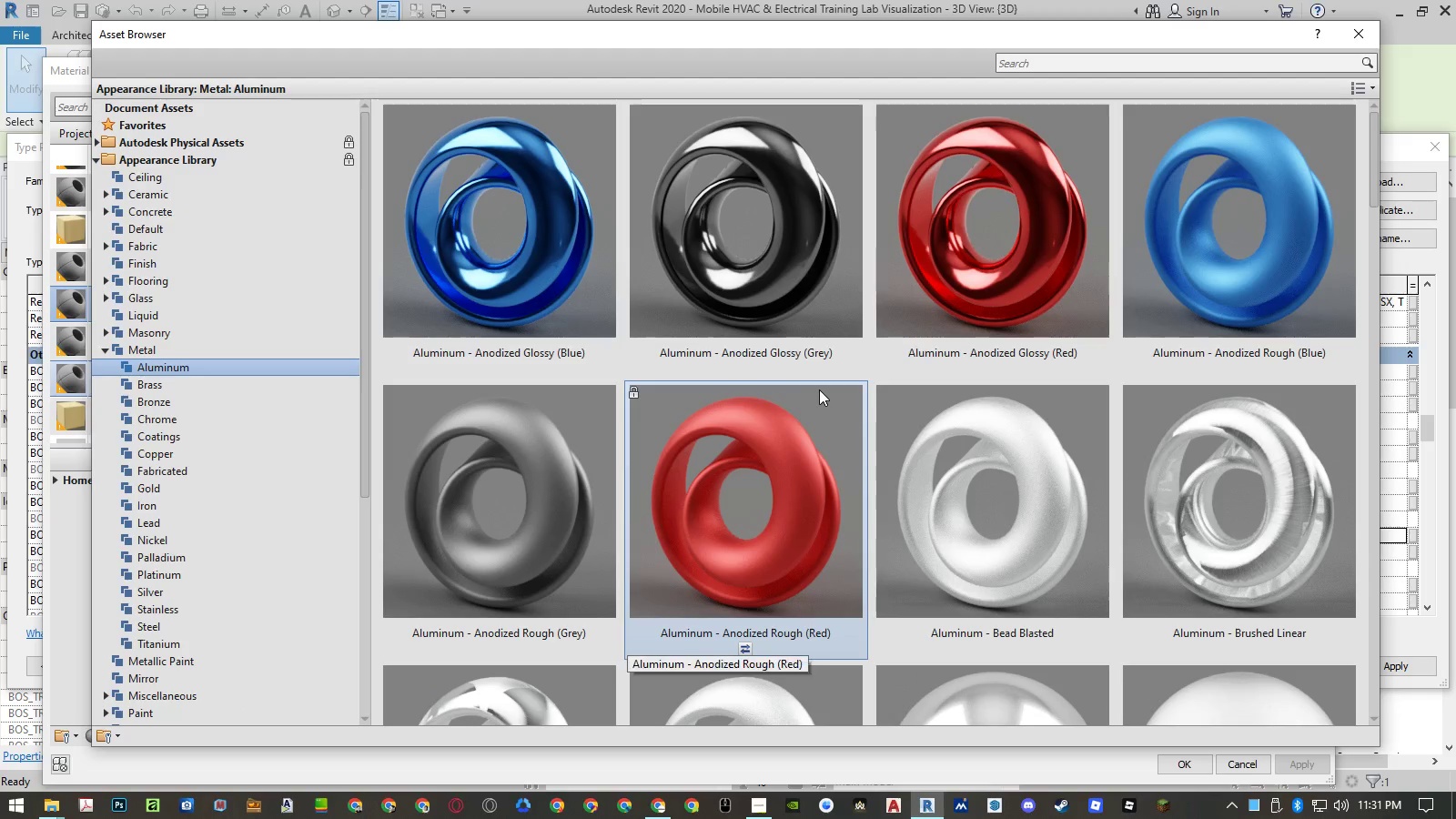 
scroll: coordinate [819, 389], scroll_direction: down, amount: 1.0
 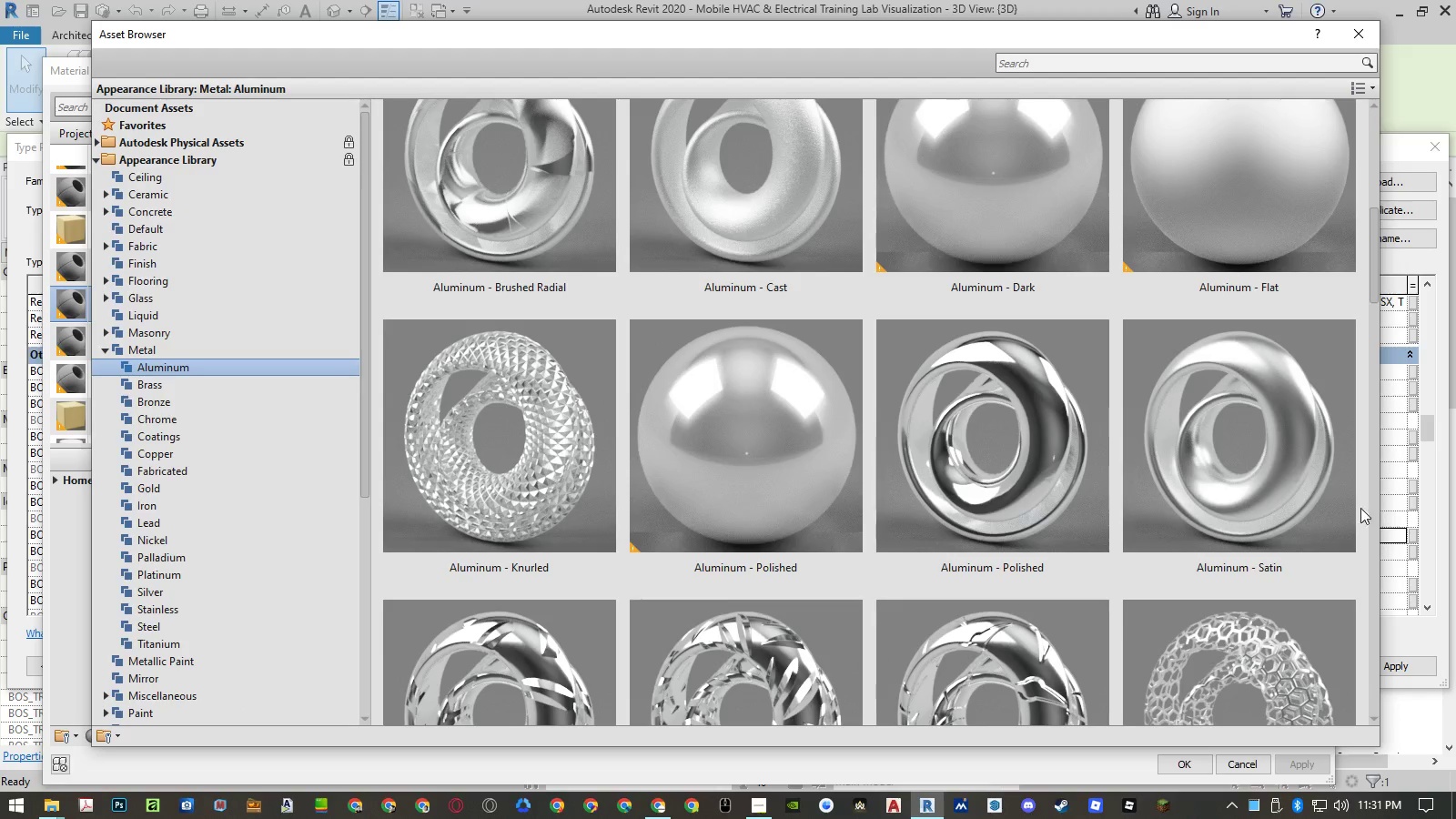 
left_click([1243, 581])
 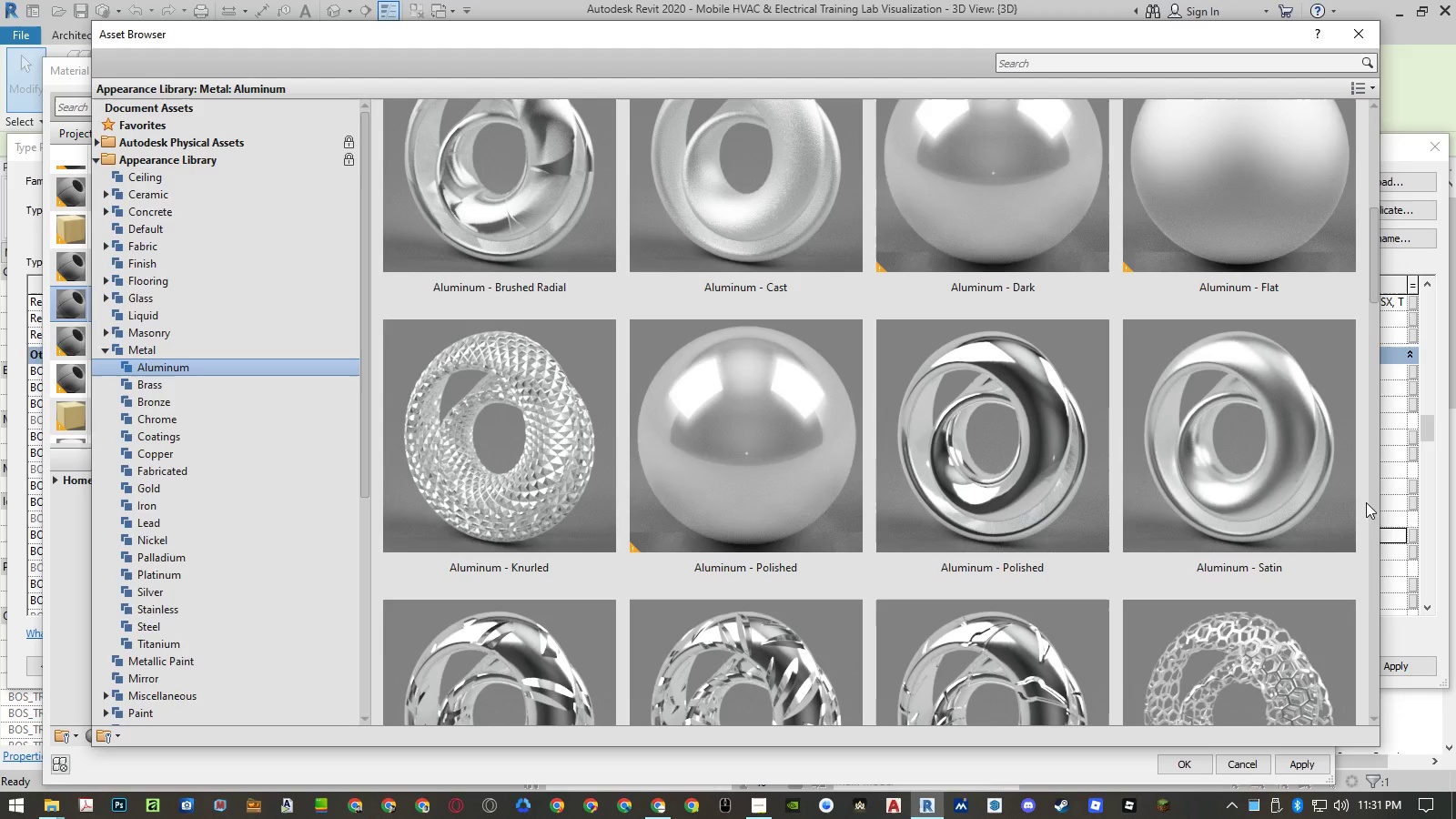 
left_click([1376, 502])
 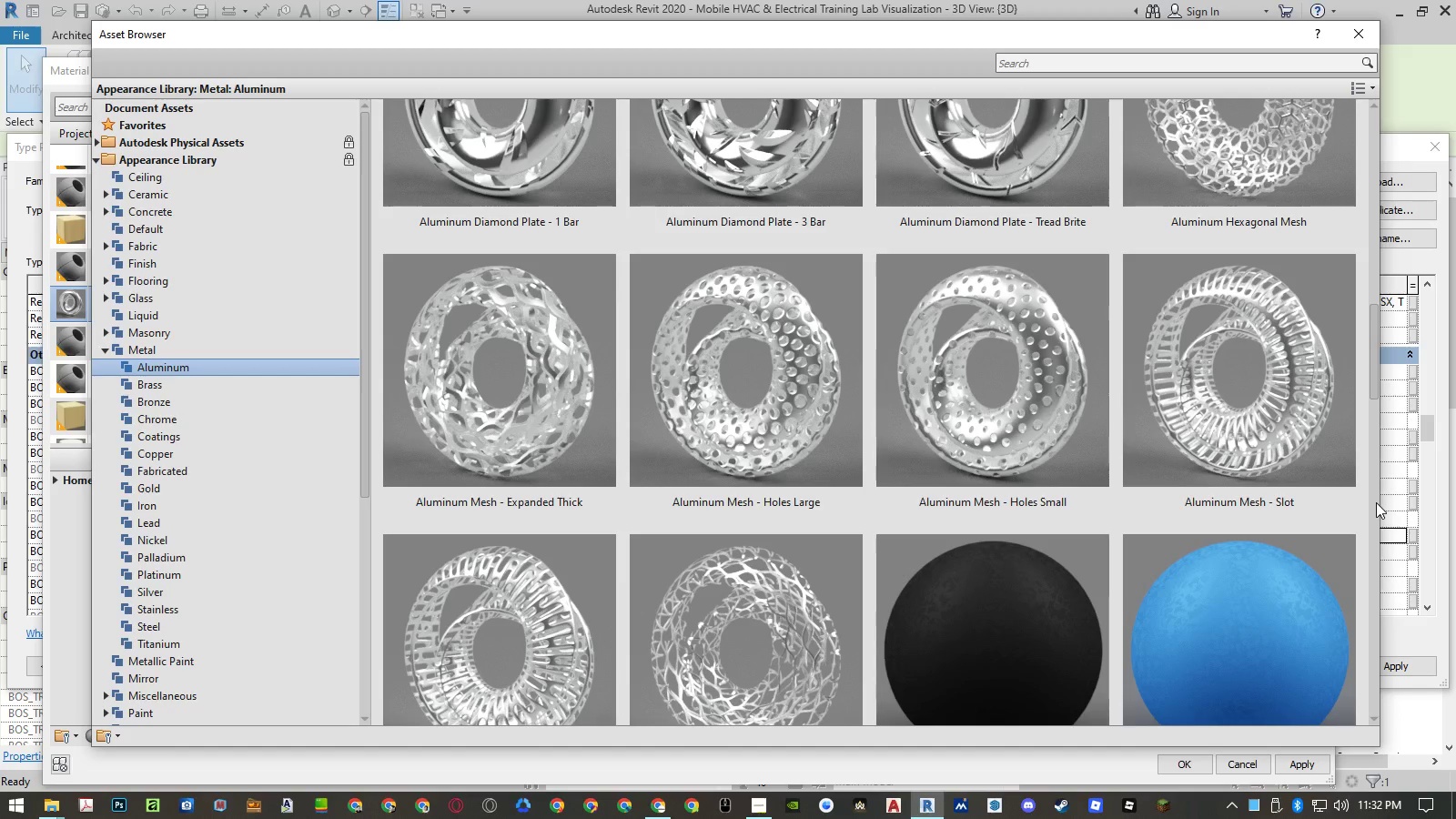 
left_click([1376, 502])
 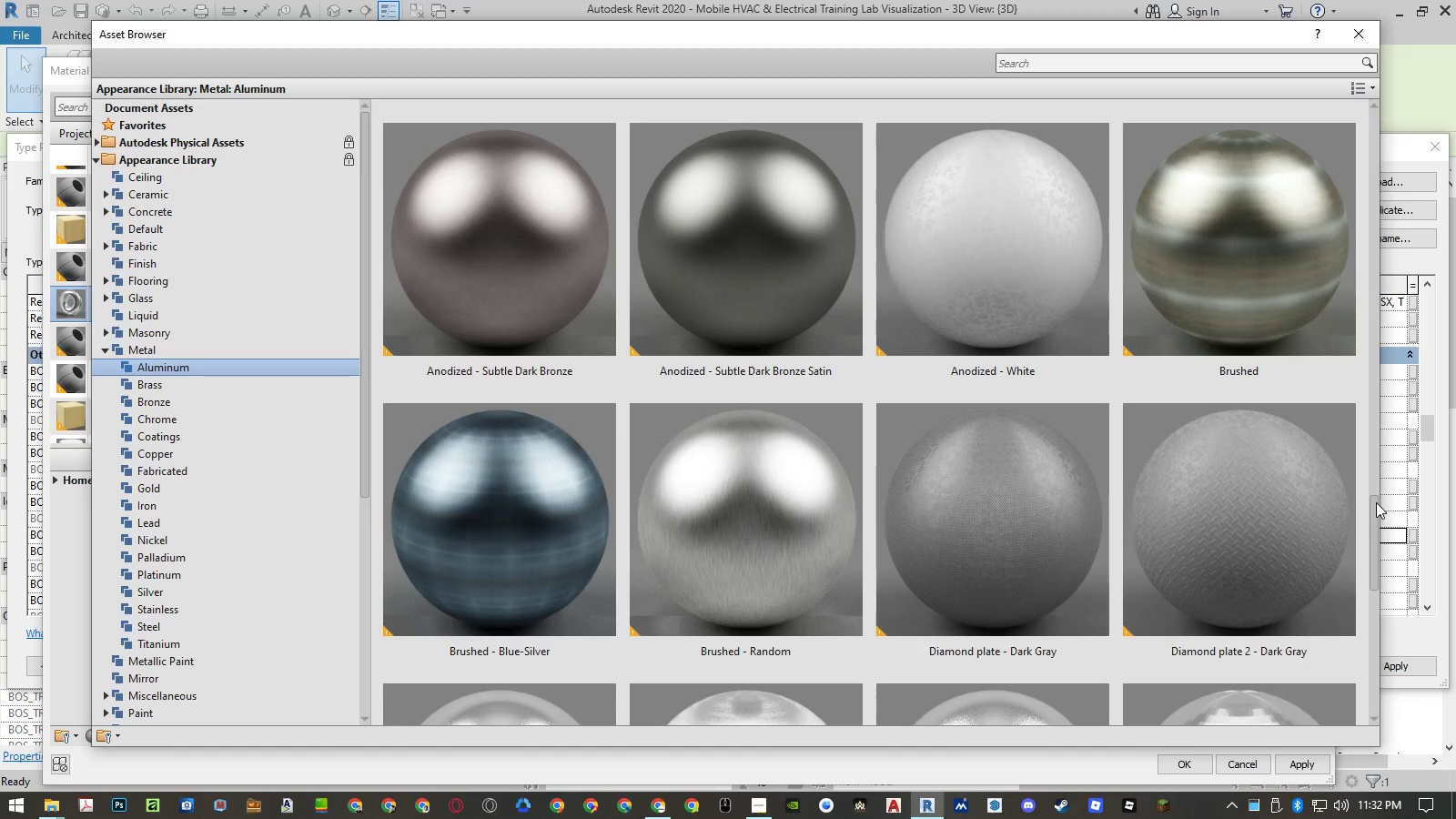 
double_click([1376, 502])
 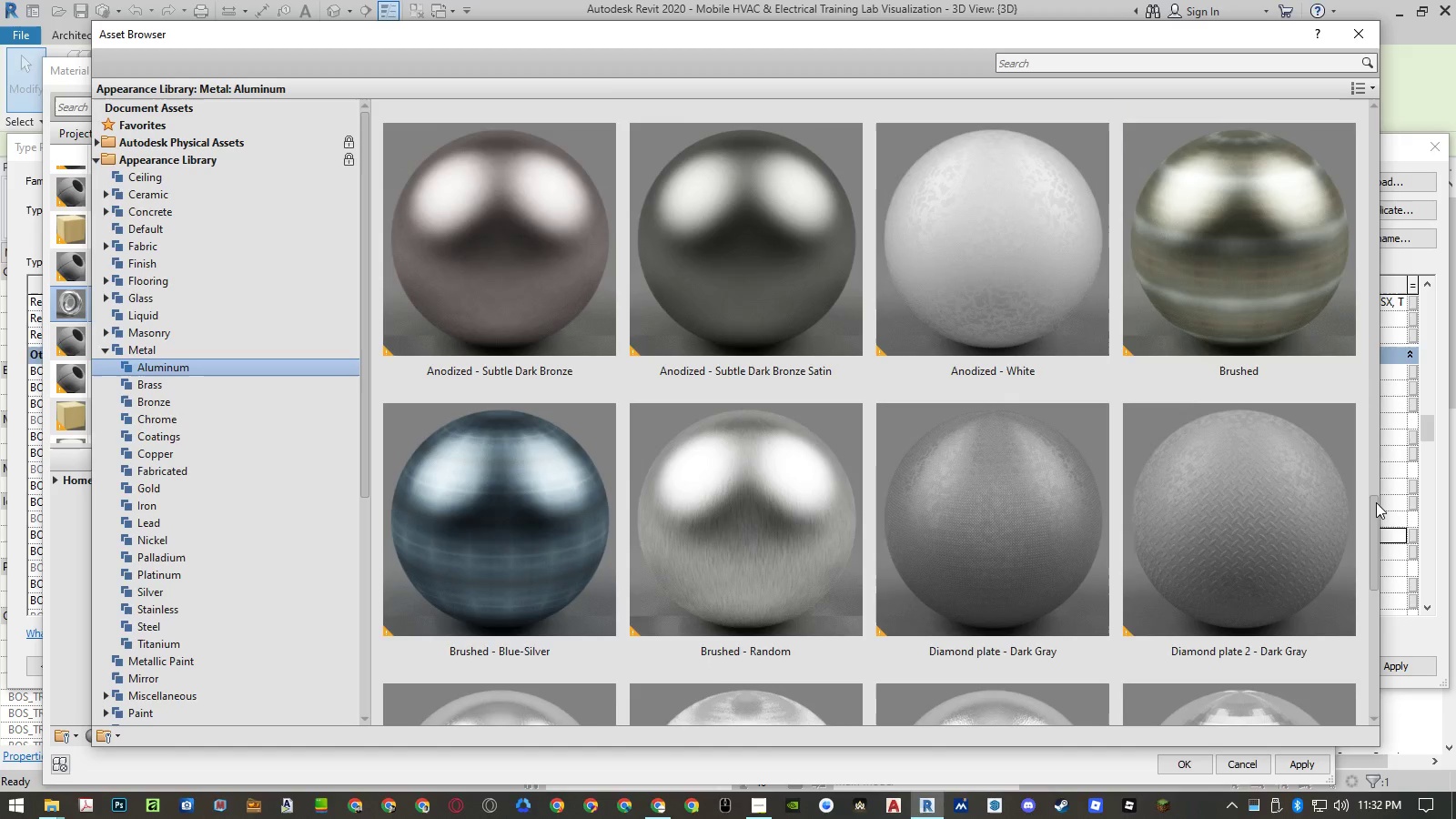 
left_click_drag(start_coordinate=[1376, 502], to_coordinate=[1362, 77])
 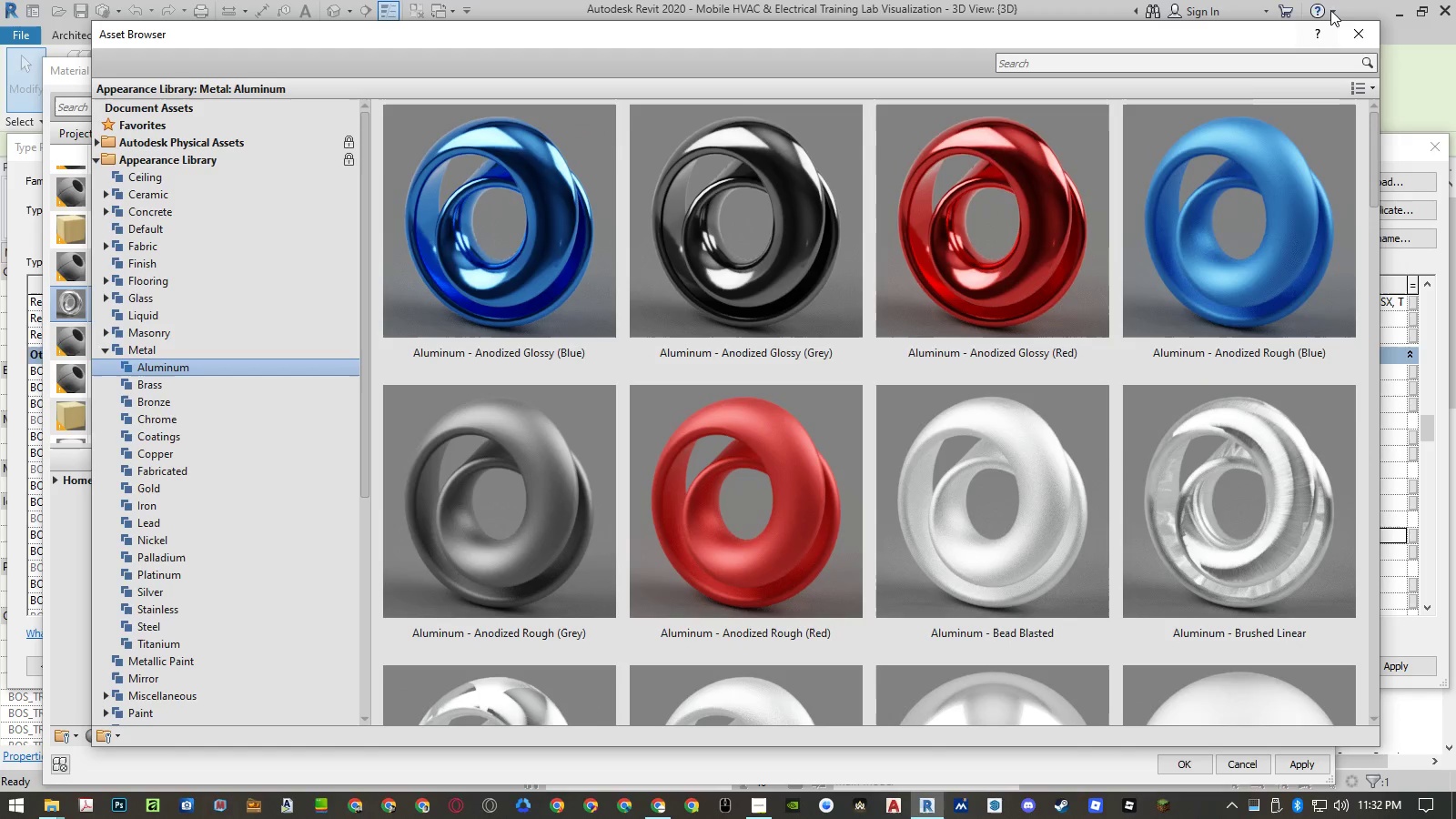 
left_click([1344, 23])
 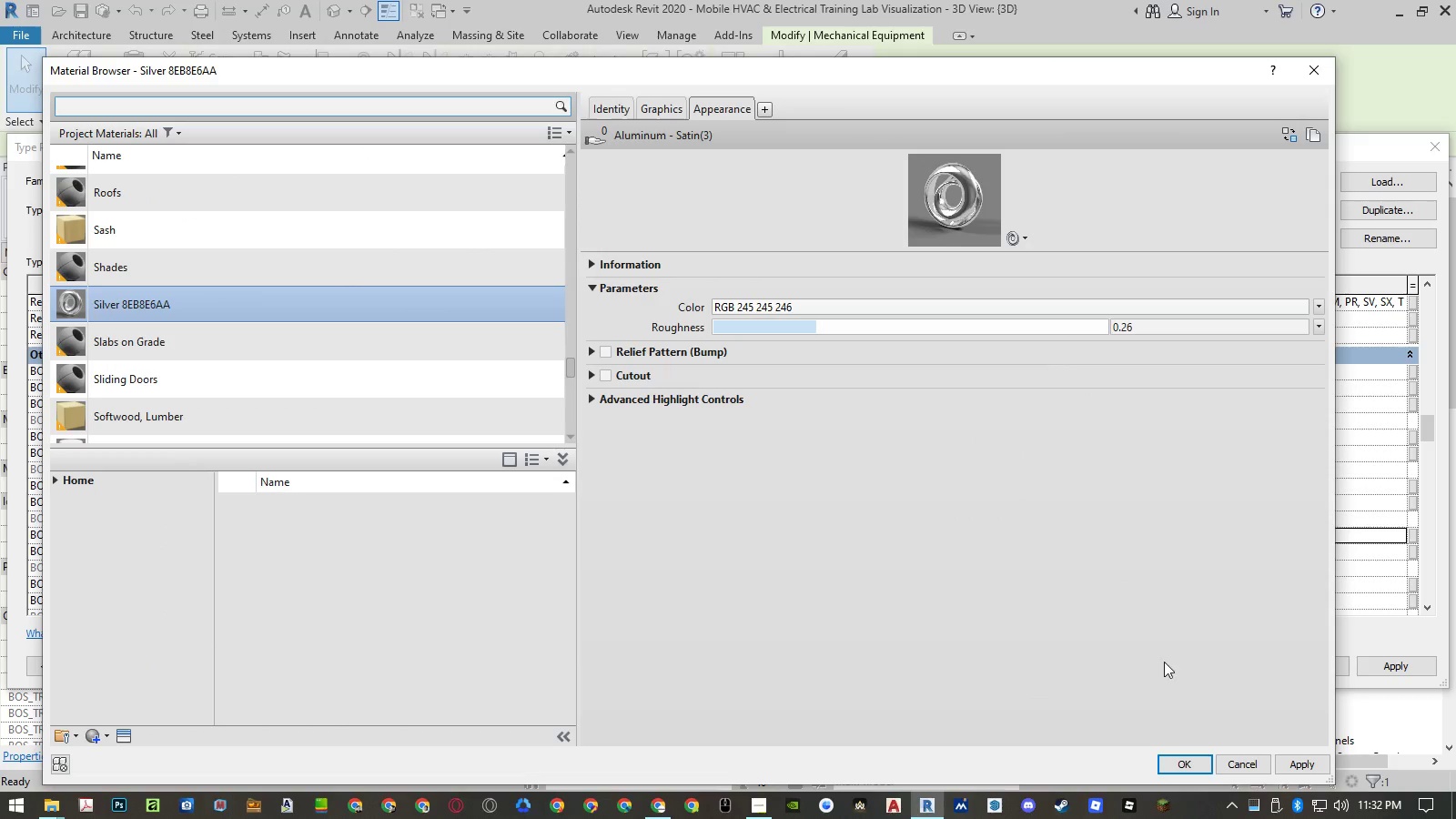 
left_click([1168, 766])
 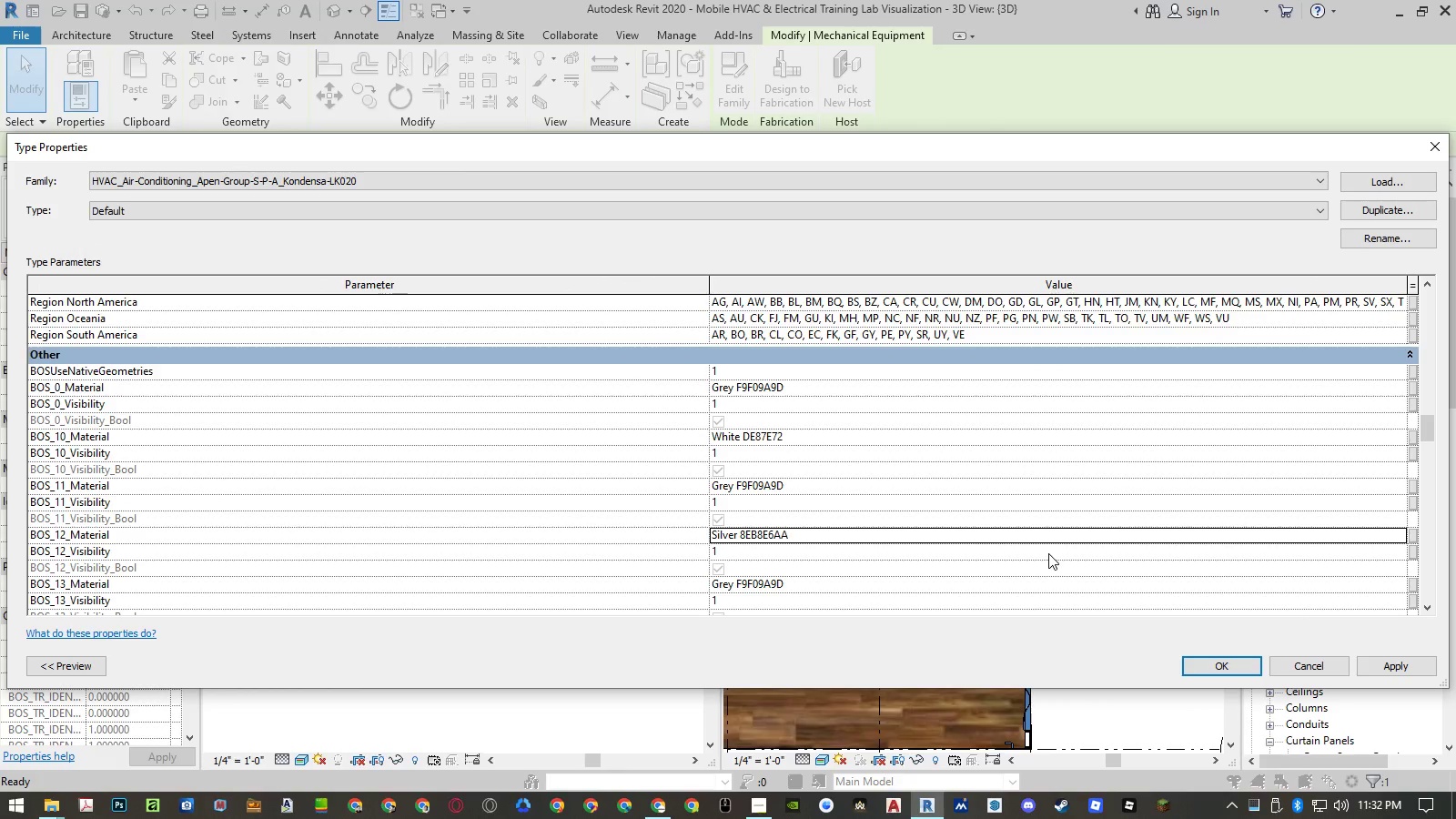 
scroll: coordinate [1048, 553], scroll_direction: down, amount: 1.0
 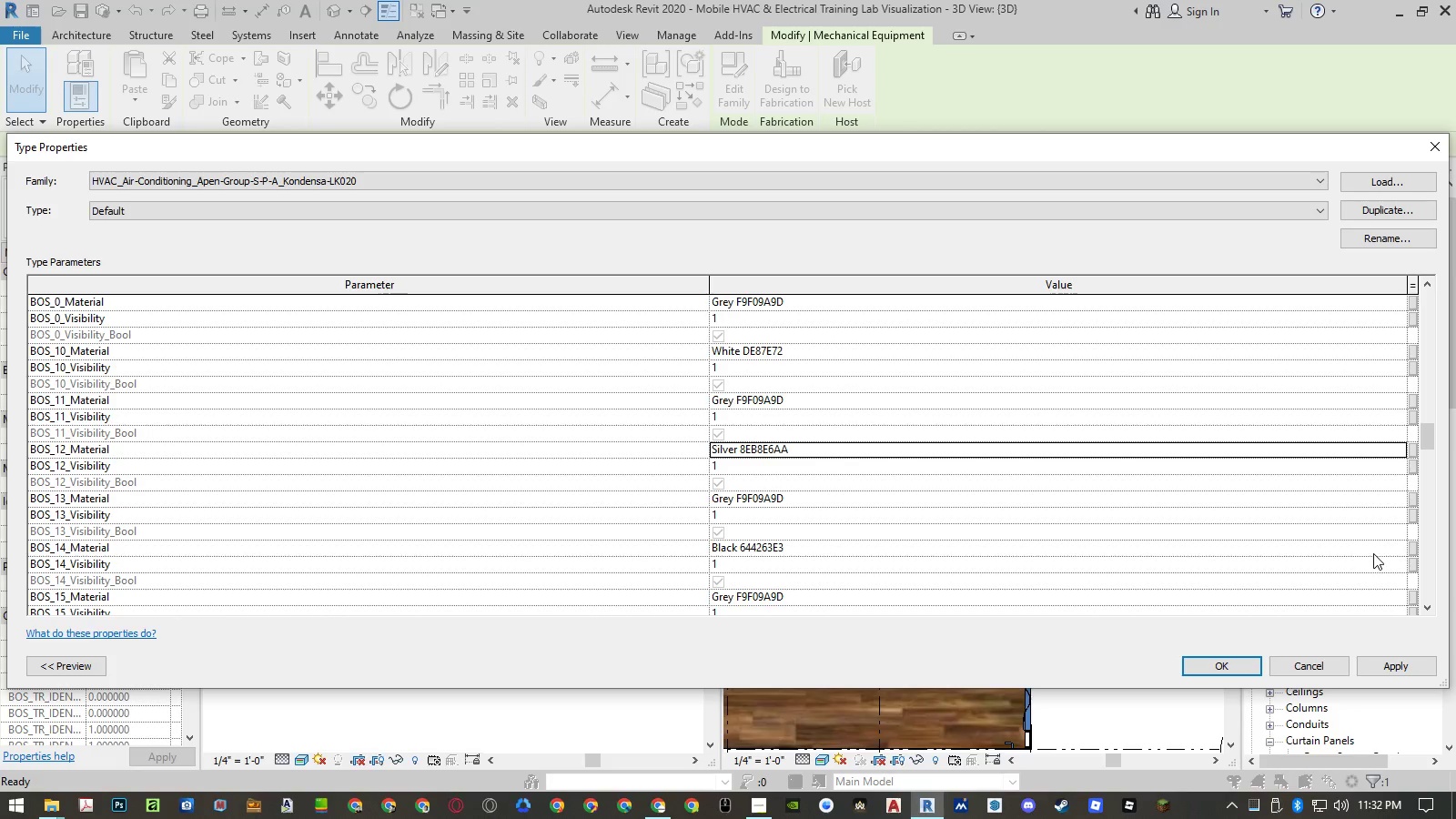 
left_click([1375, 549])
 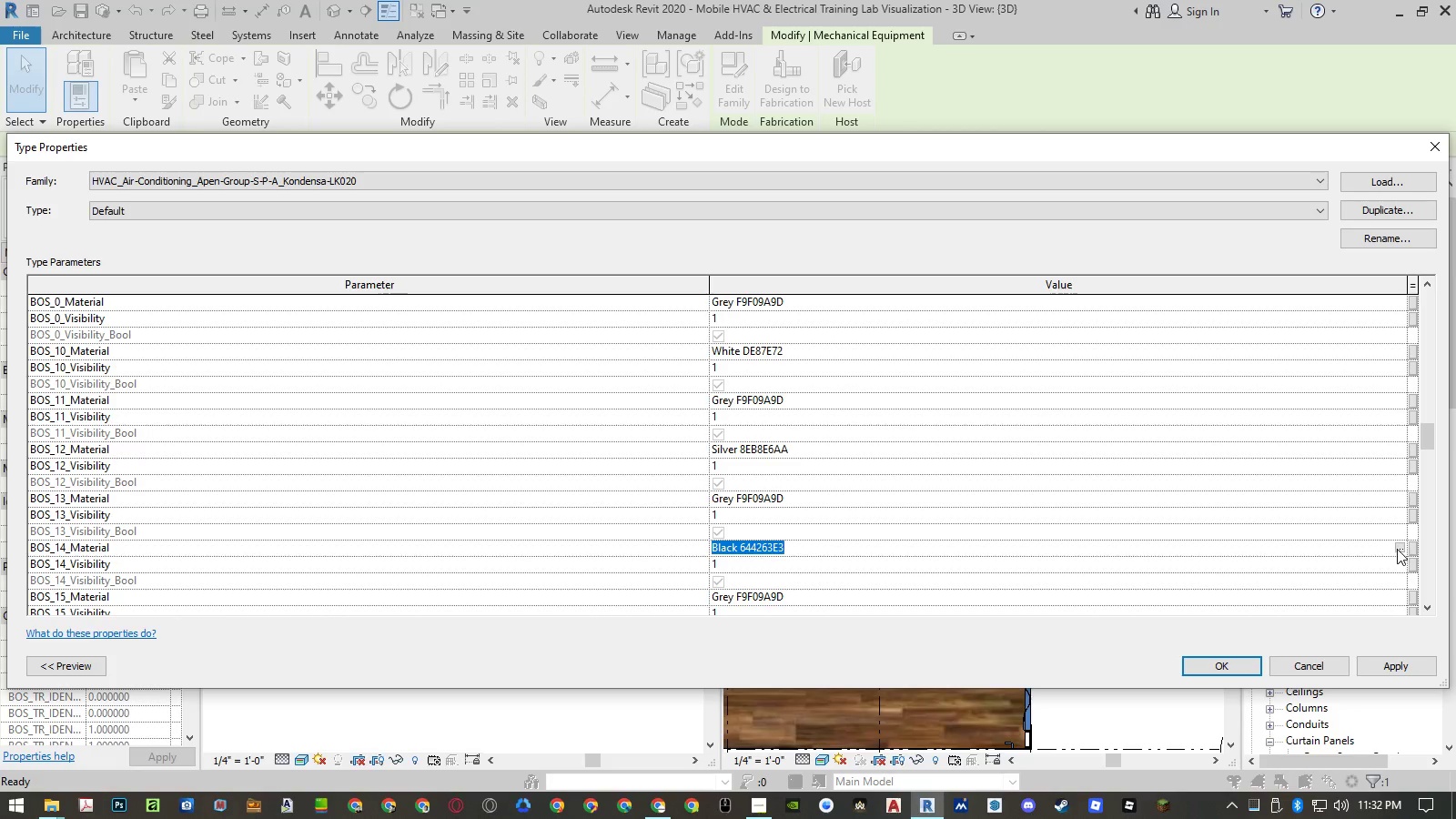 
left_click([1397, 549])
 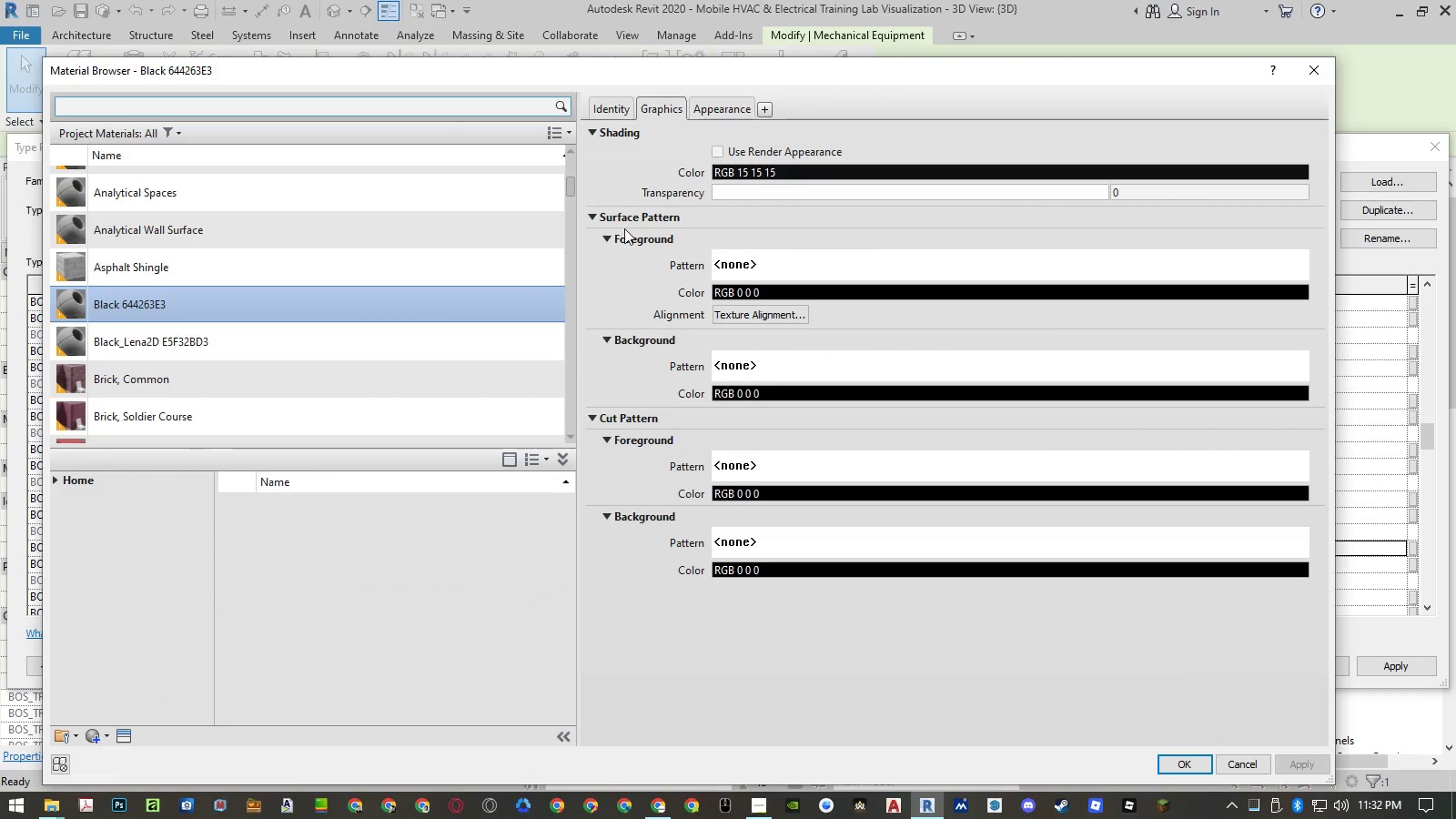 
left_click([733, 110])
 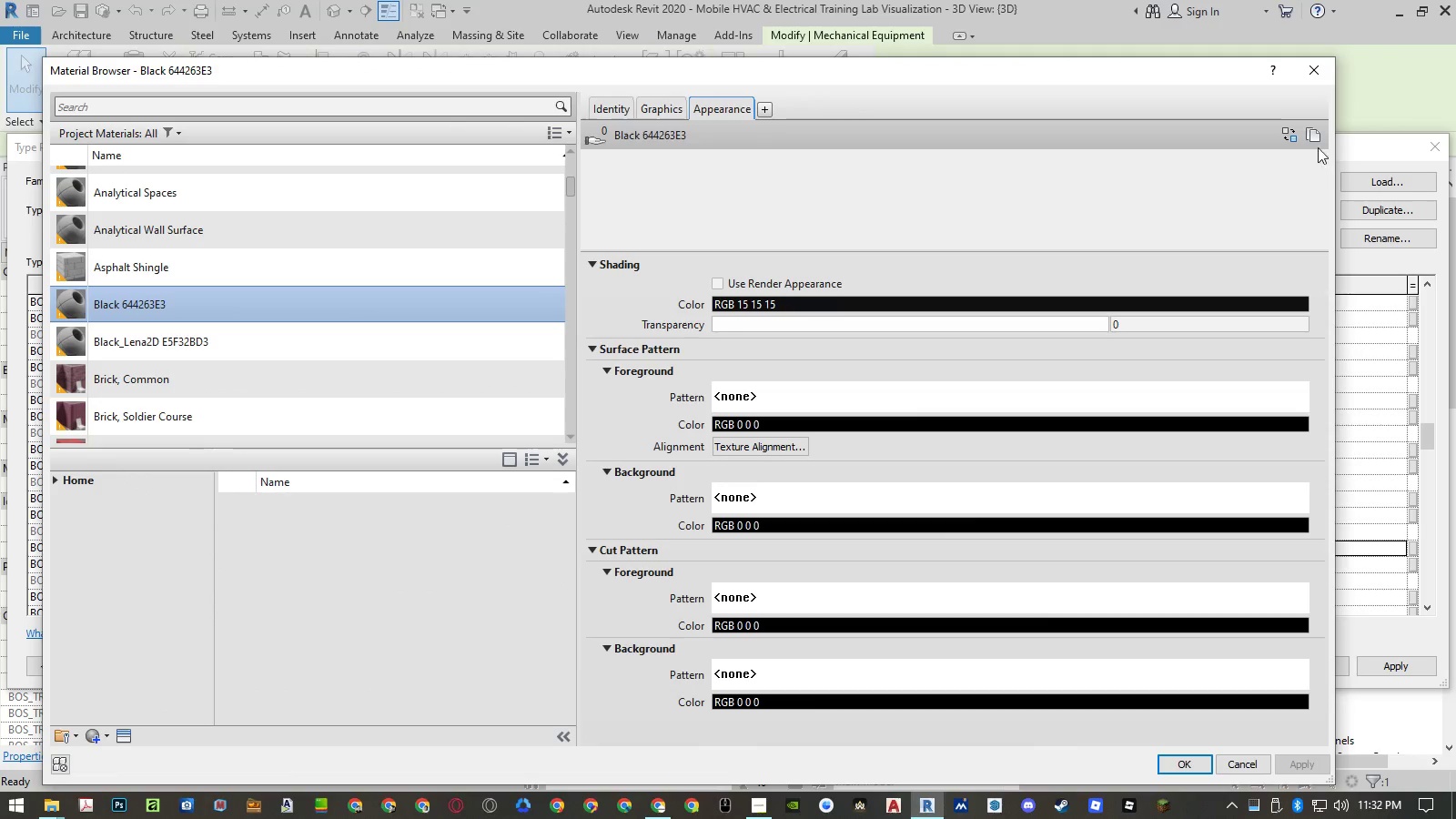 
left_click([1286, 132])
 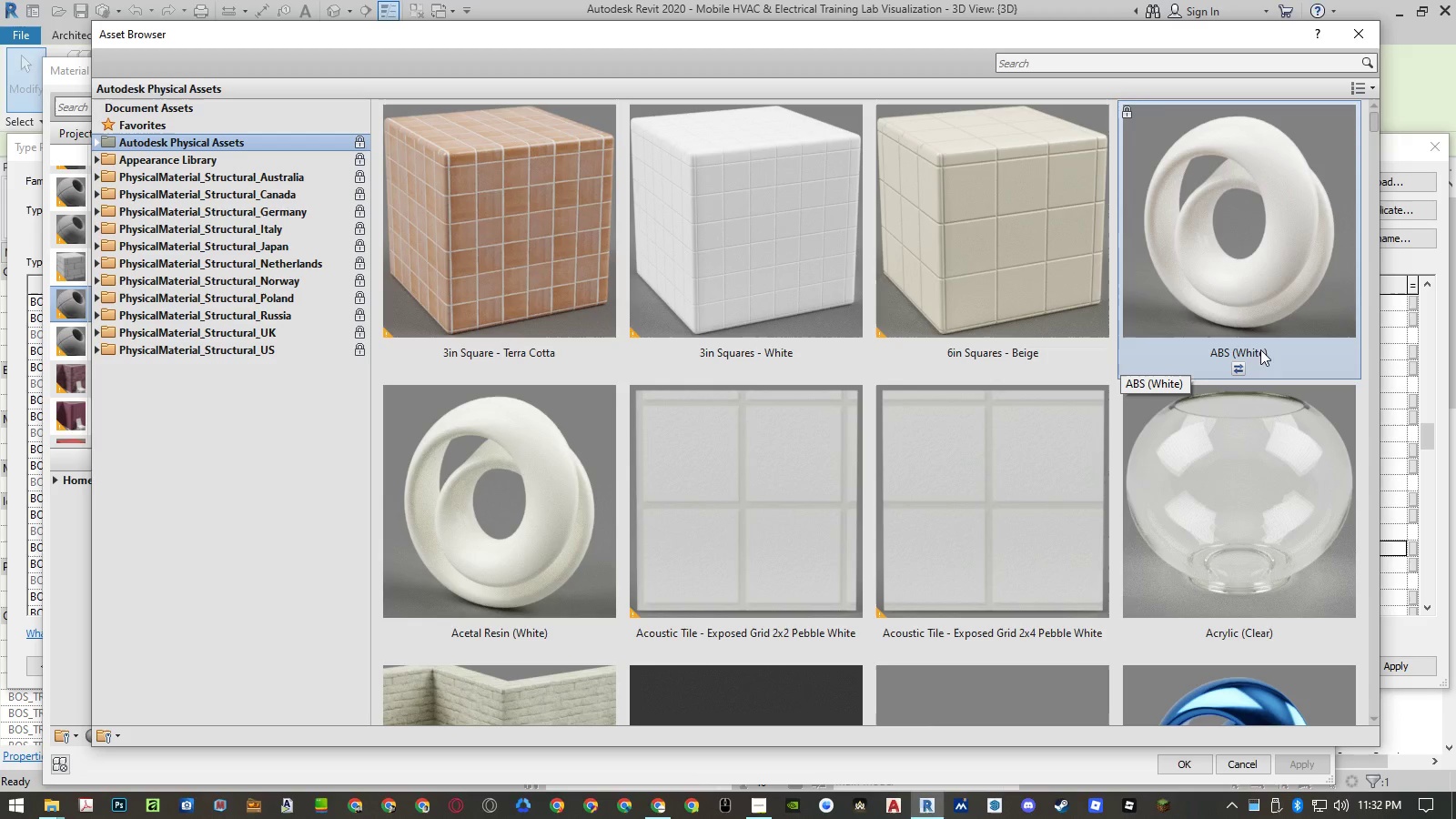 
left_click([1239, 368])
 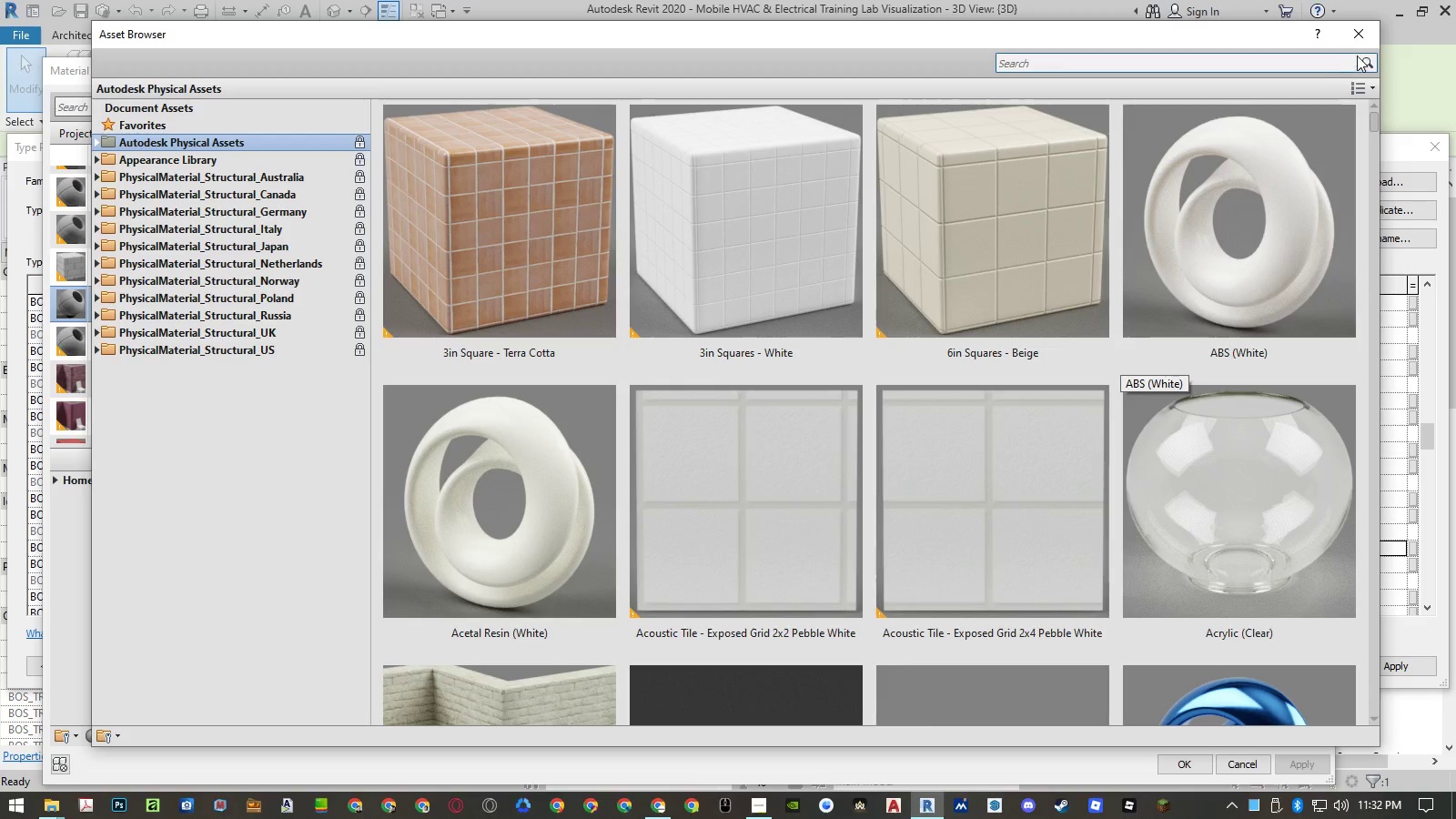 
left_click([1360, 35])
 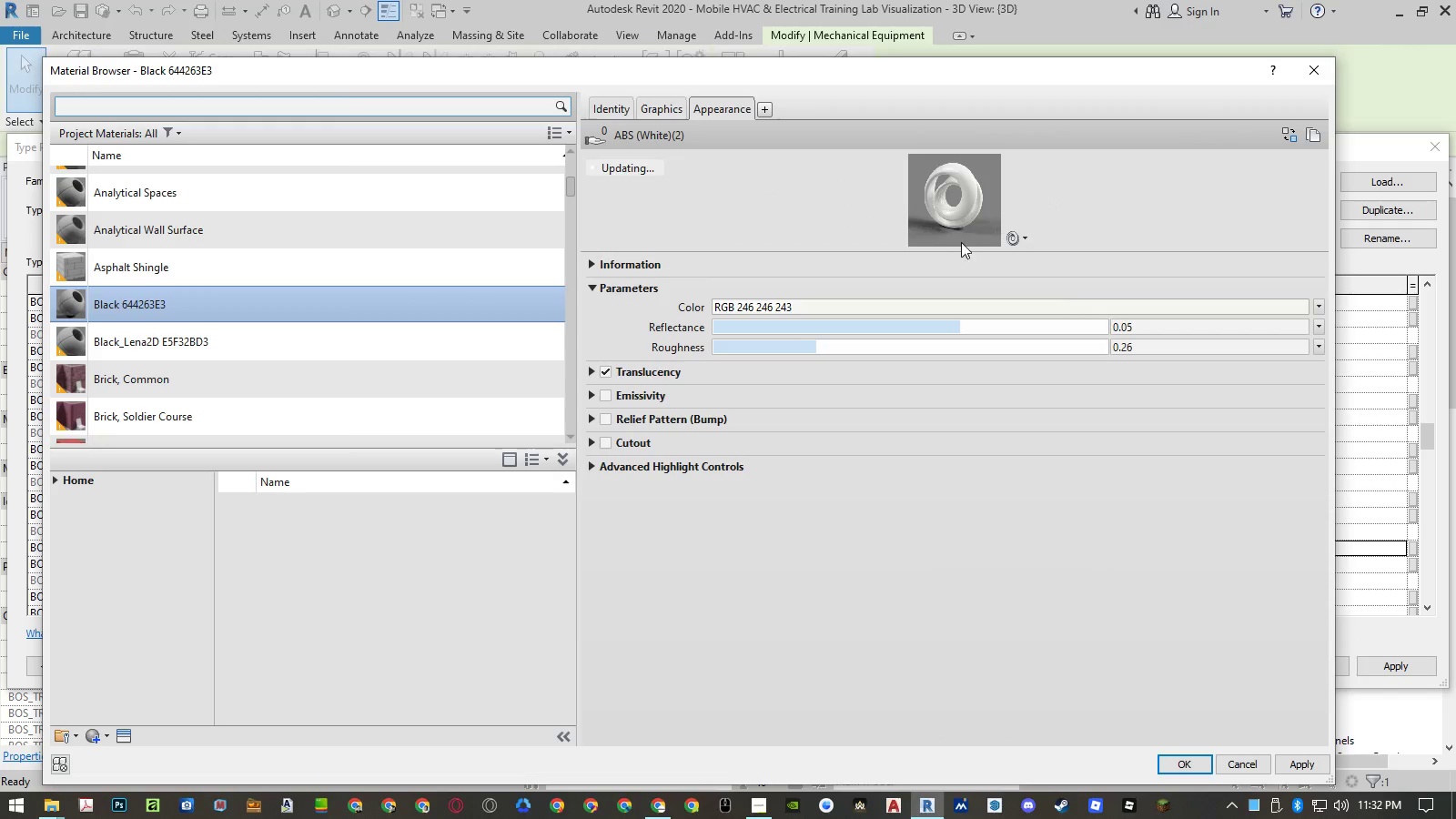 
left_click([904, 303])
 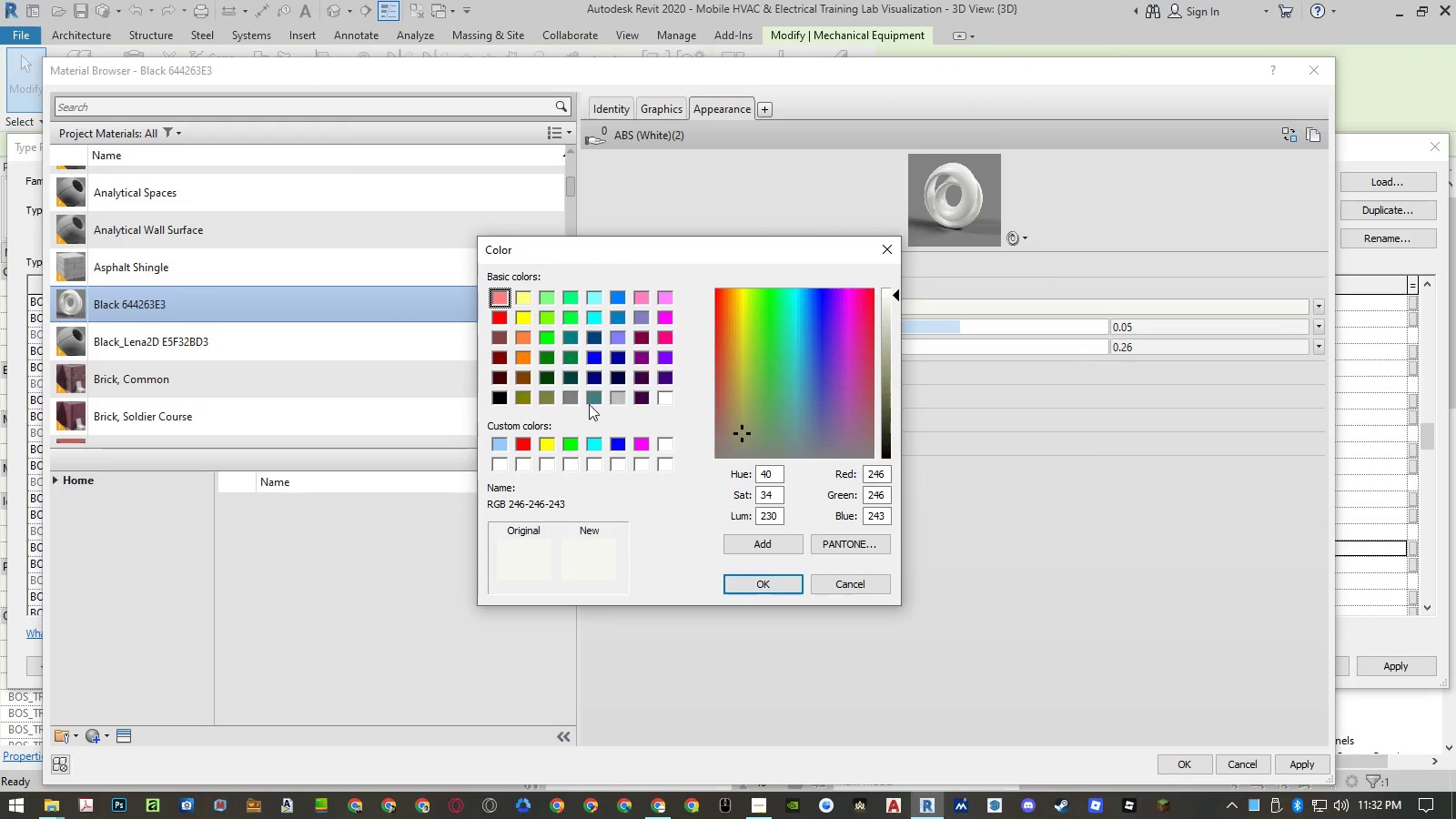 
left_click([493, 398])
 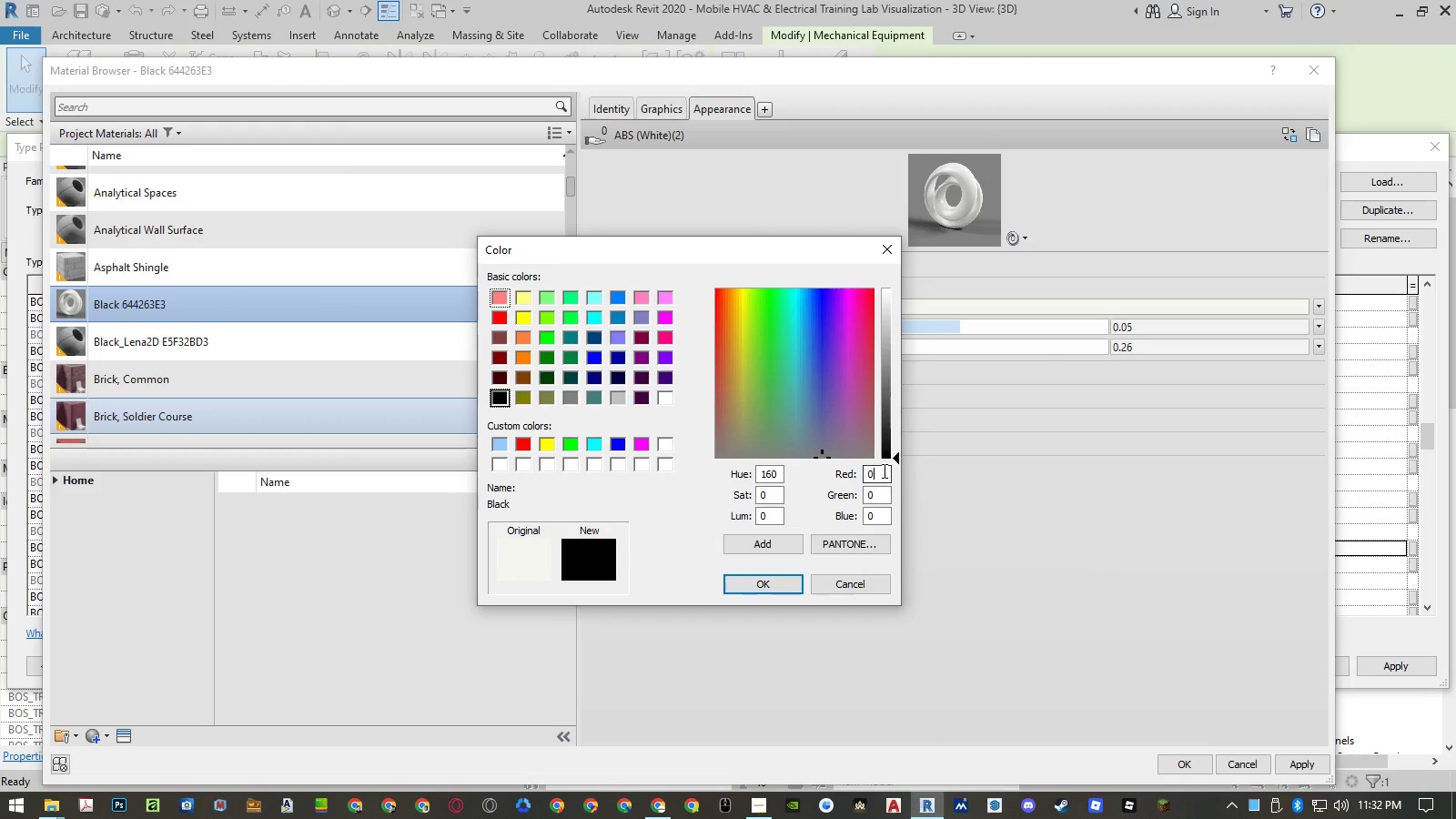 
left_click_drag(start_coordinate=[880, 476], to_coordinate=[840, 481])
 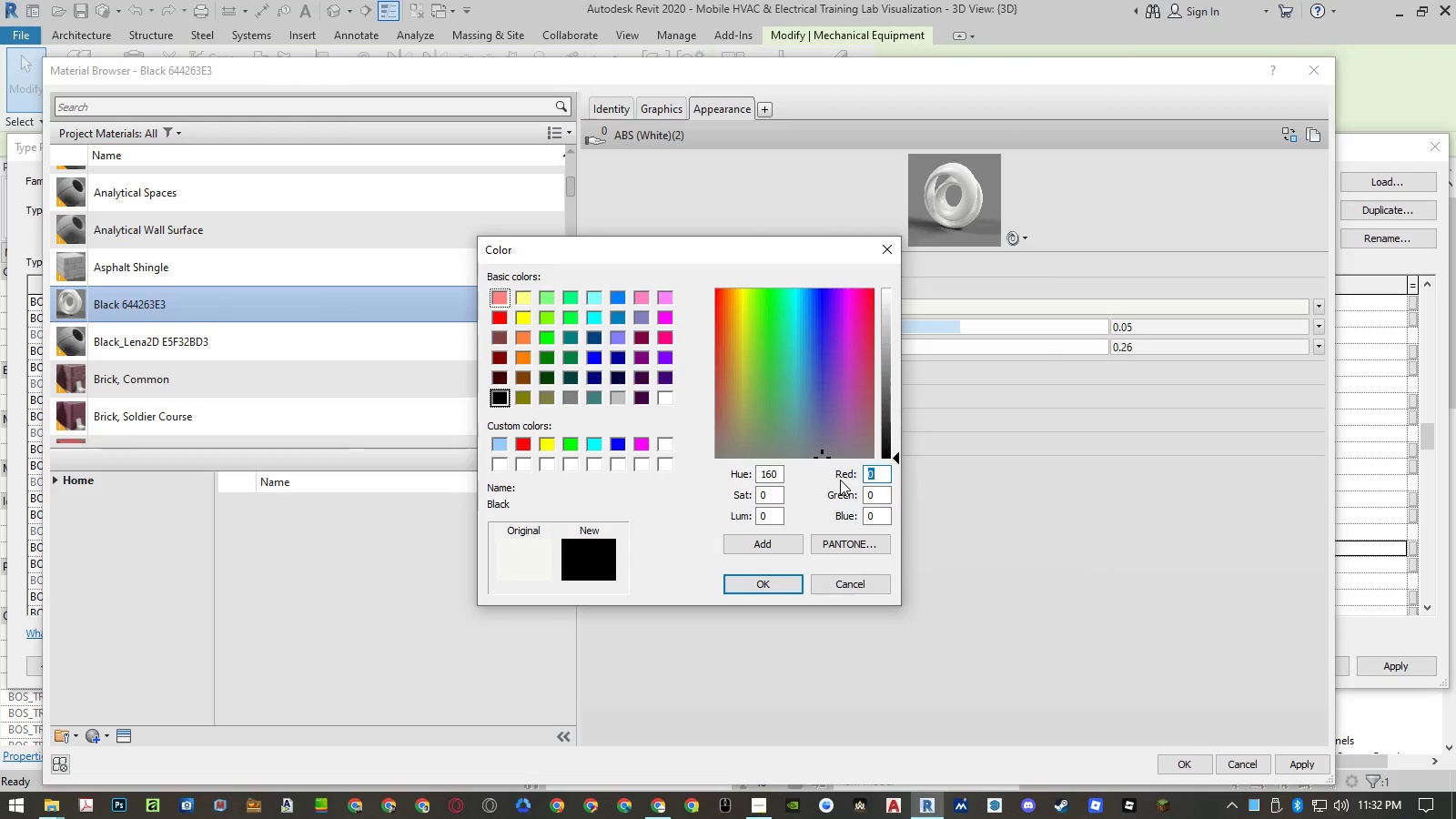 
key(Numpad2)
 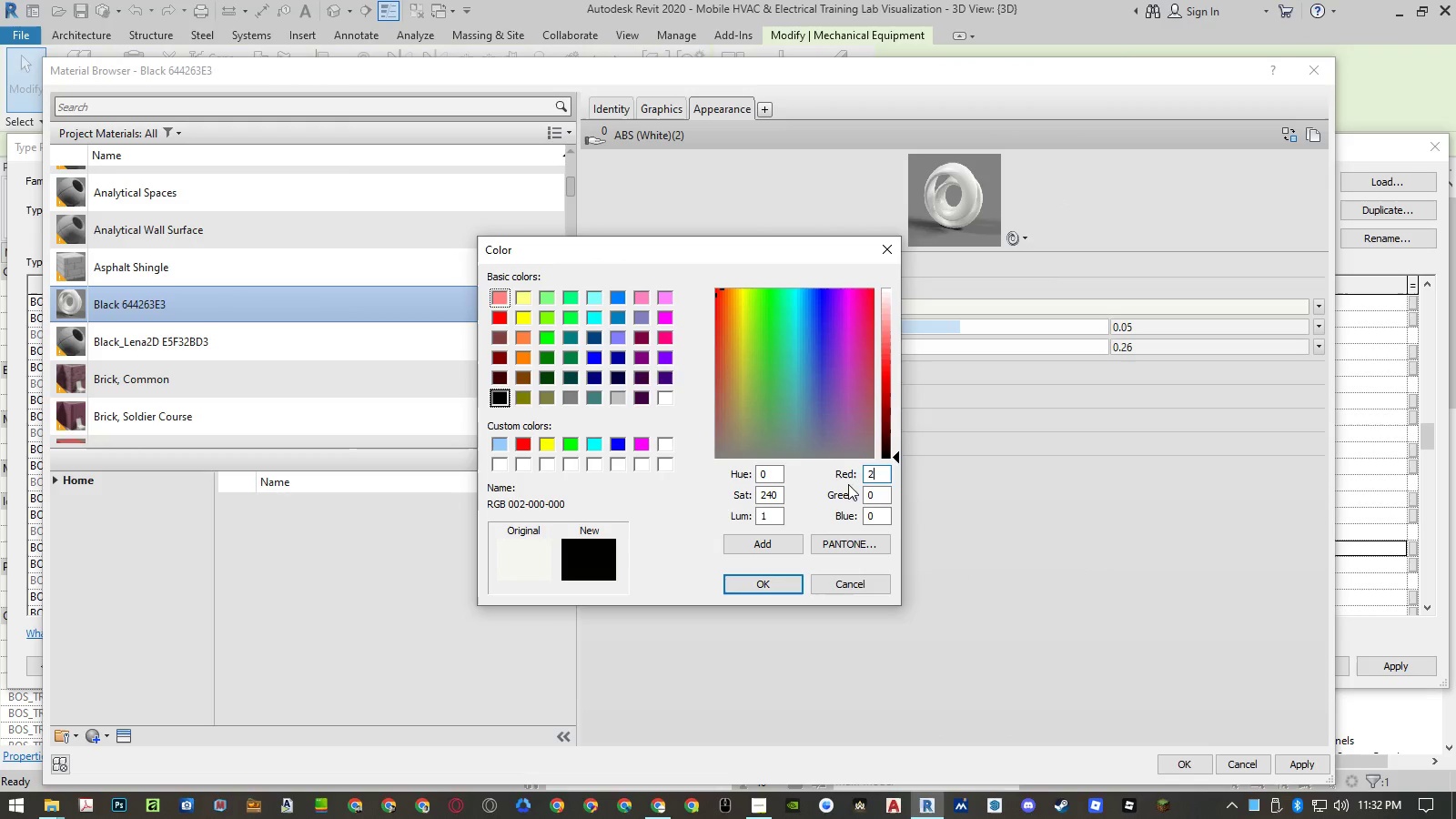 
key(Numpad0)
 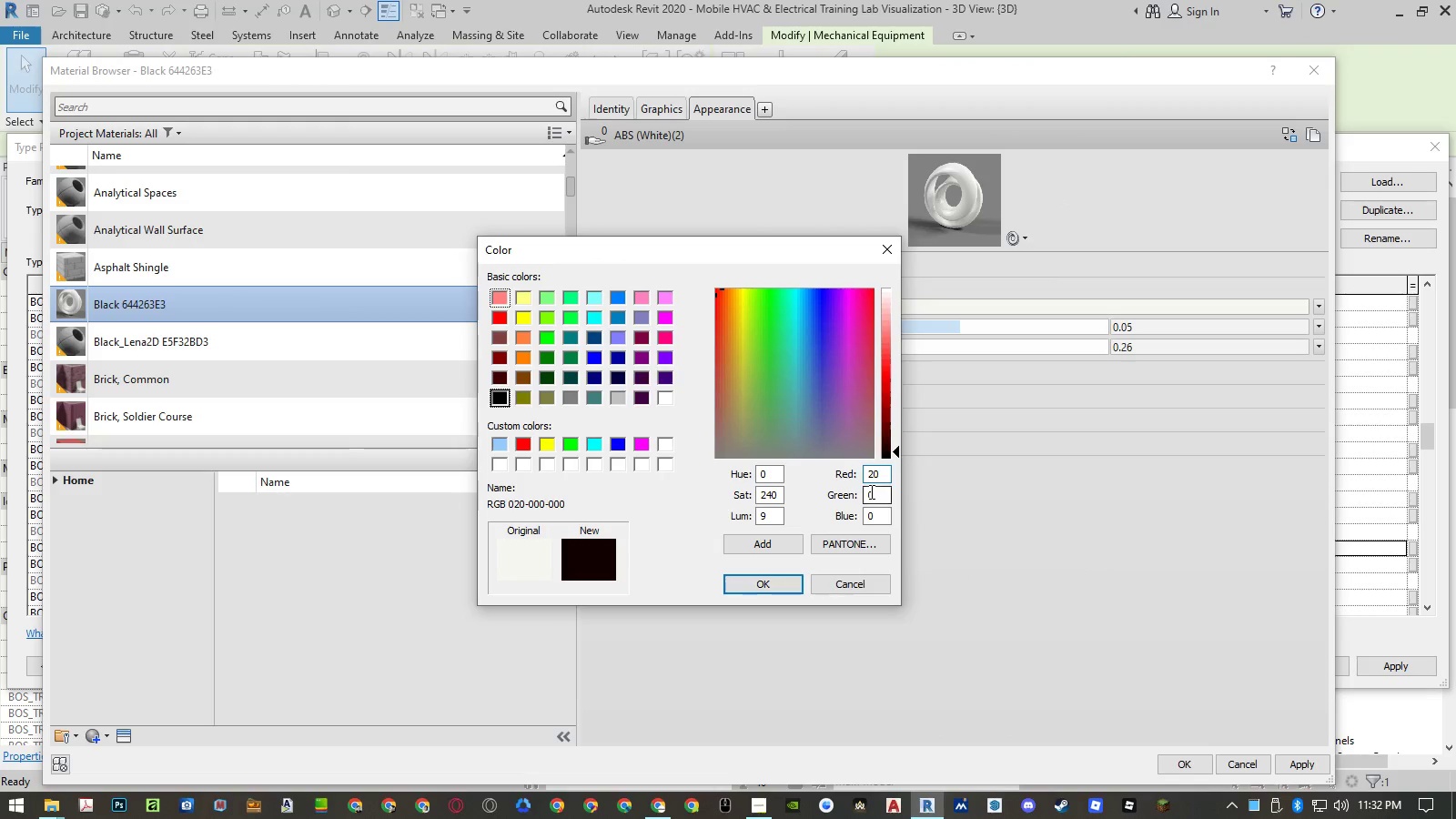 
double_click([870, 491])
 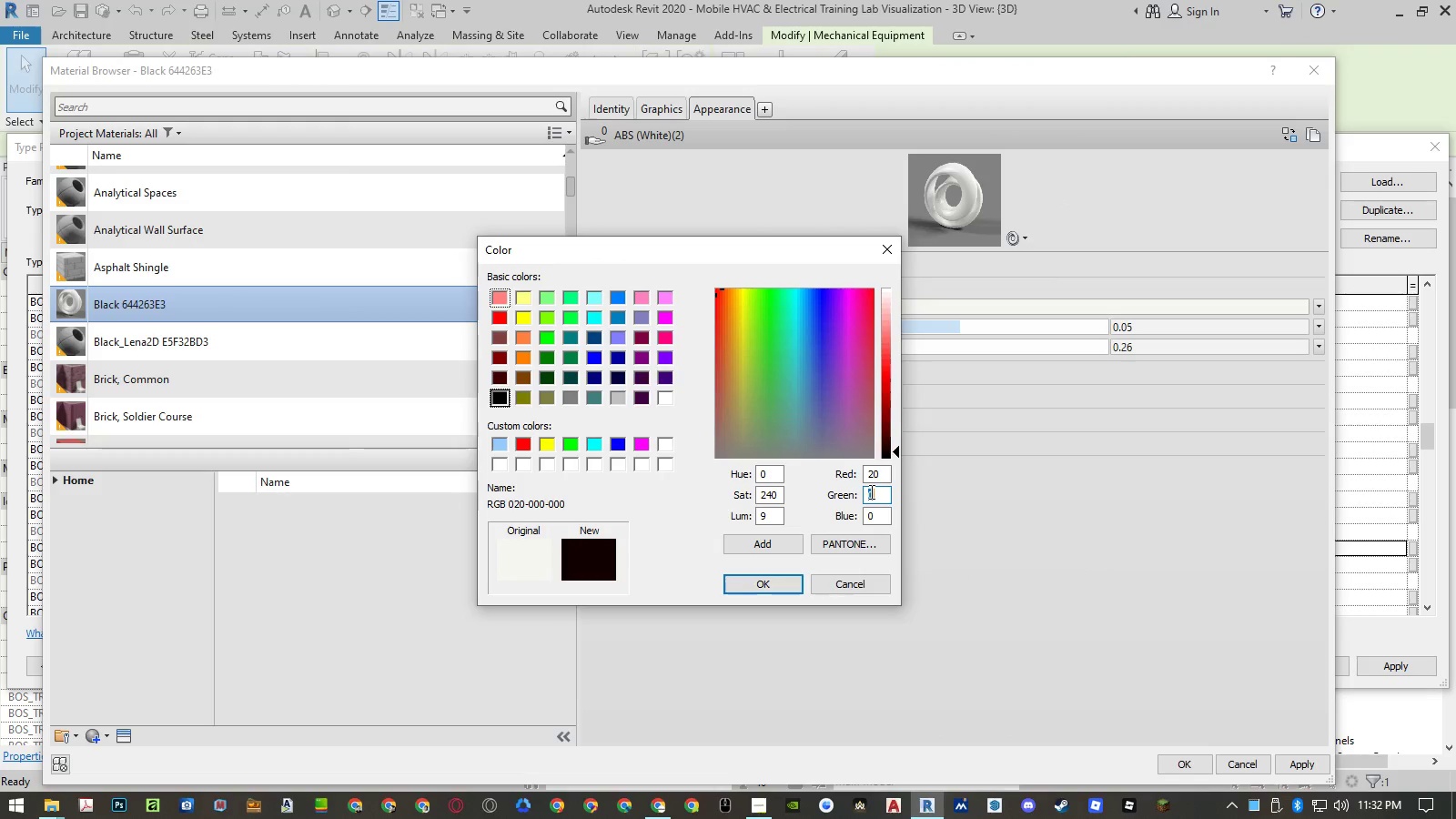 
key(Numpad2)
 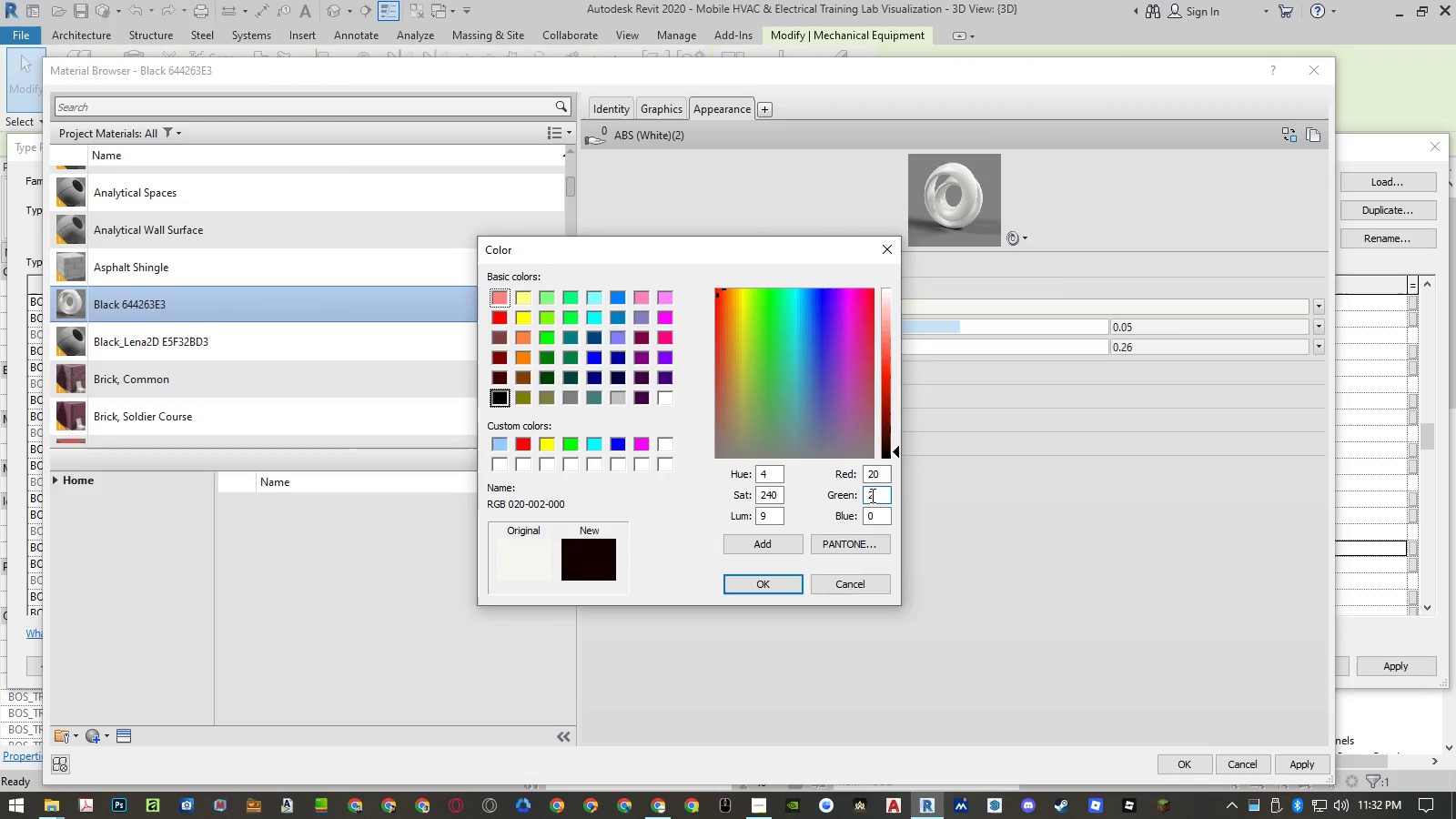 
key(Numpad0)
 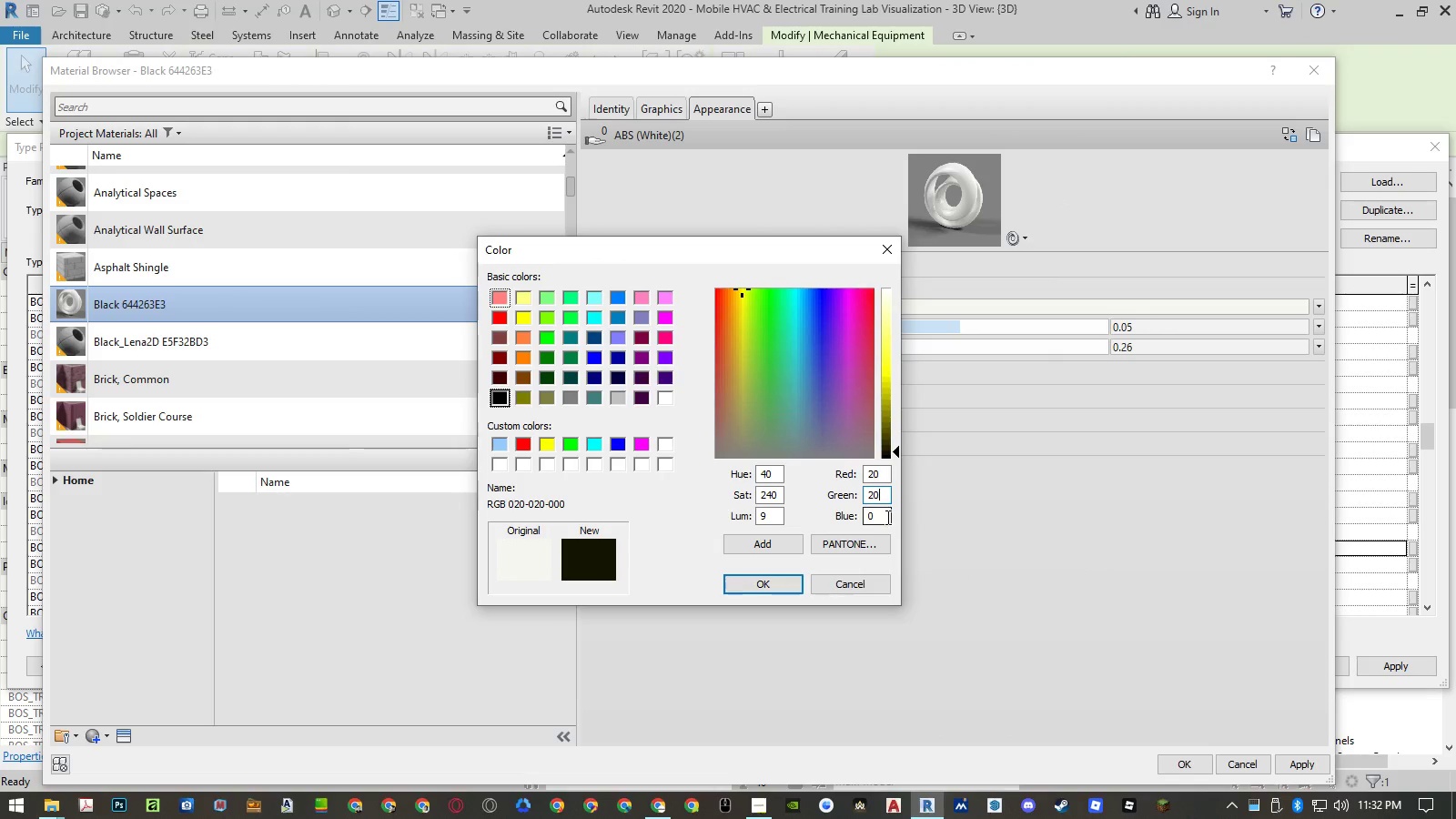 
double_click([886, 517])
 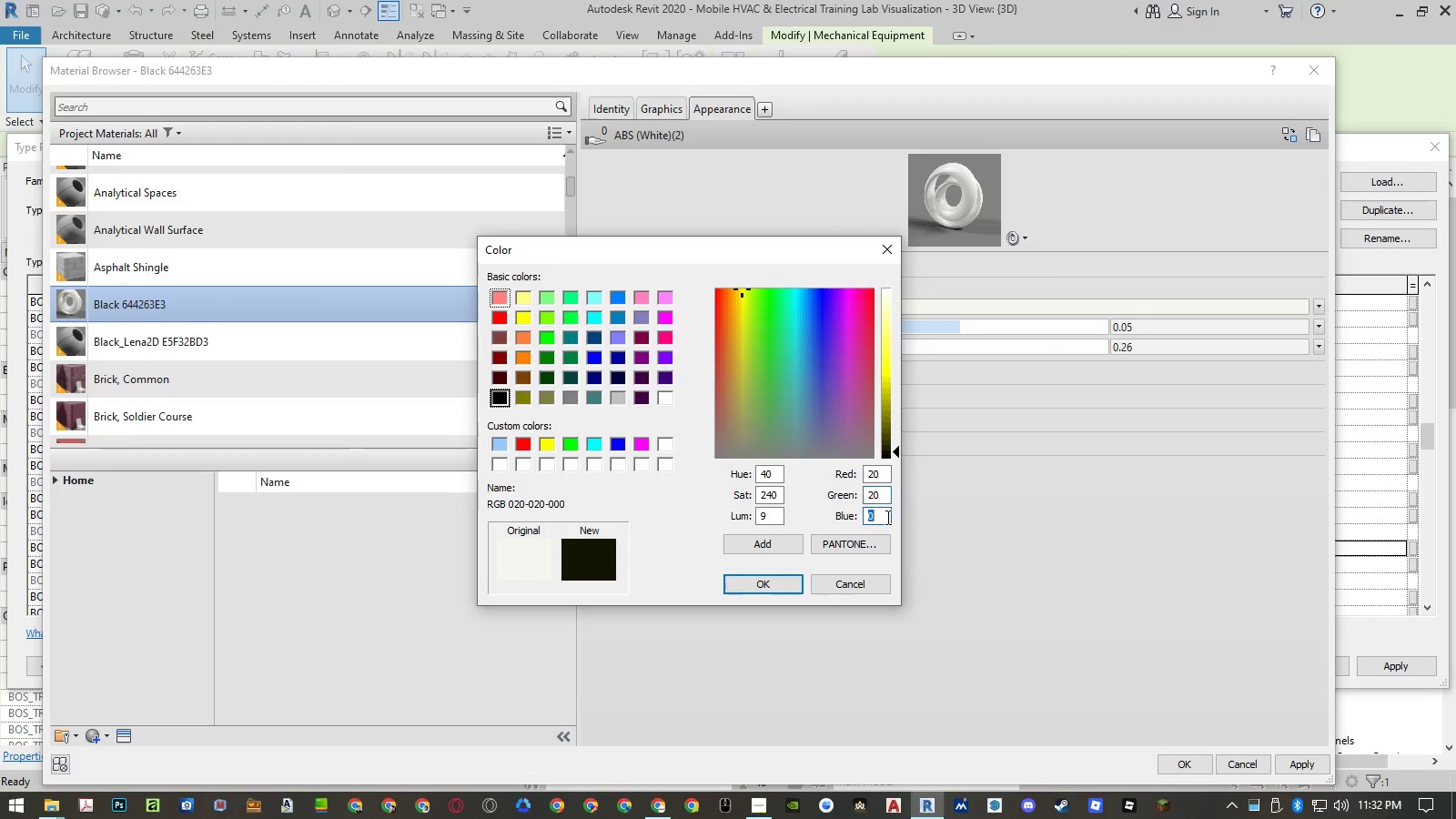 
key(Numpad2)
 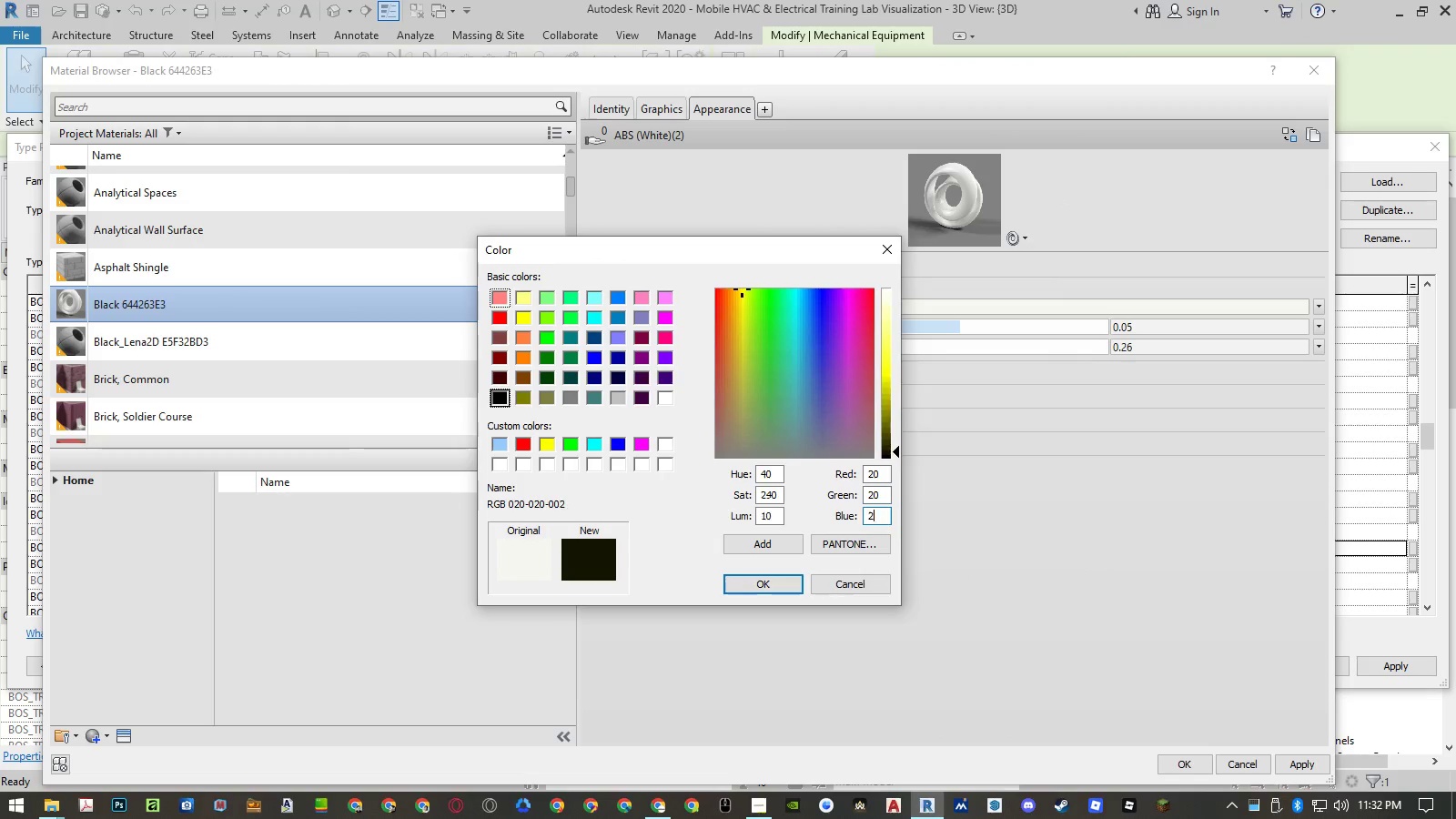 
key(Numpad0)
 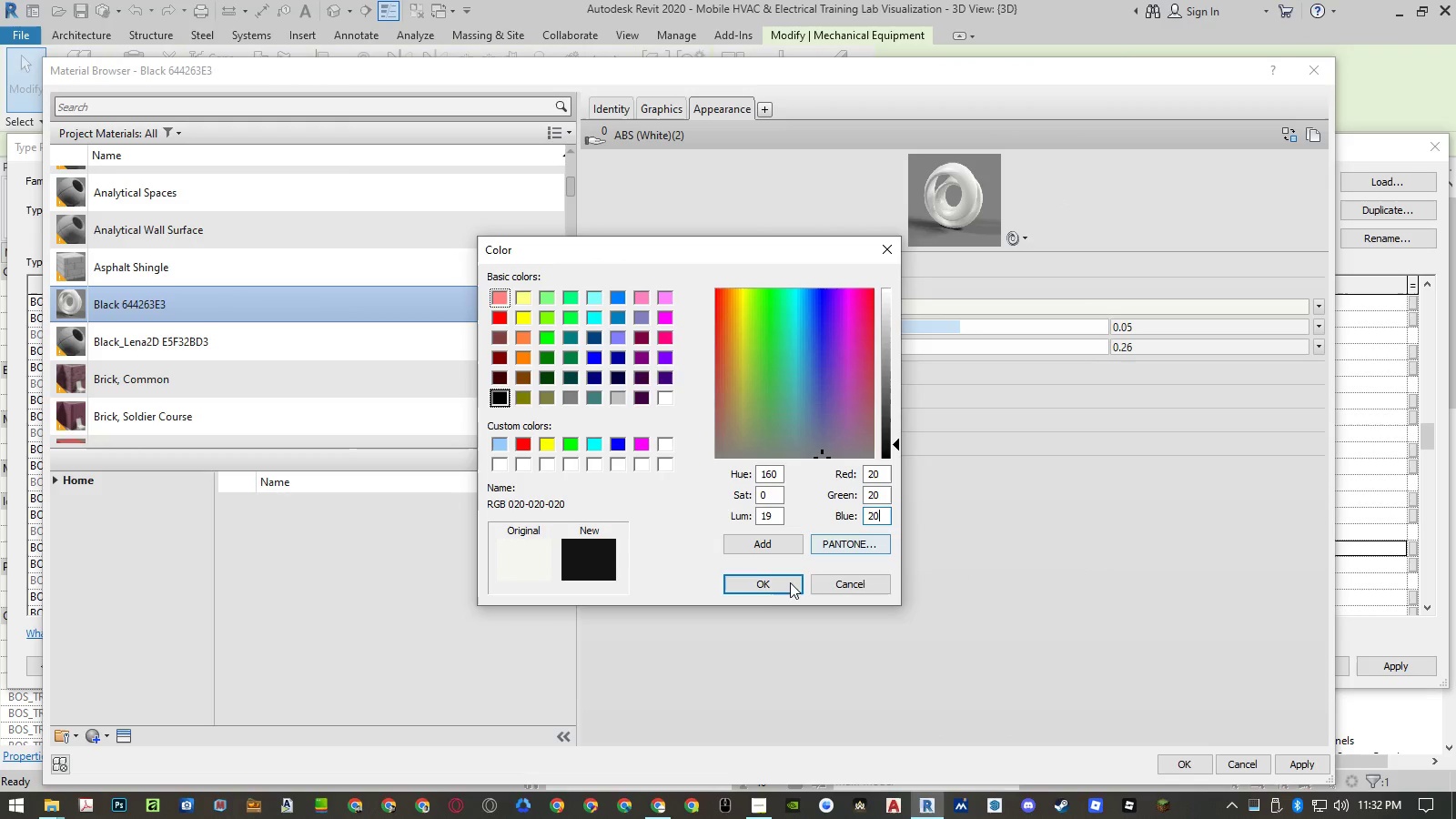 
left_click([781, 584])
 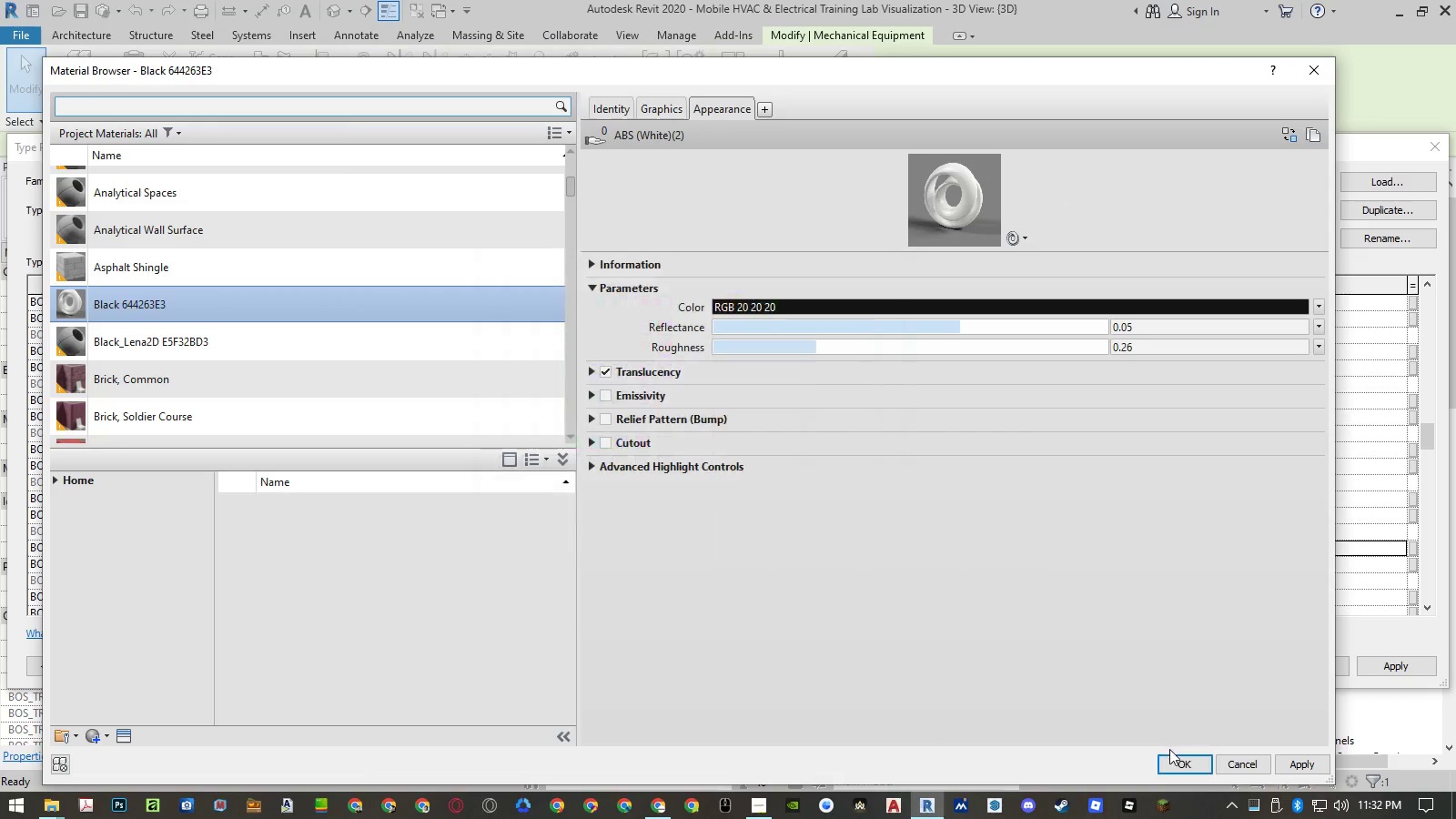 
left_click([1176, 758])
 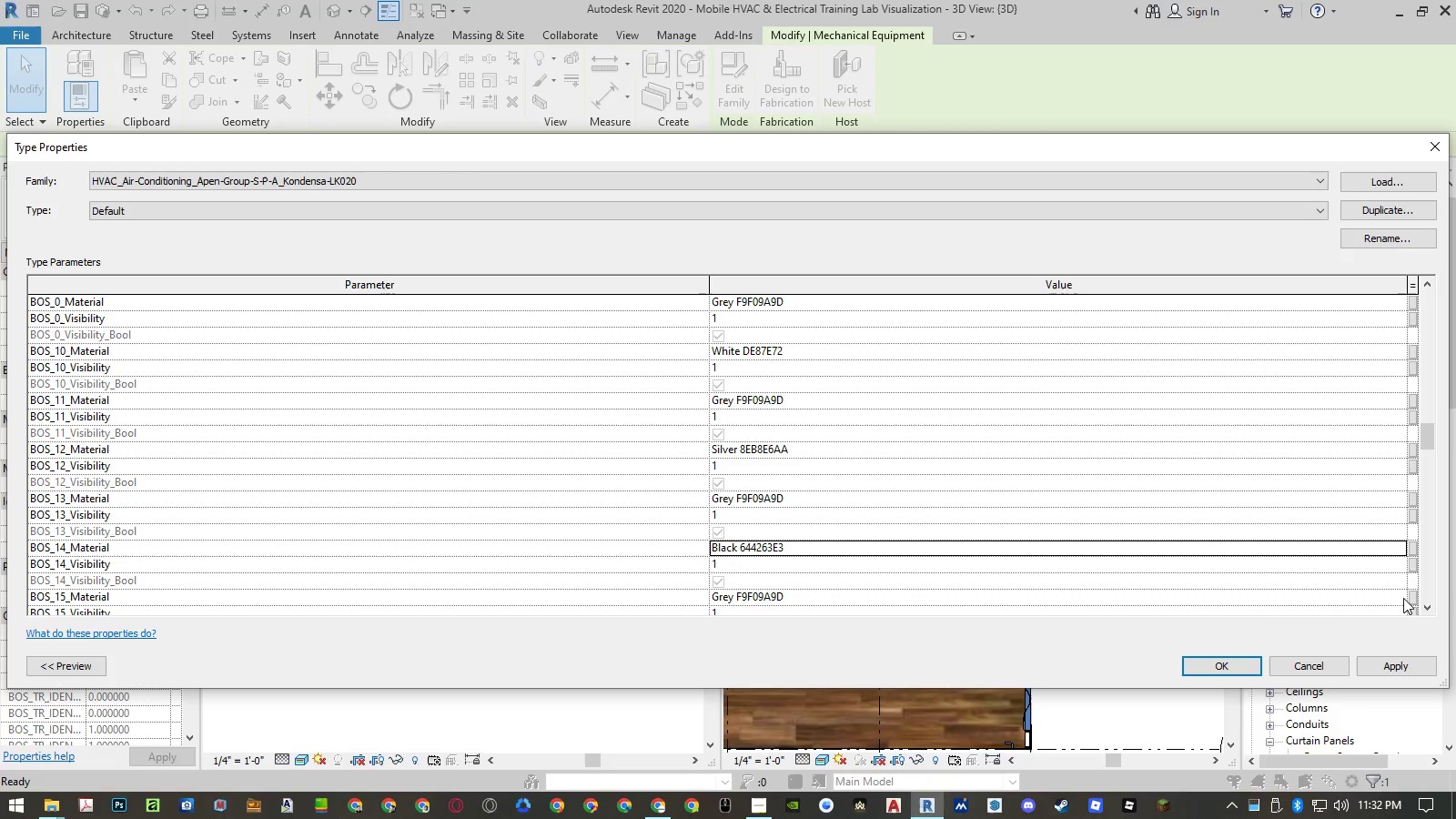 
left_click([1425, 581])
 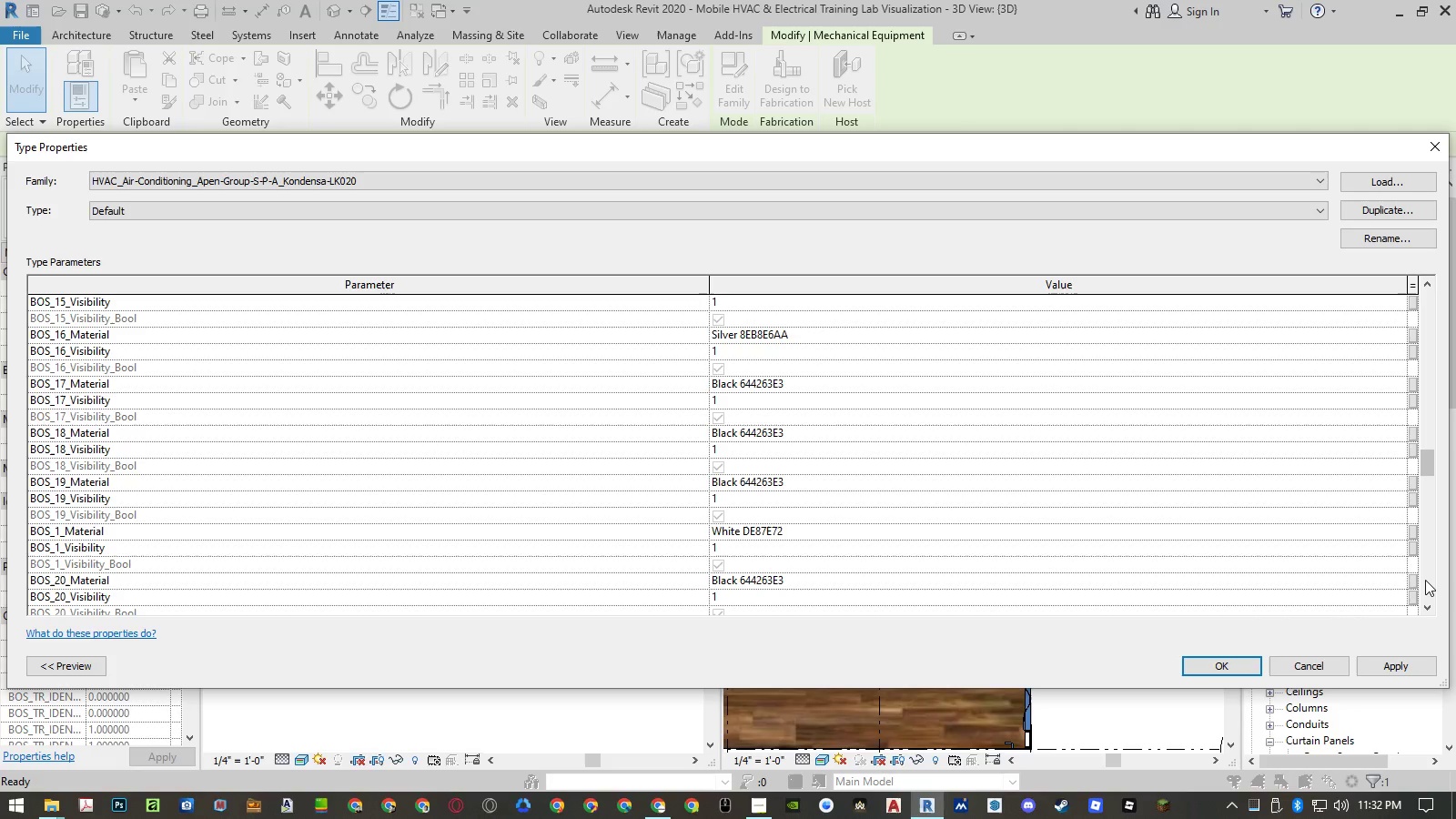 
left_click([1425, 580])
 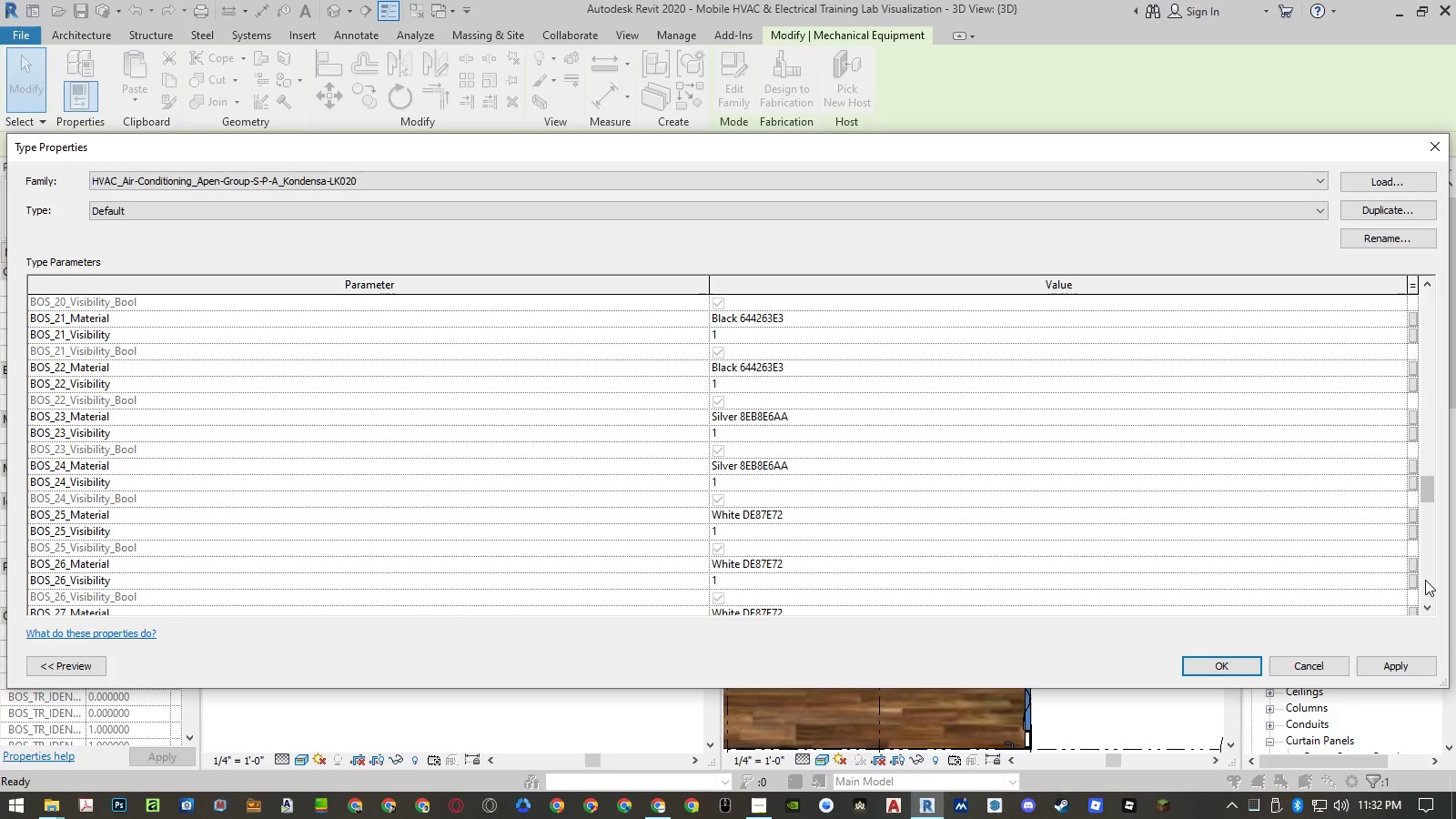 
left_click([1425, 580])
 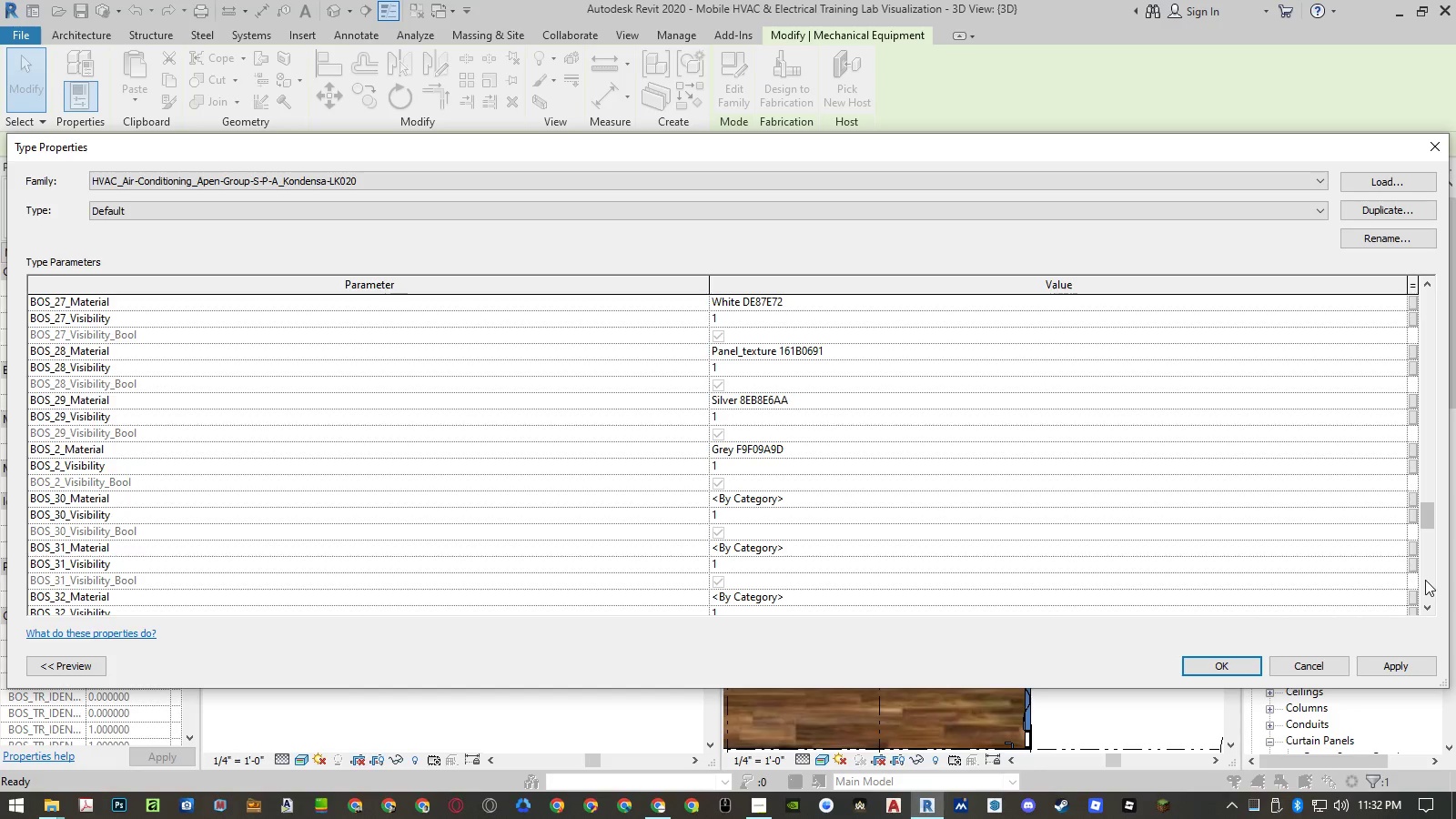 
double_click([1425, 580])
 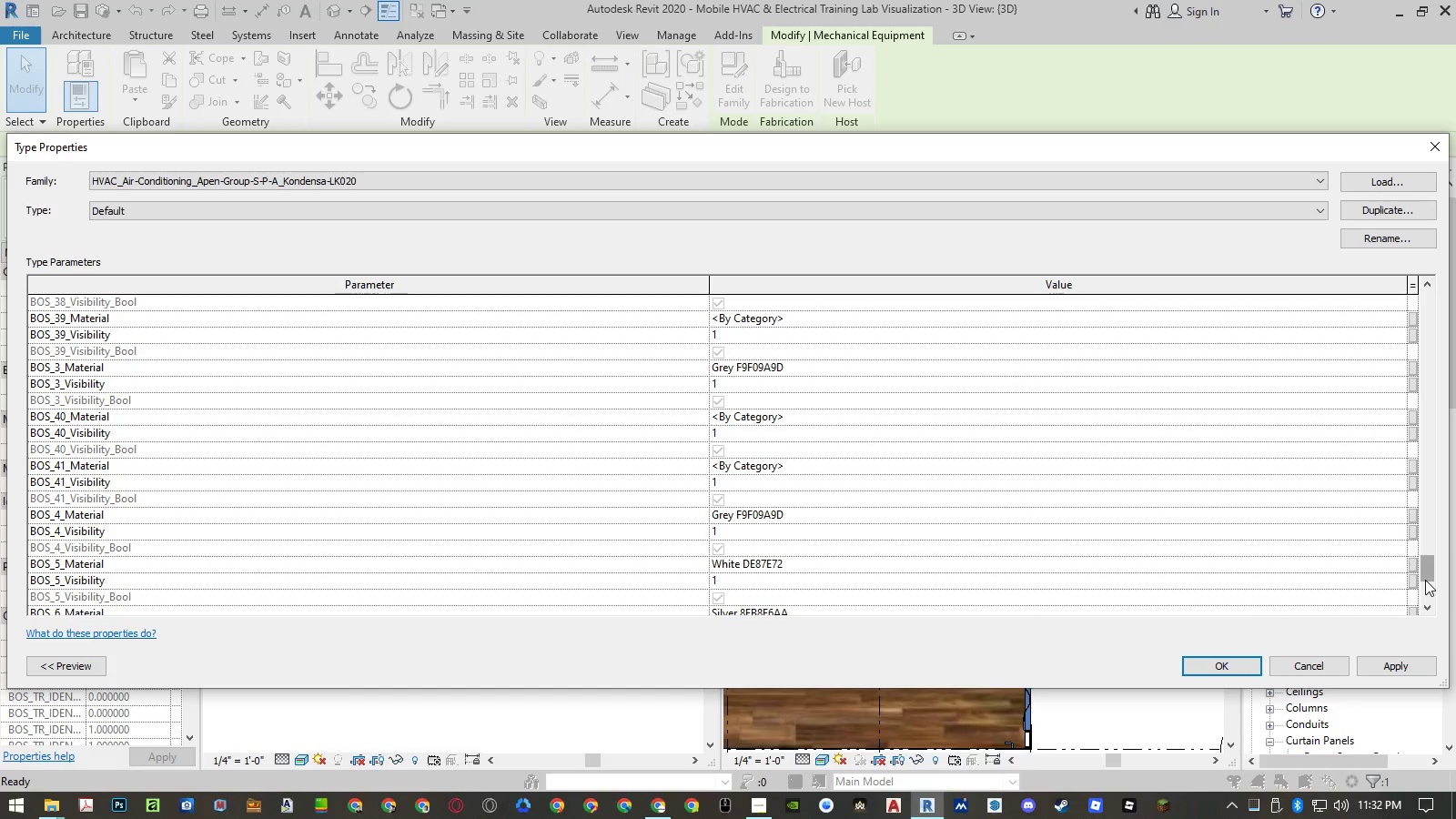 
triple_click([1425, 580])
 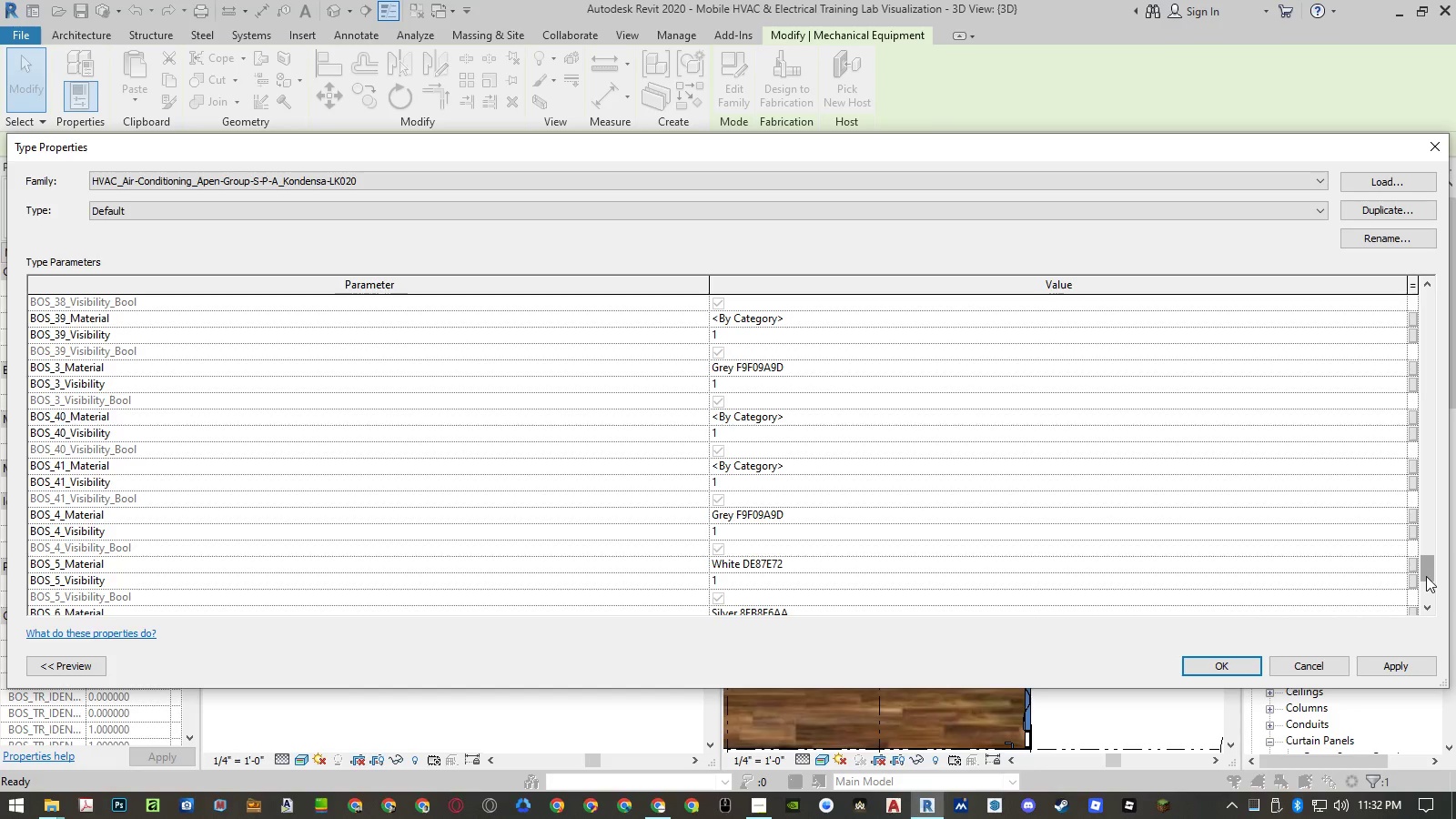 
left_click_drag(start_coordinate=[1426, 576], to_coordinate=[1423, 606])
 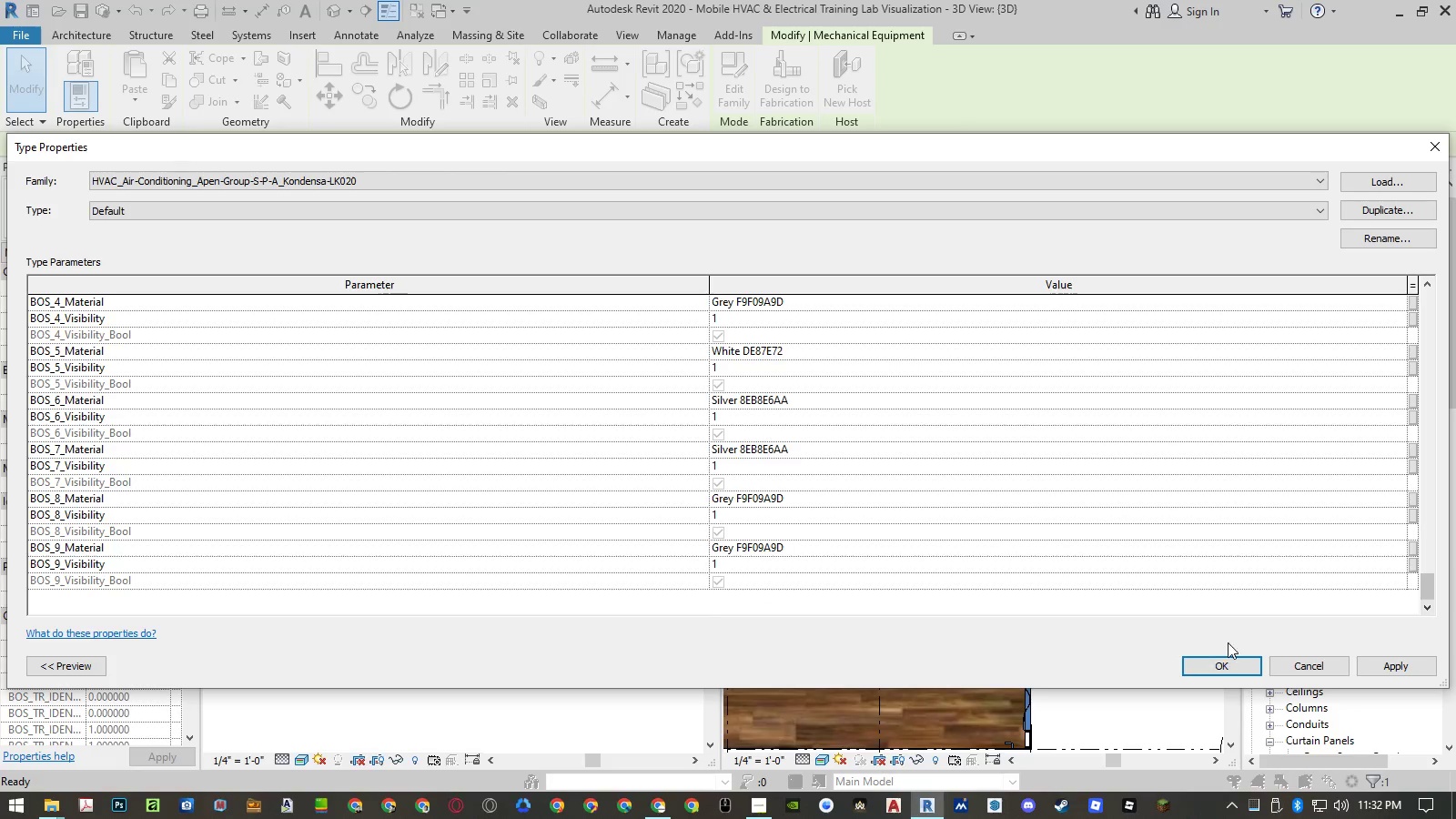 
left_click([1213, 661])
 